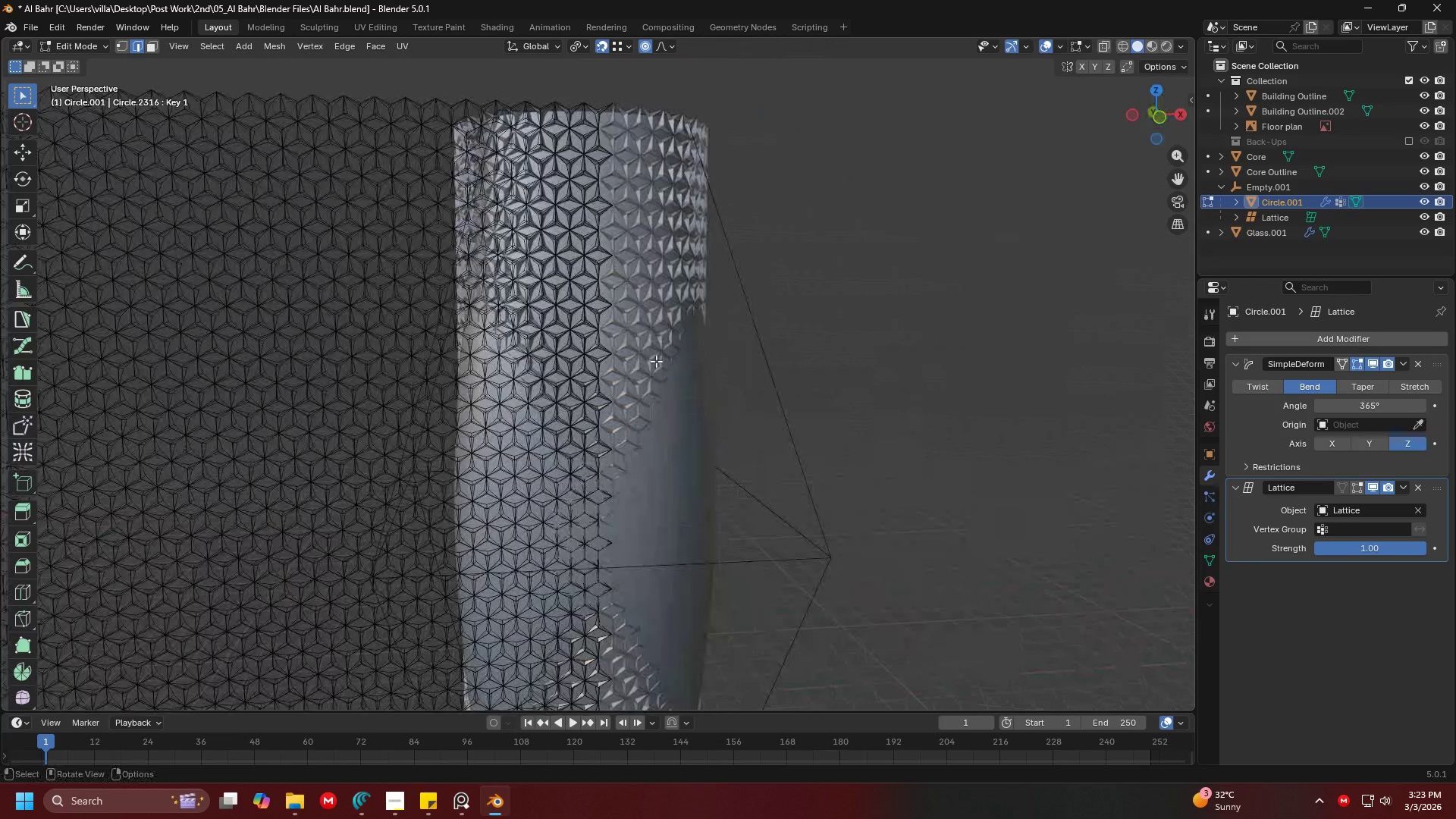 
key(Shift+ShiftLeft)
 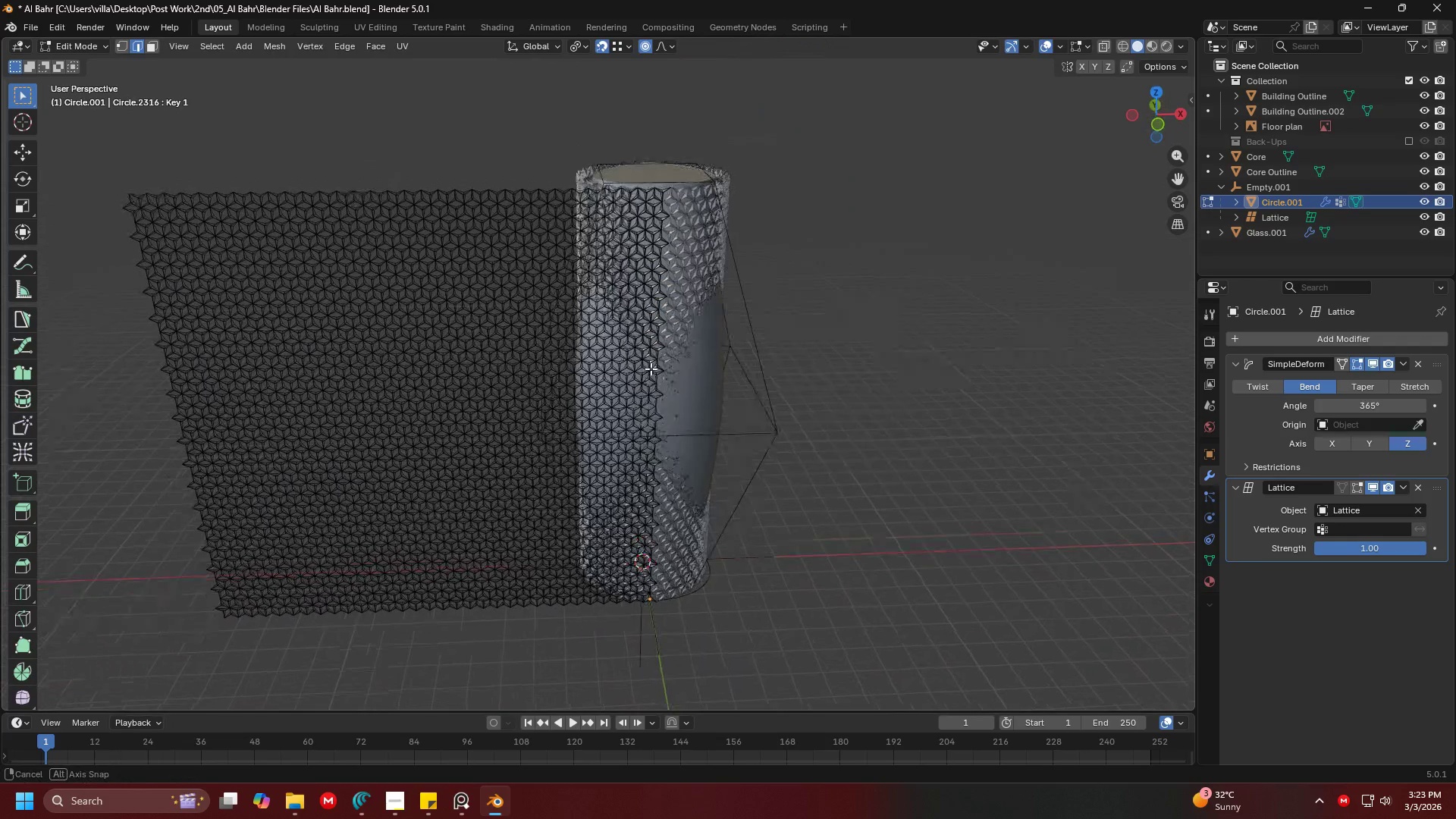 
scroll: coordinate [652, 368], scroll_direction: down, amount: 3.0
 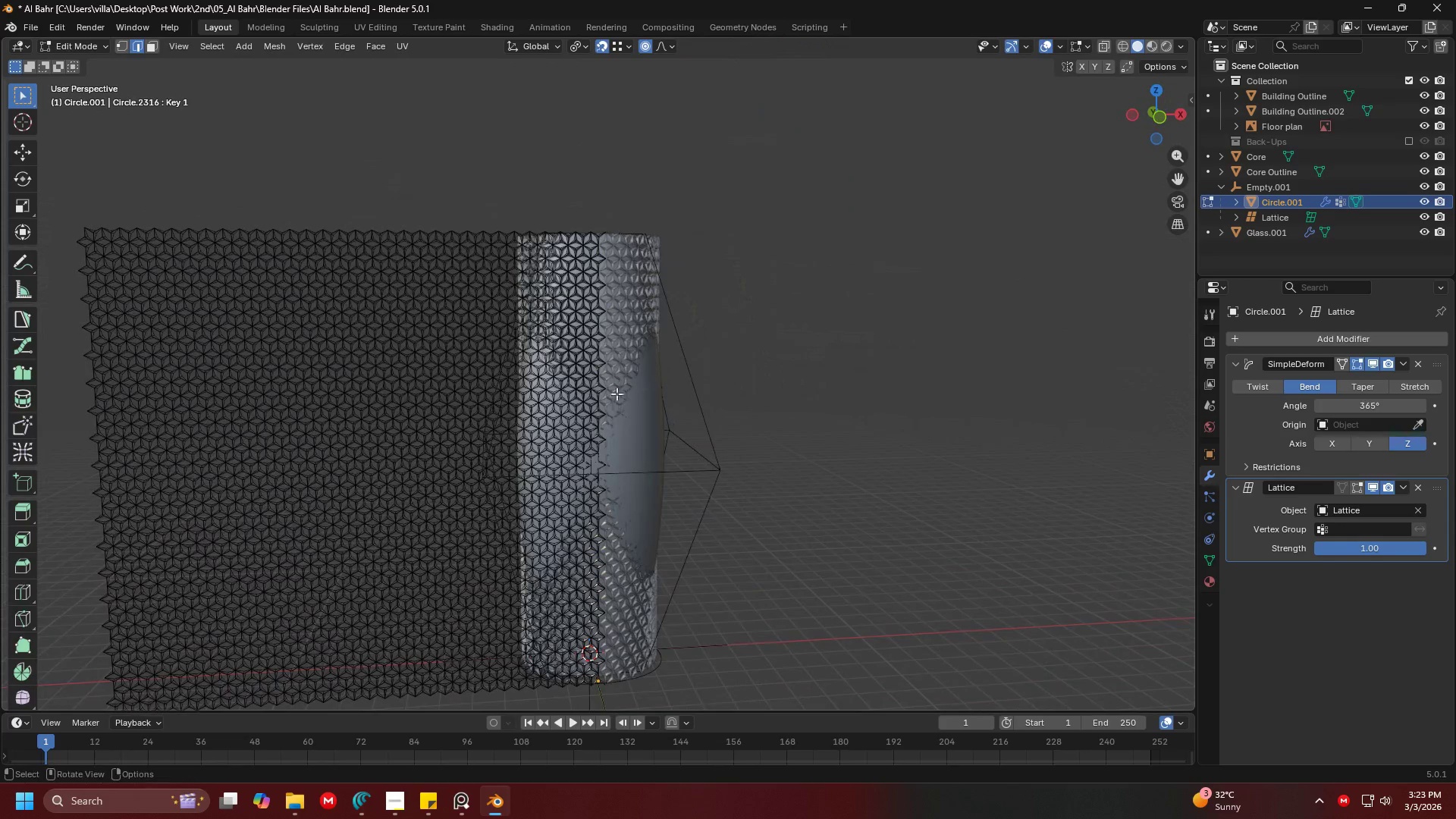 
key(A)
 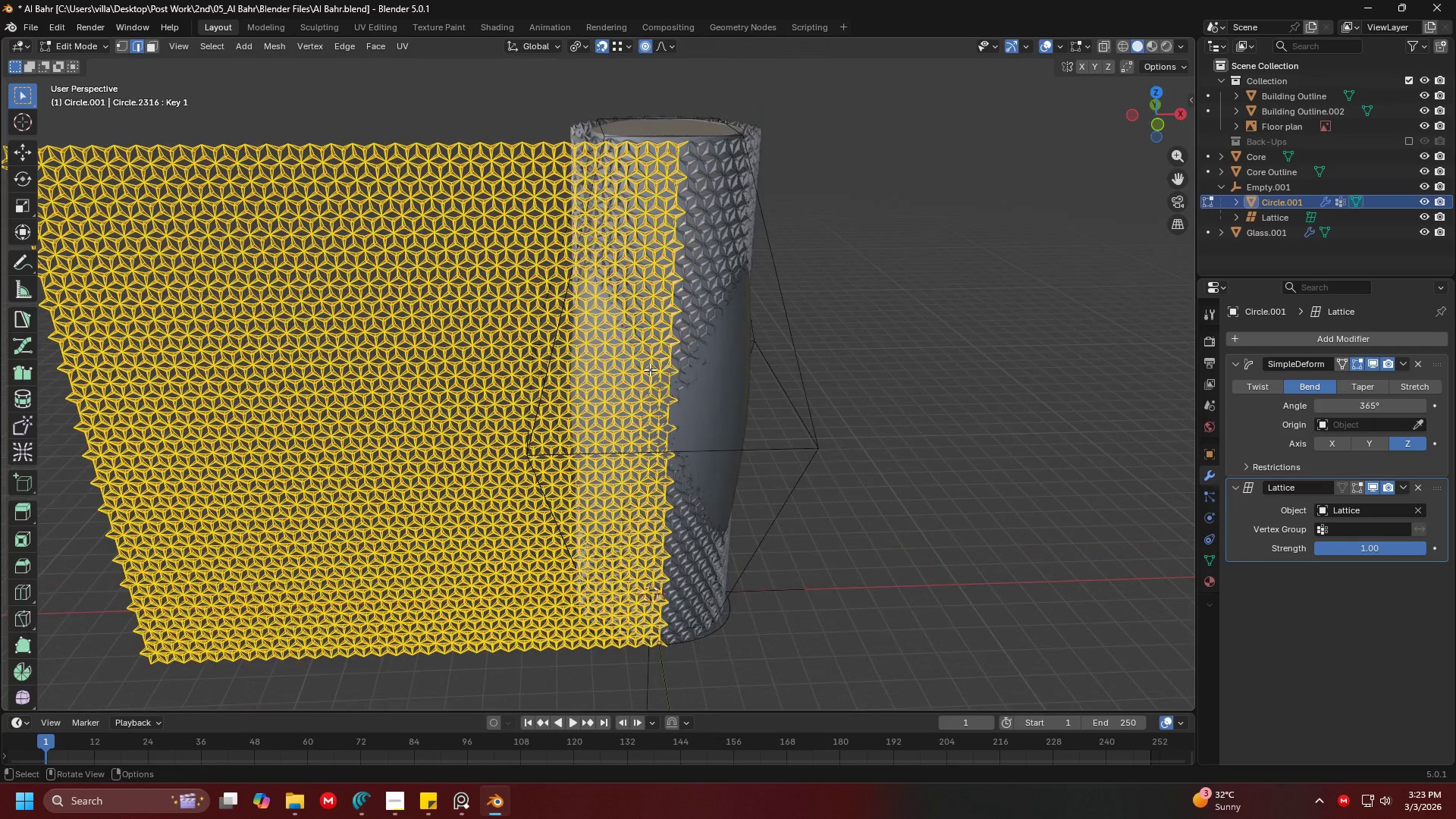 
scroll: coordinate [650, 369], scroll_direction: up, amount: 1.0
 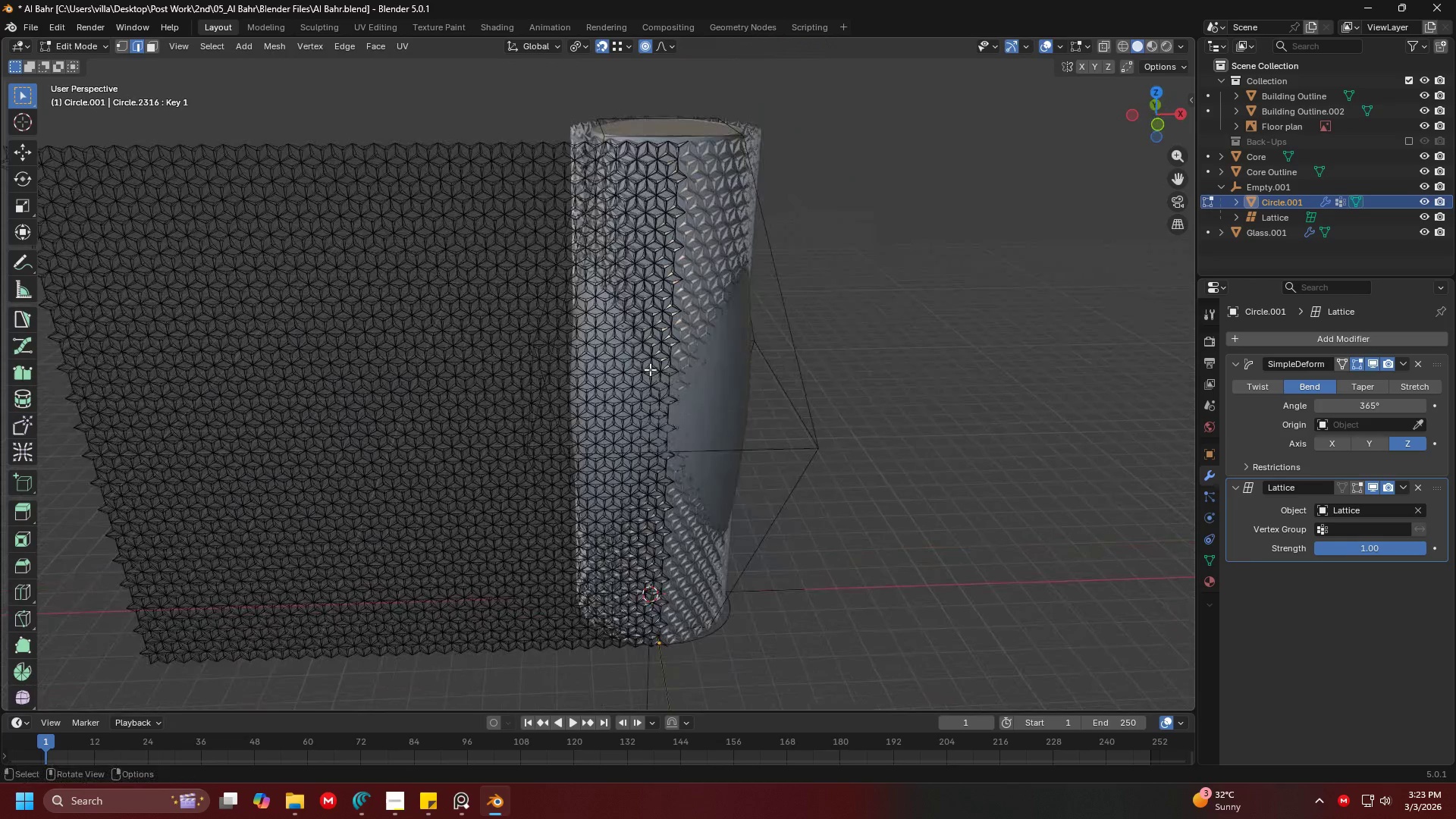 
key(Shift+ShiftLeft)
 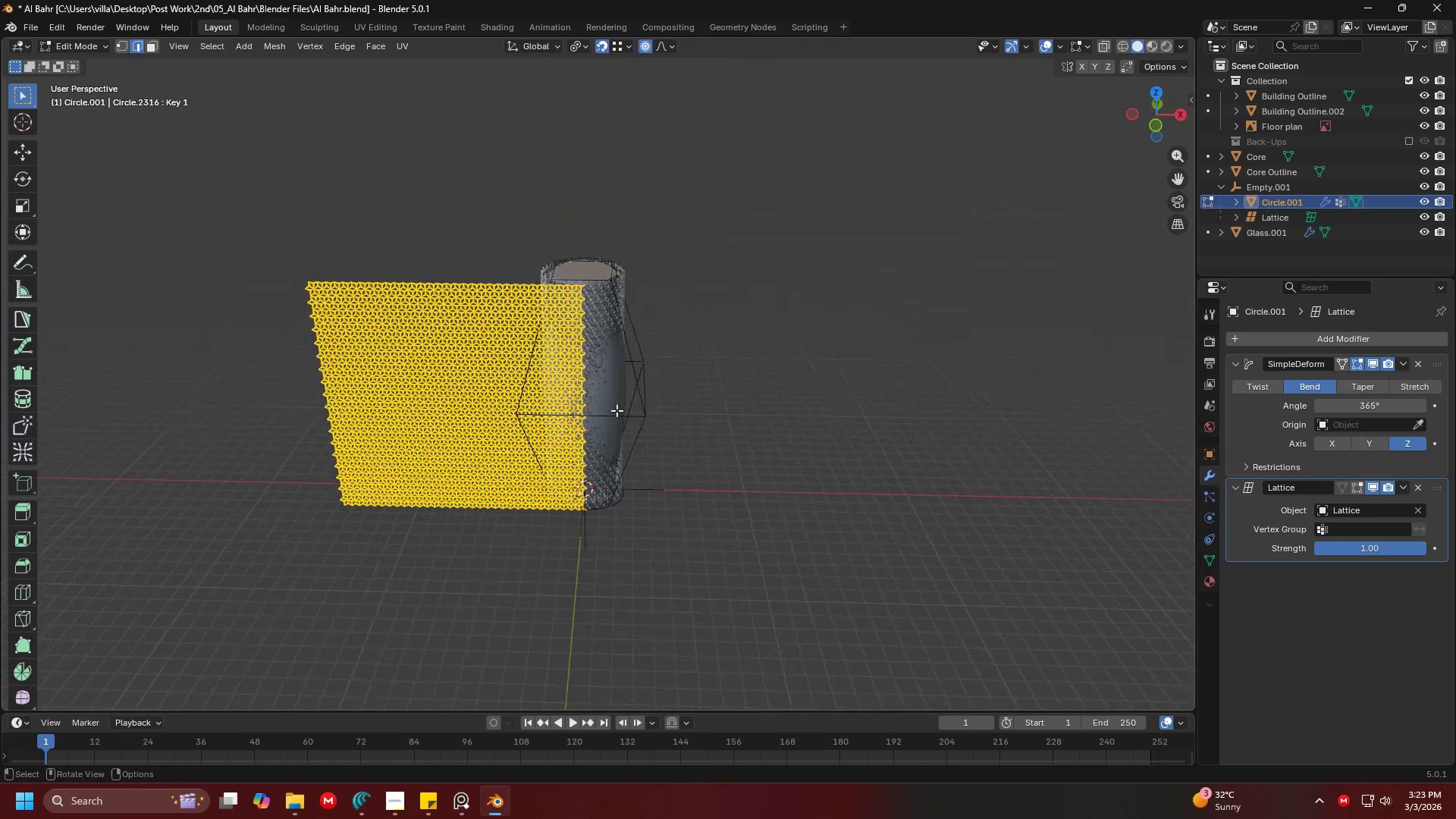 
scroll: coordinate [698, 396], scroll_direction: down, amount: 4.0
 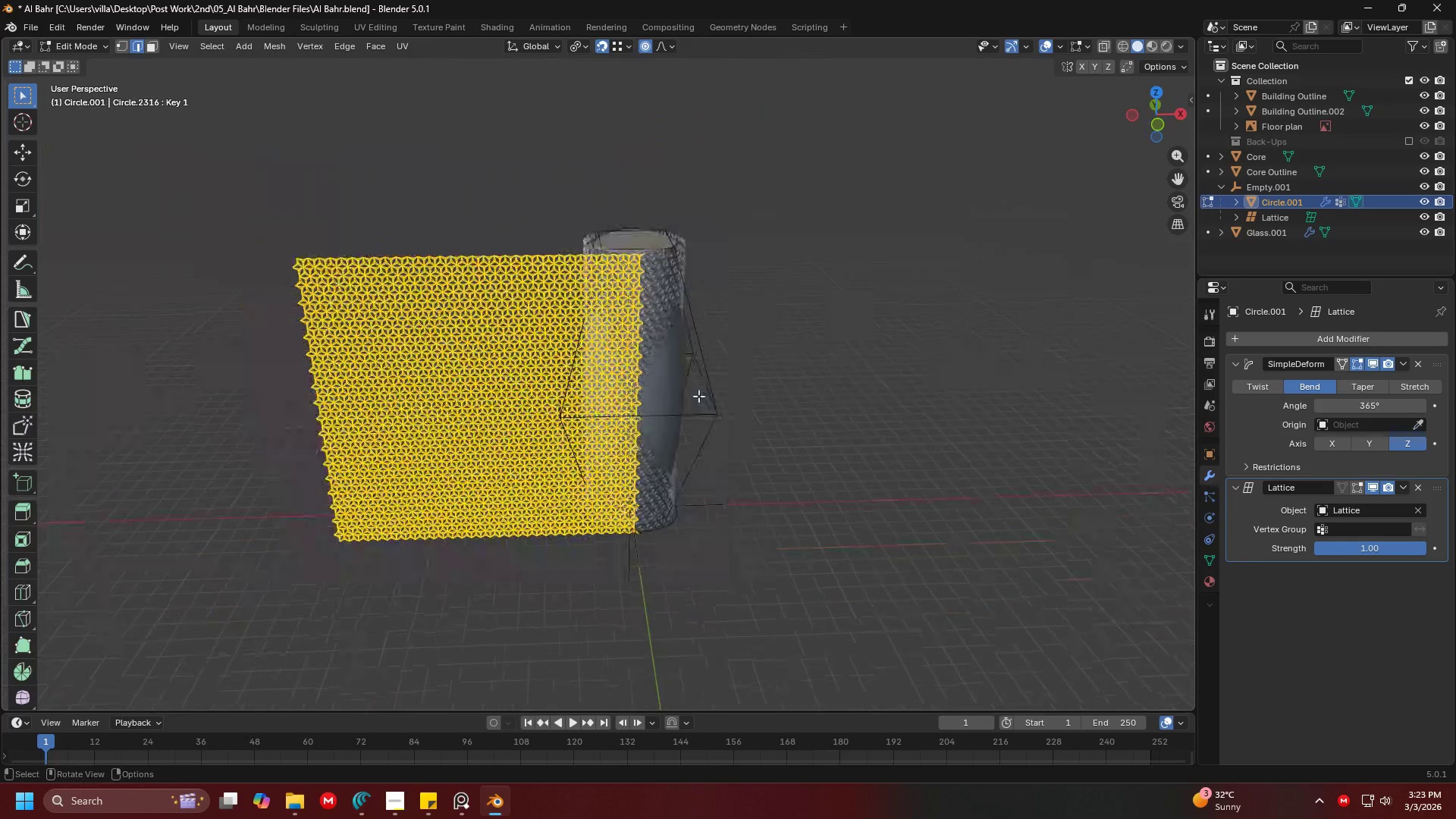 
key(Tab)
 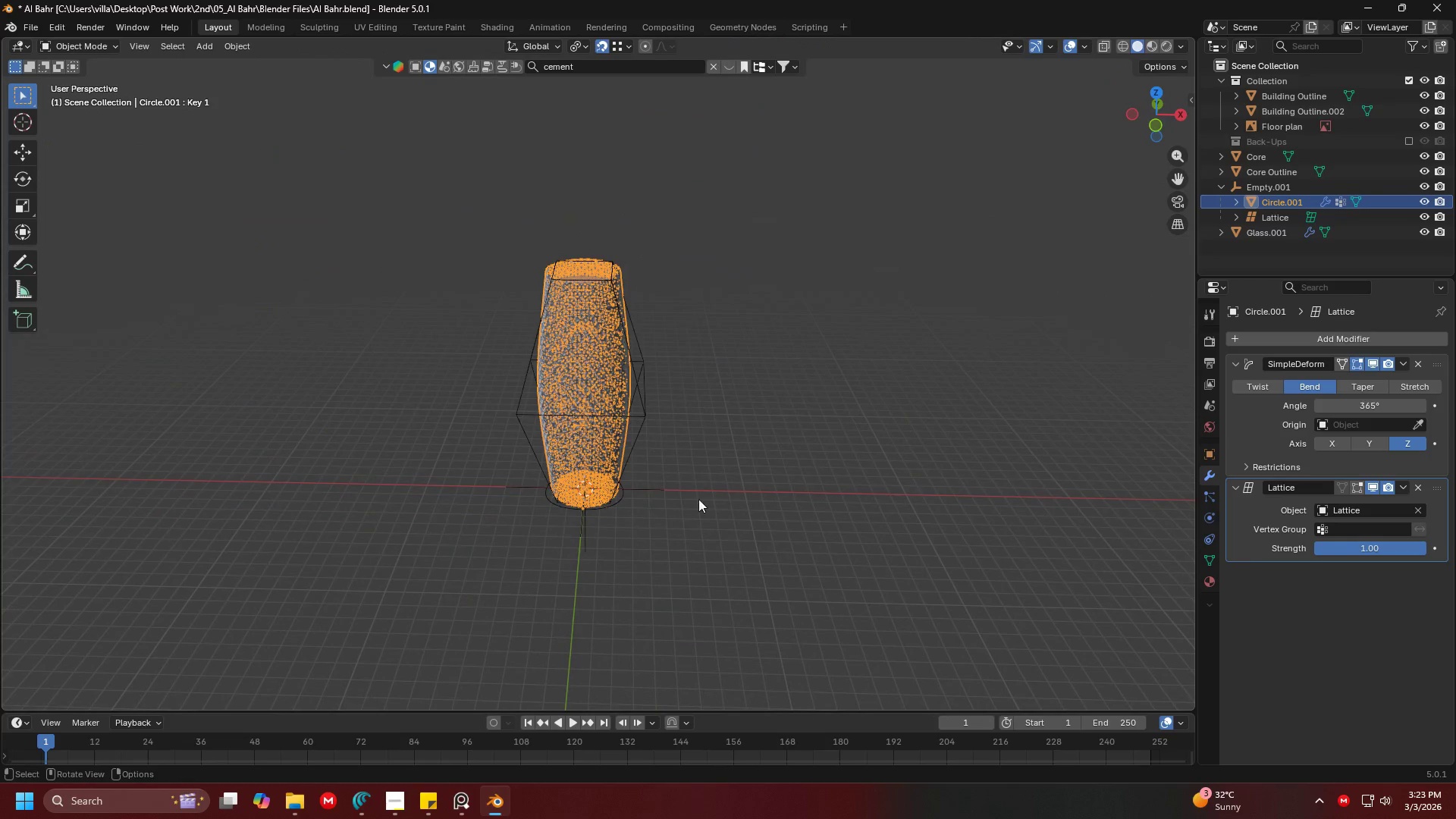 
key(Shift+D)
 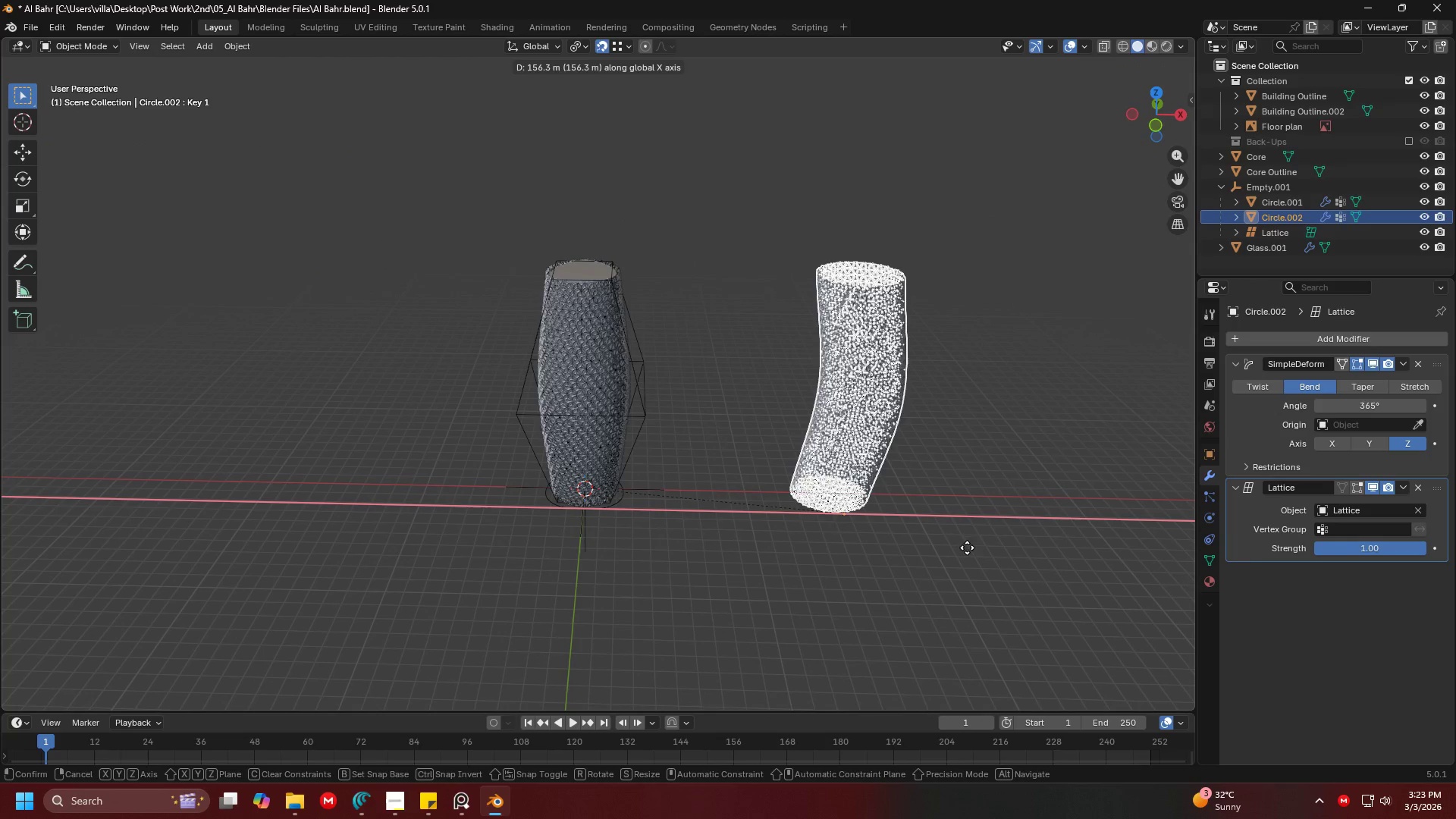 
left_click([968, 547])
 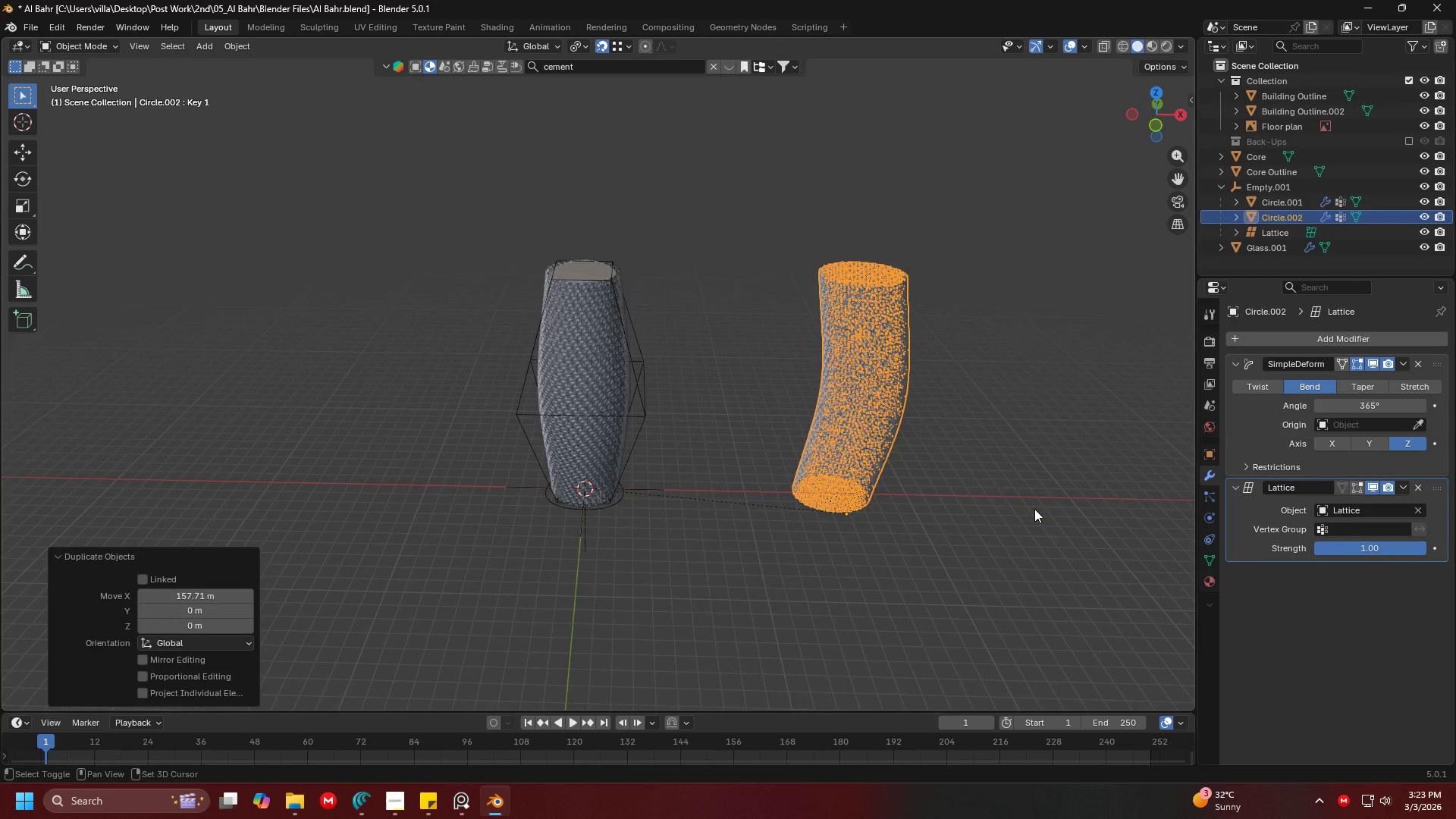 
key(Shift+ShiftLeft)
 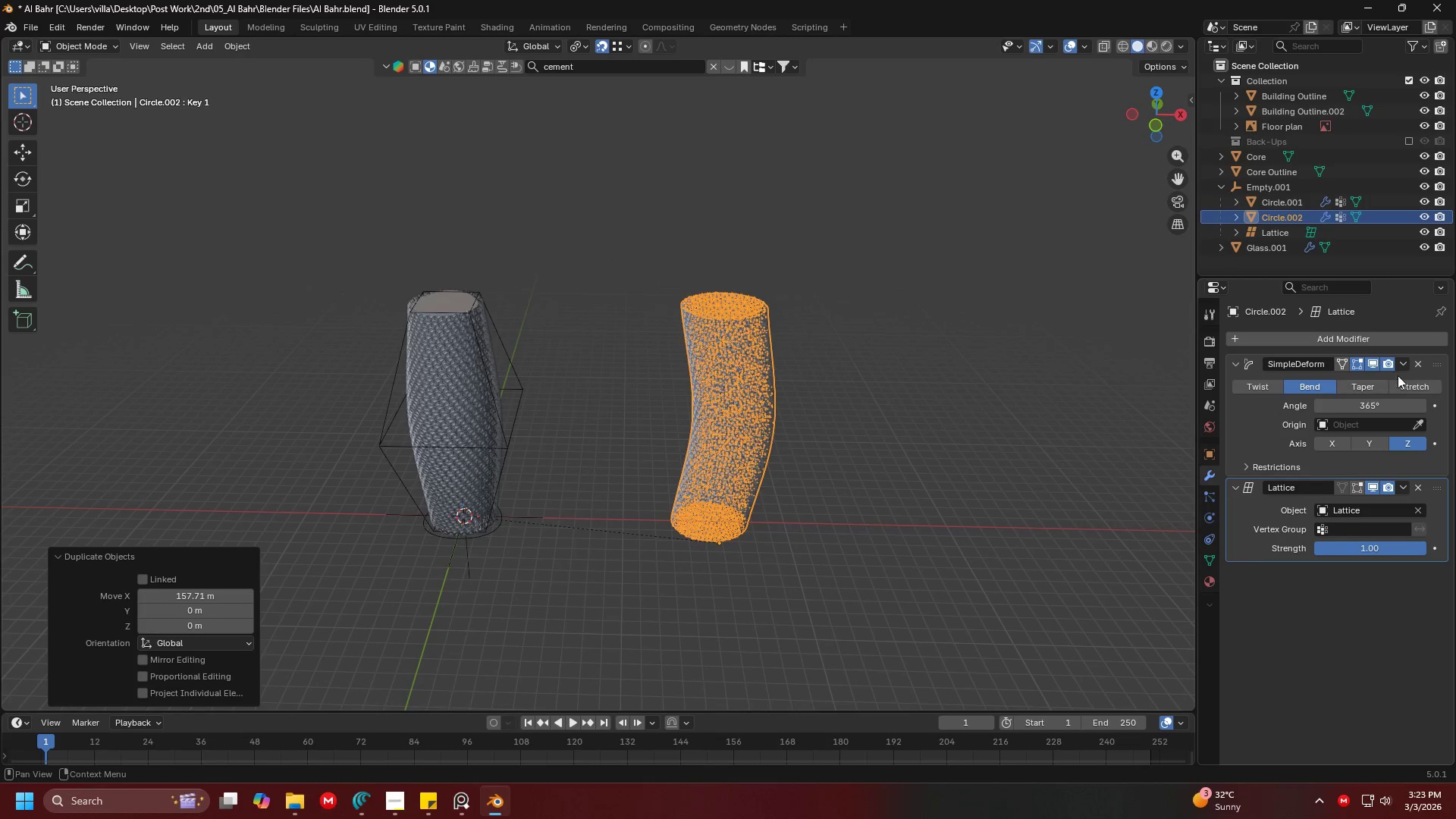 
left_click([1417, 361])
 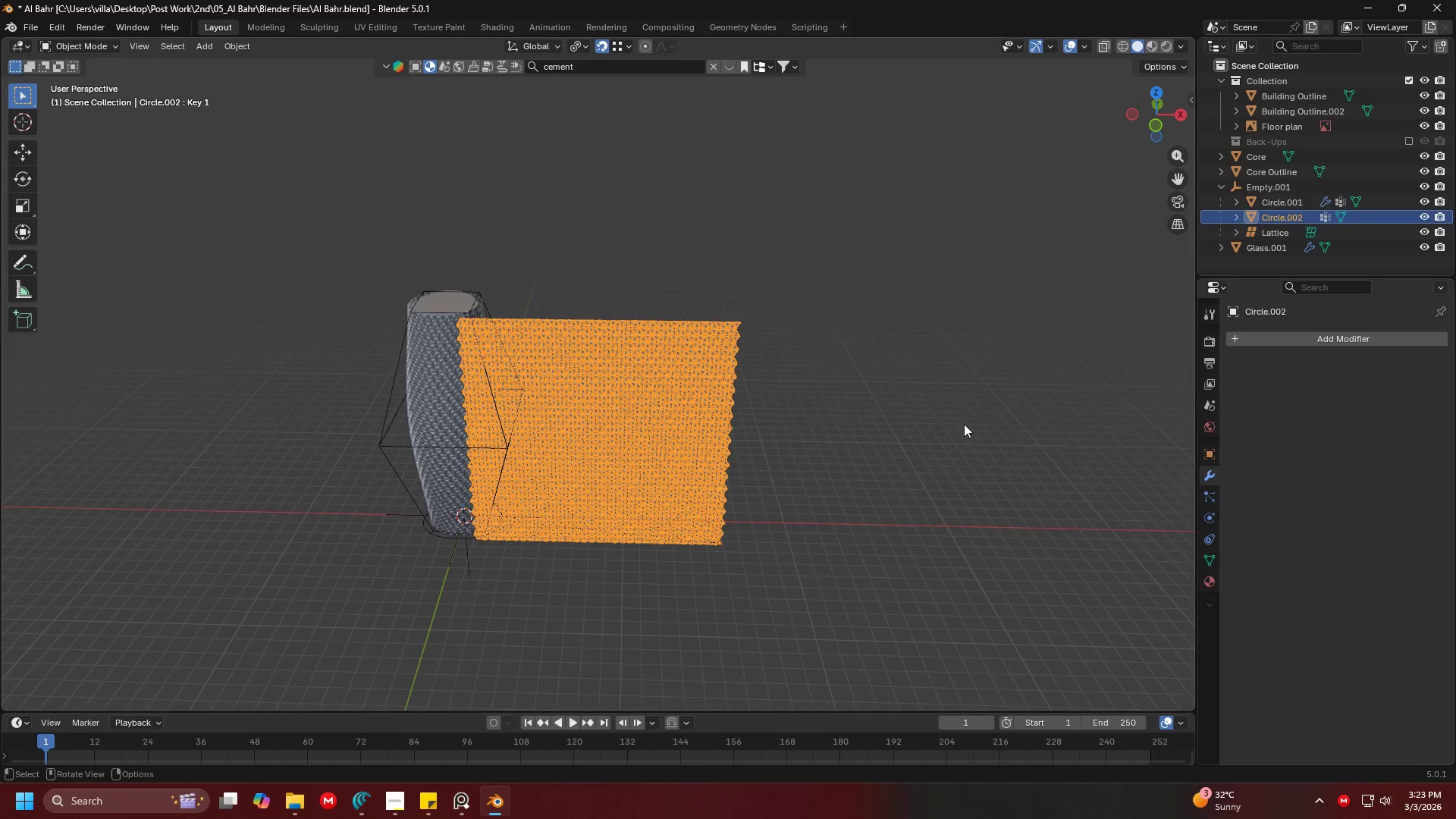 
key(Shift+ShiftLeft)
 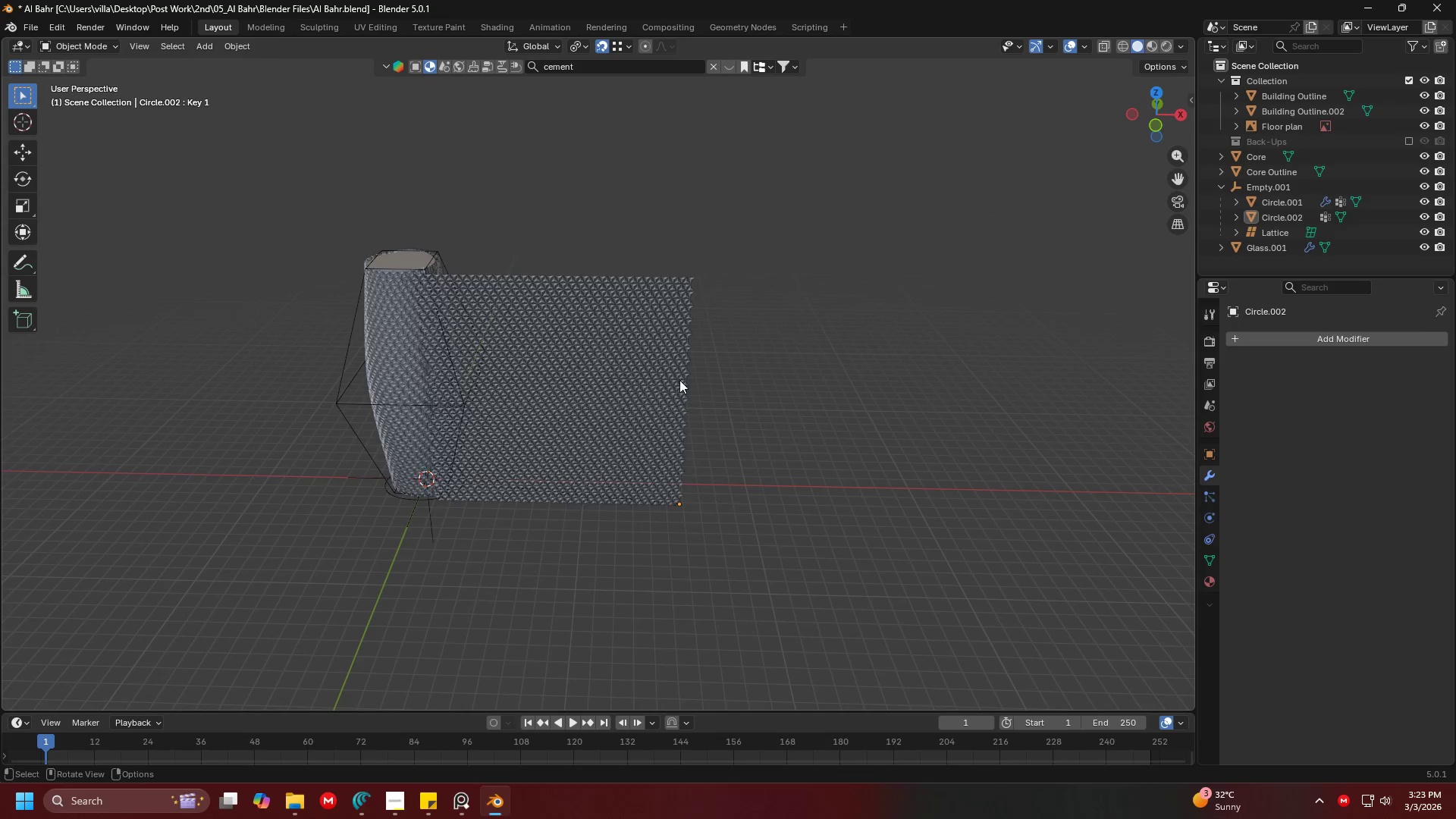 
left_click([679, 380])
 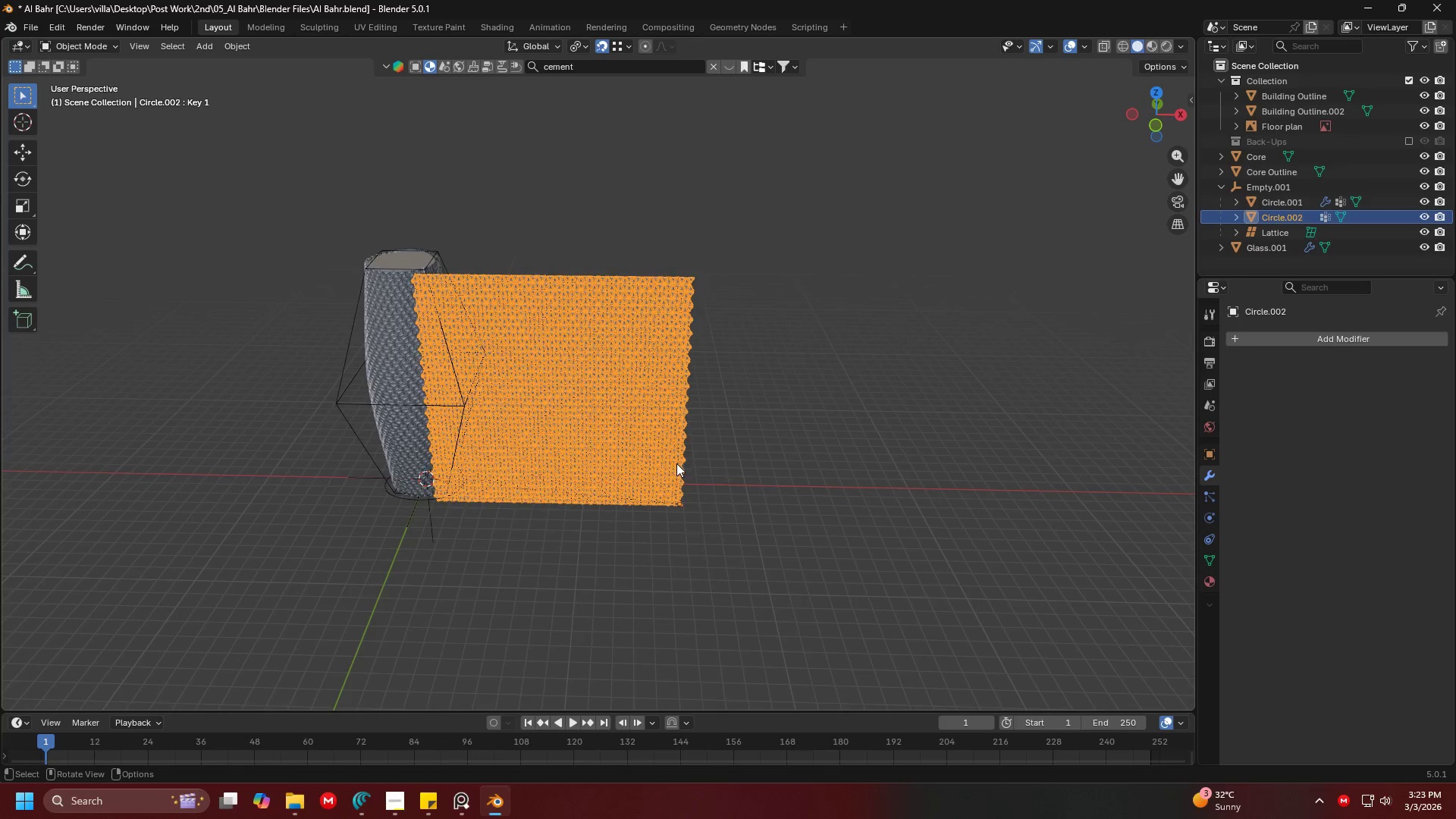 
key(G)
 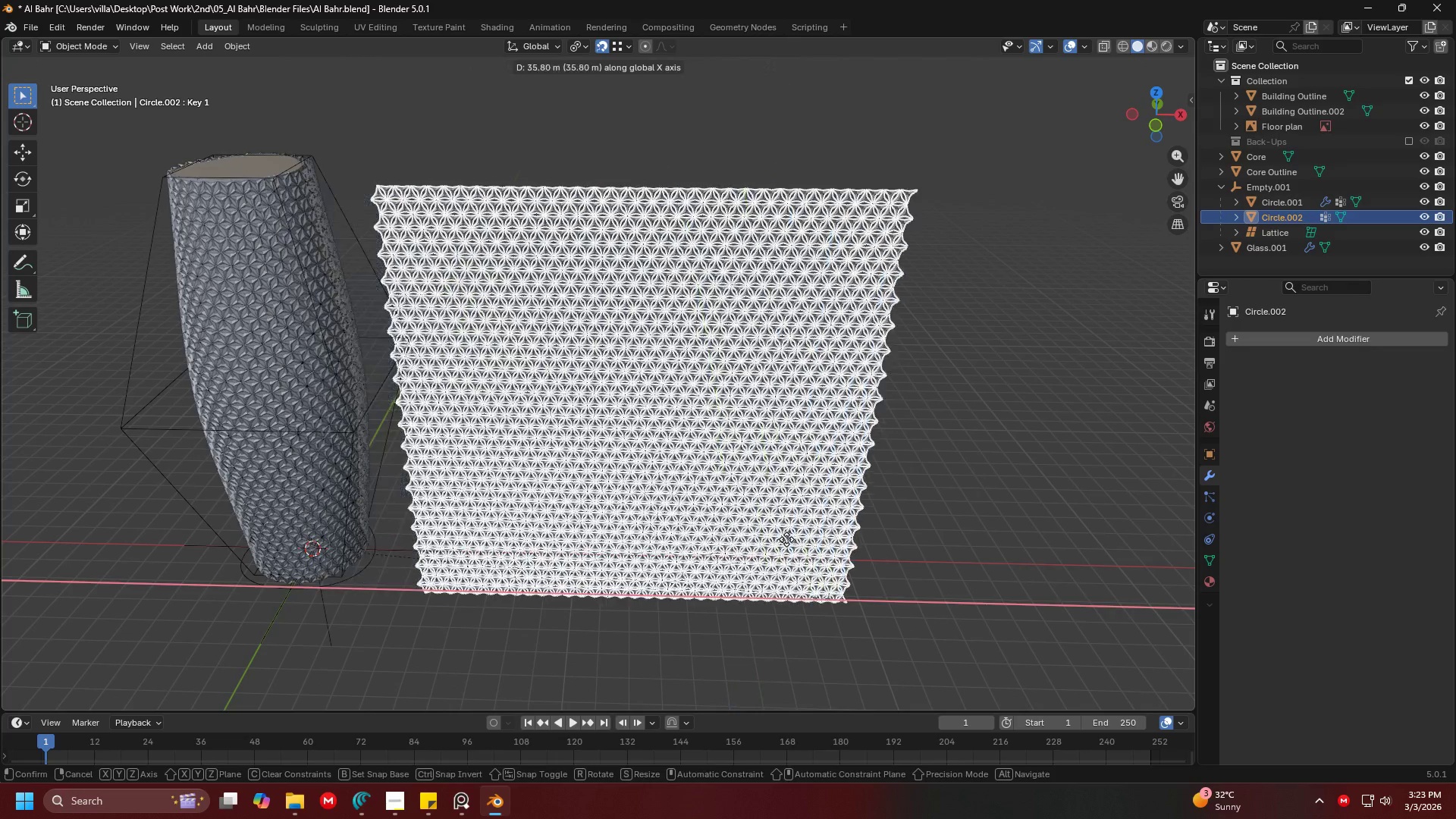 
scroll: coordinate [676, 463], scroll_direction: up, amount: 3.0
 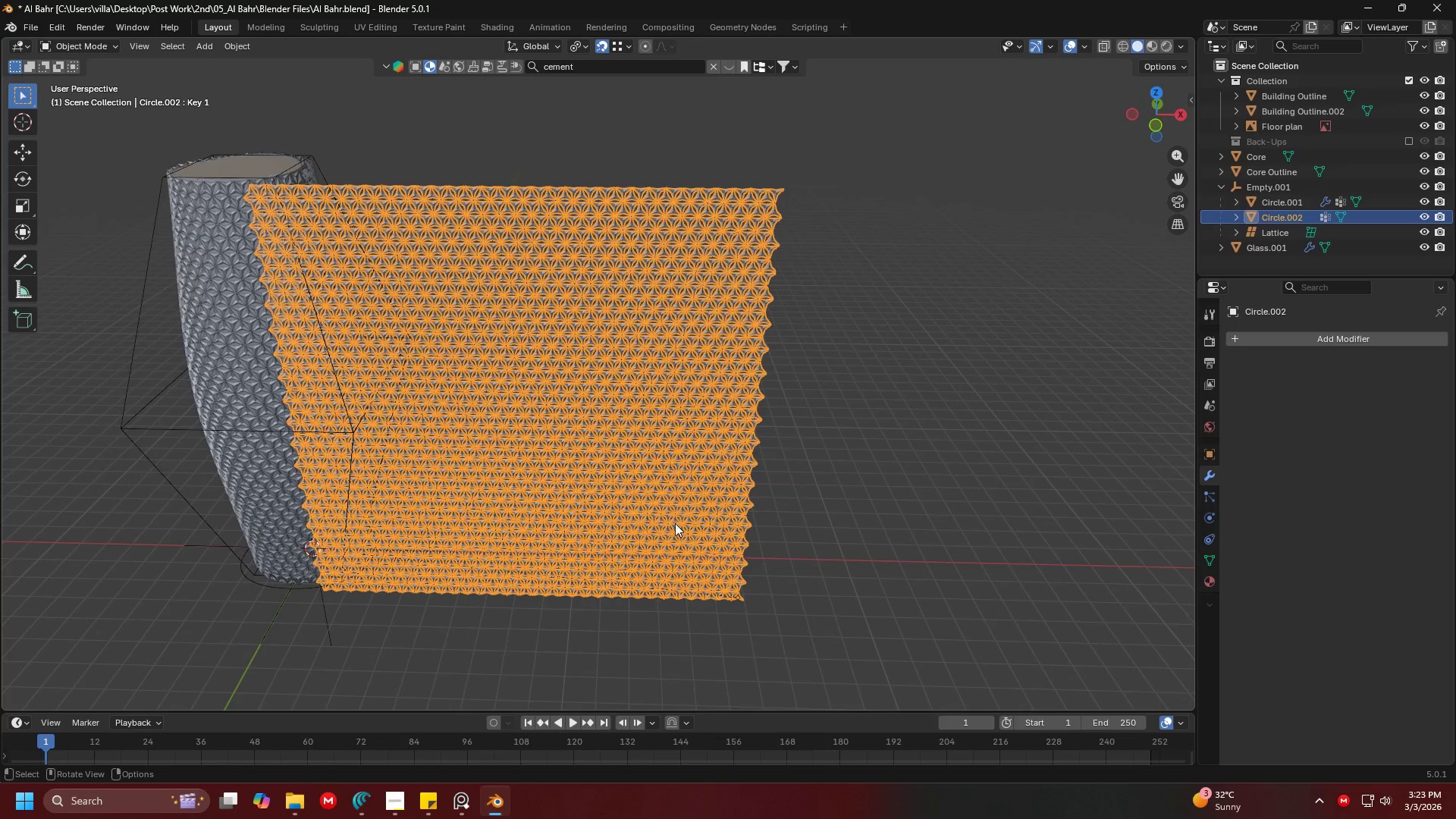 
left_click([799, 541])
 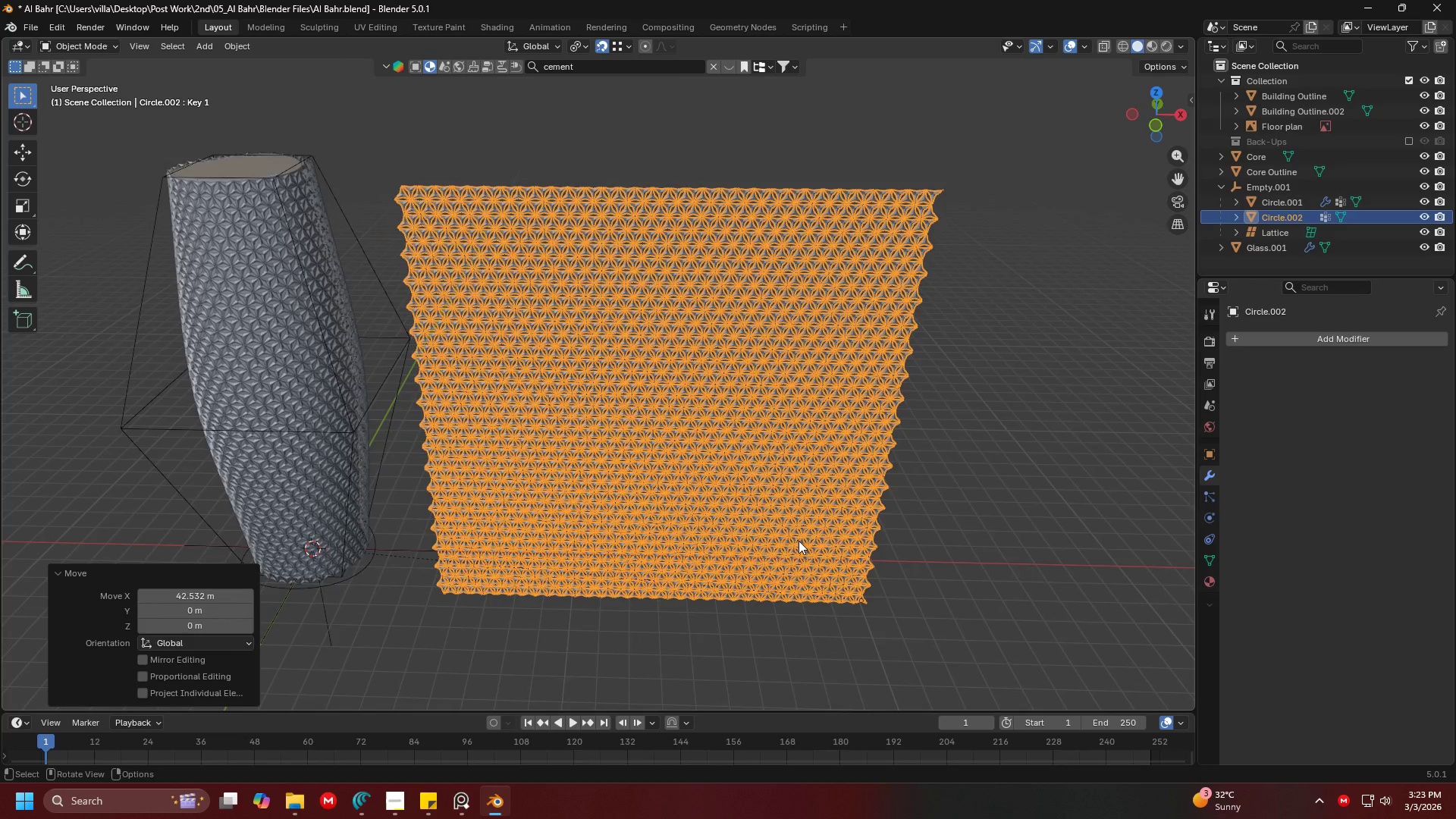 
key(1)
 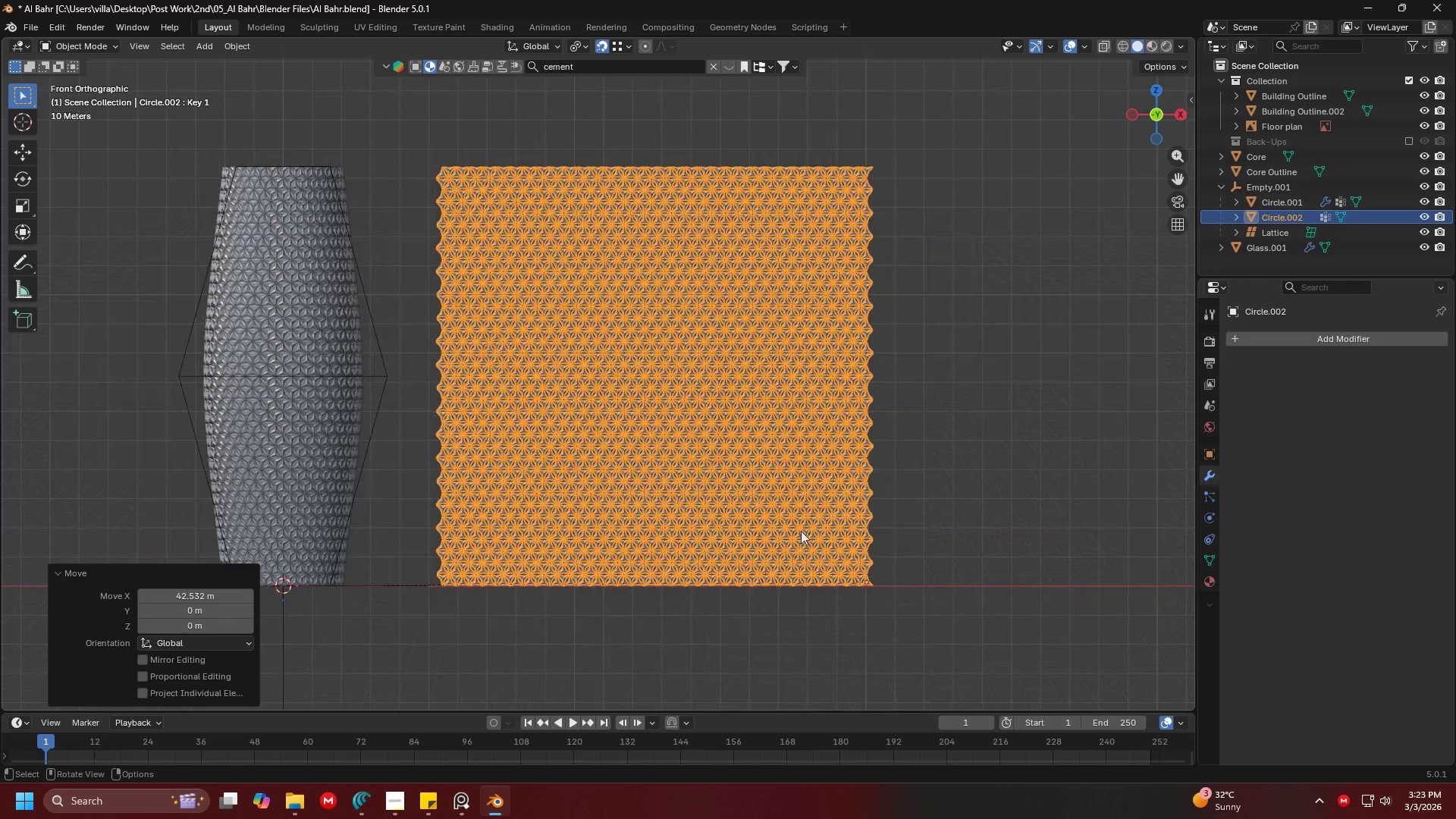 
key(Shift+ShiftLeft)
 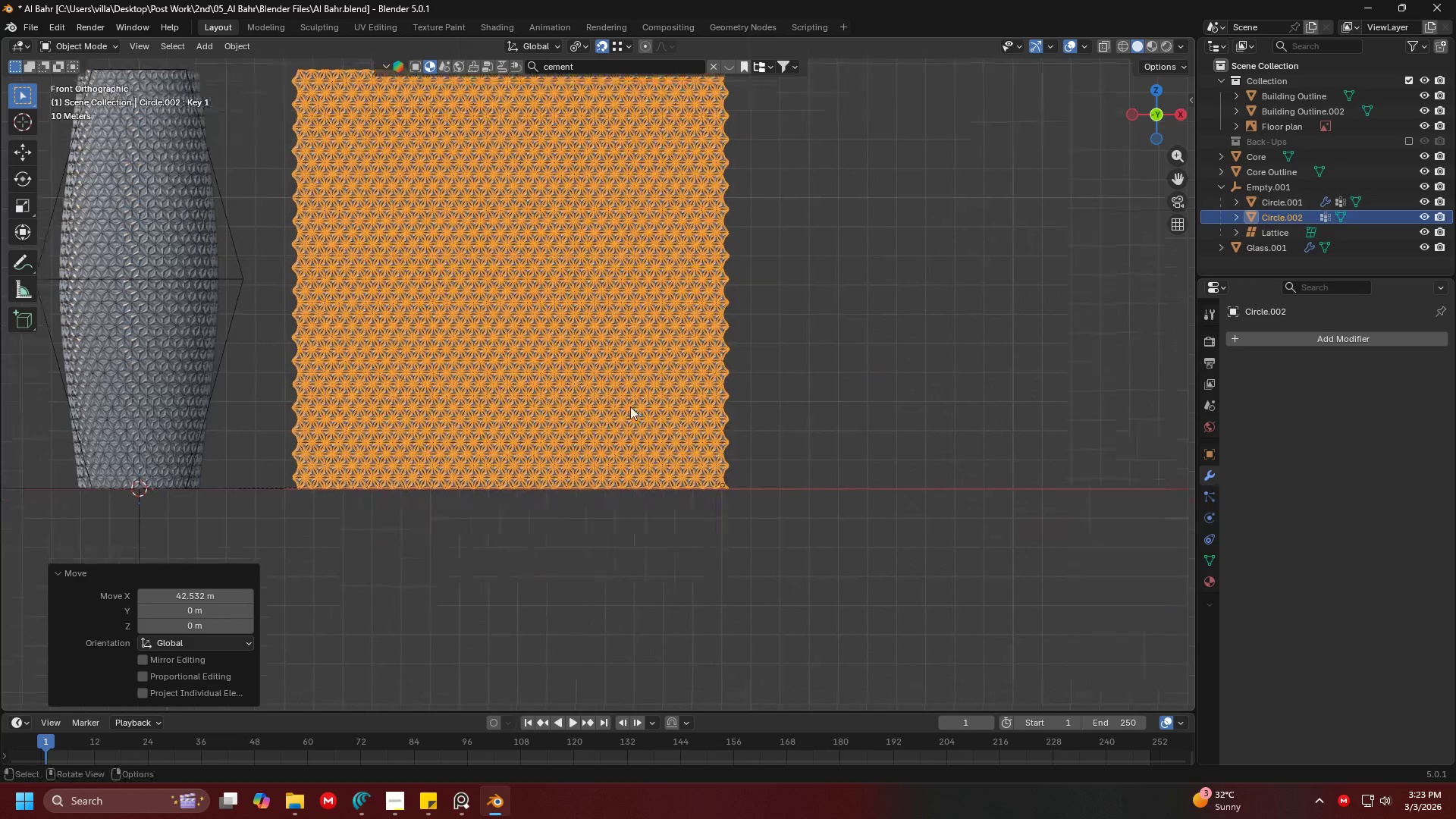 
hold_key(key=ShiftLeft, duration=0.44)
 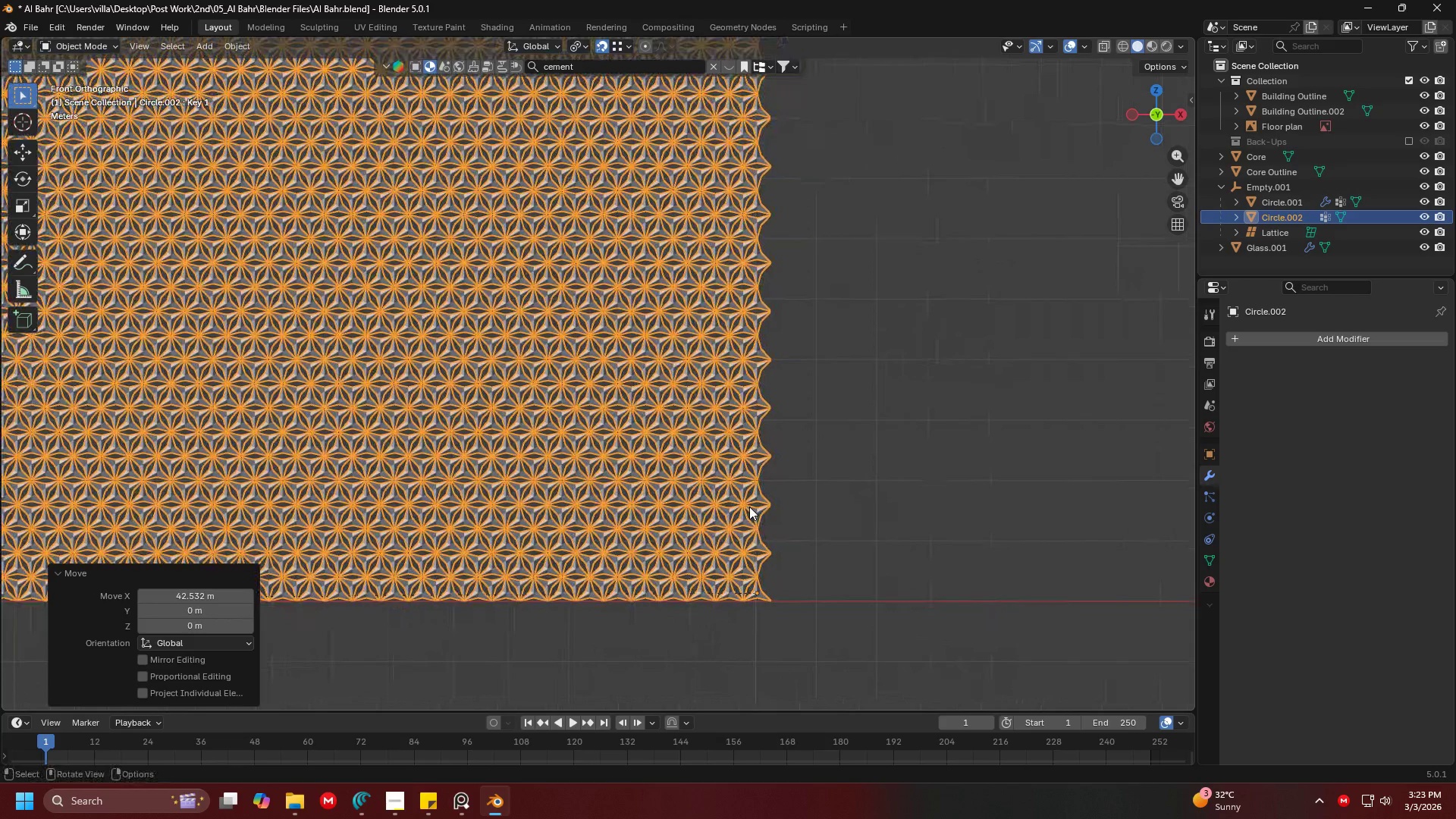 
scroll: coordinate [626, 404], scroll_direction: up, amount: 5.0
 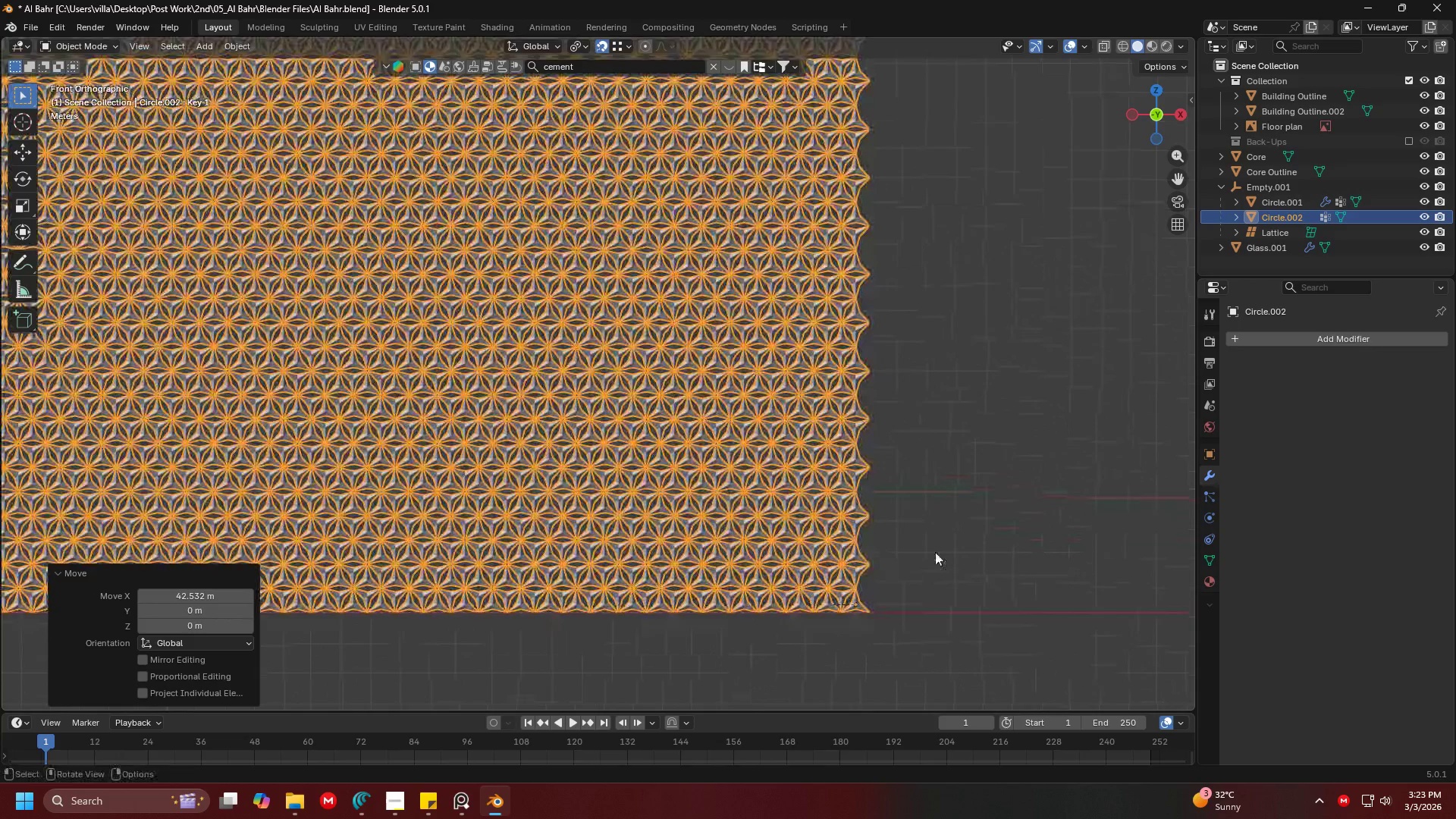 
hold_key(key=ShiftLeft, duration=0.45)
 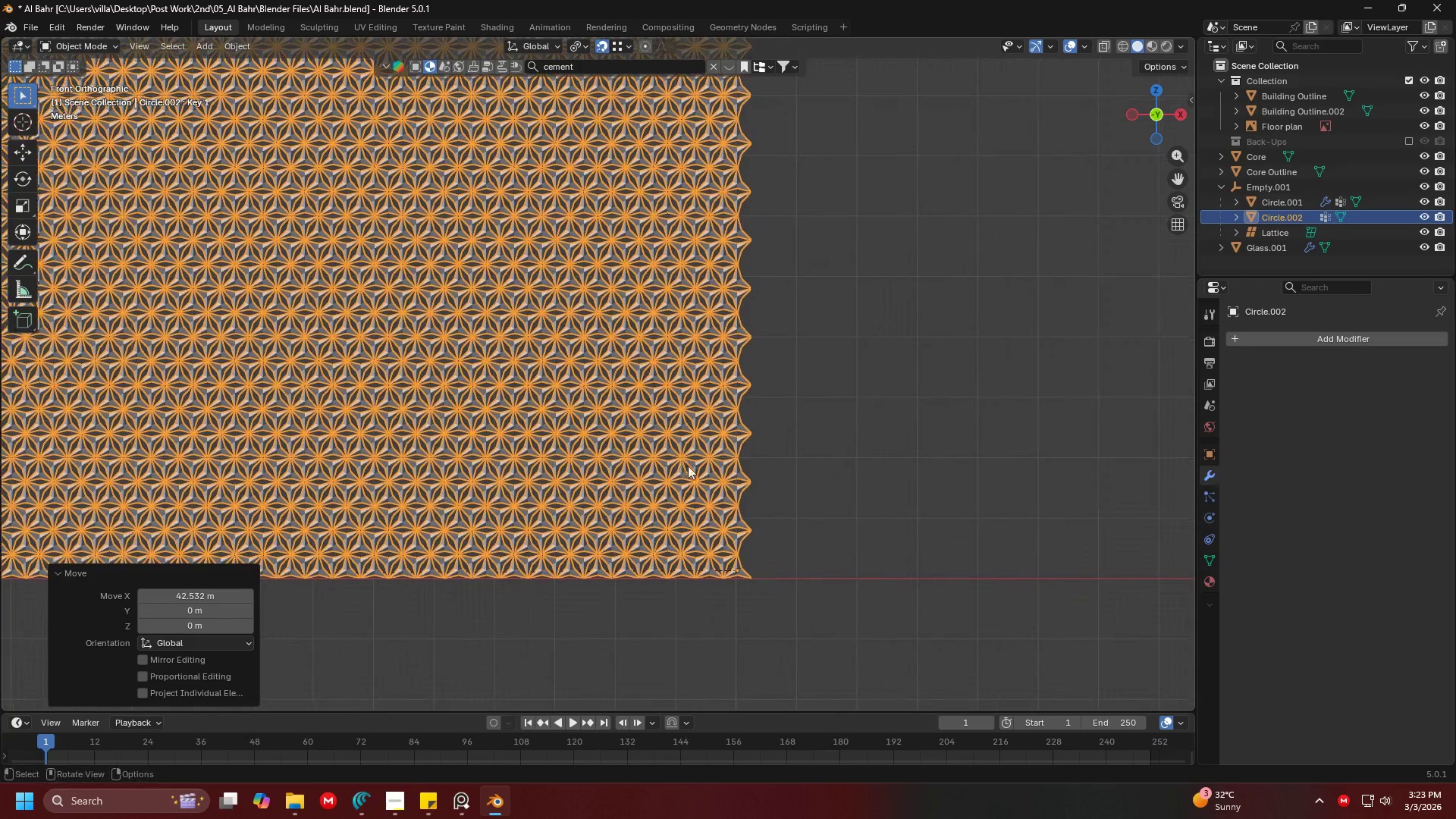 
hold_key(key=ShiftLeft, duration=0.38)
 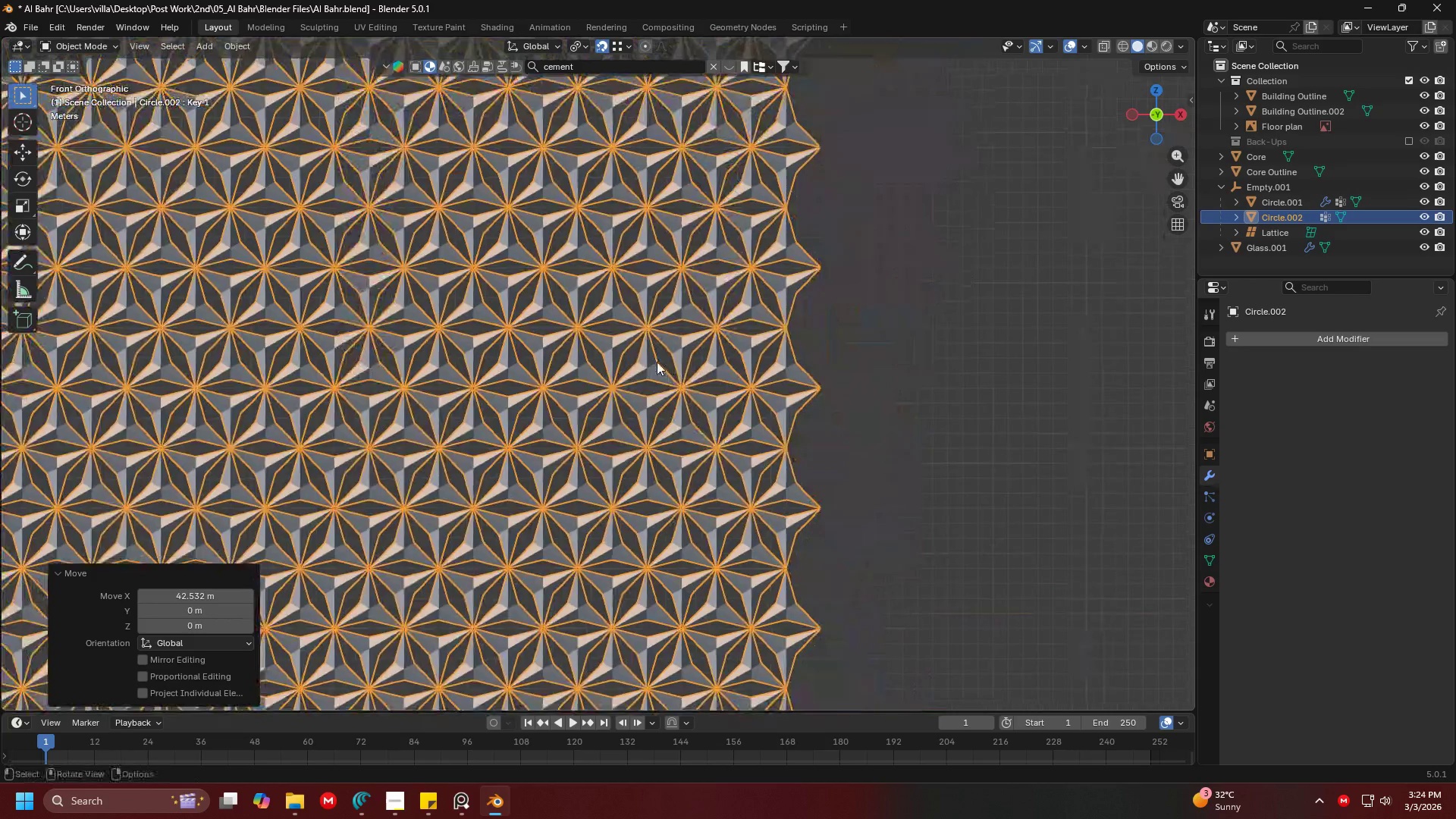 
scroll: coordinate [736, 494], scroll_direction: up, amount: 5.0
 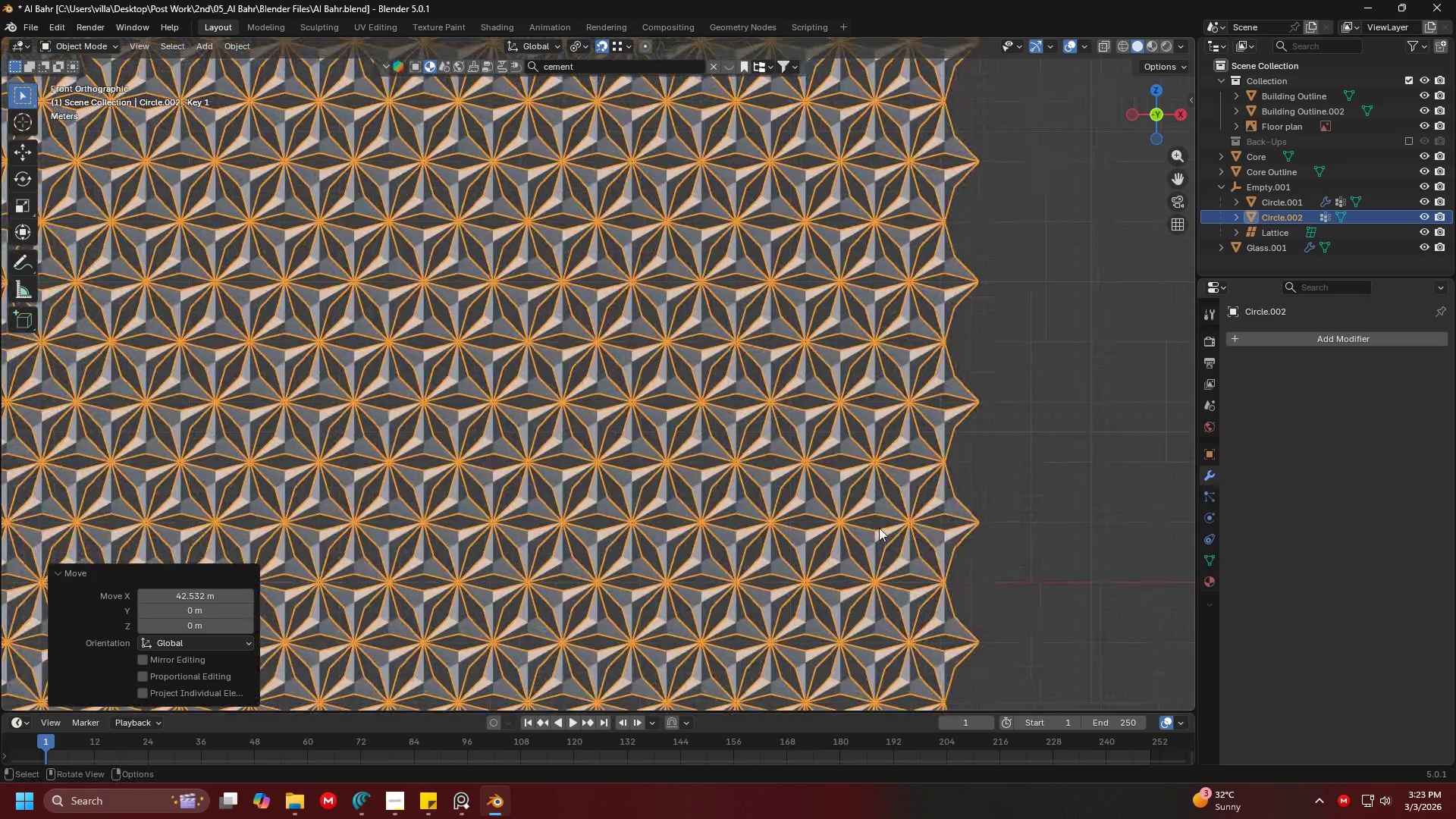 
hold_key(key=ShiftLeft, duration=0.41)
 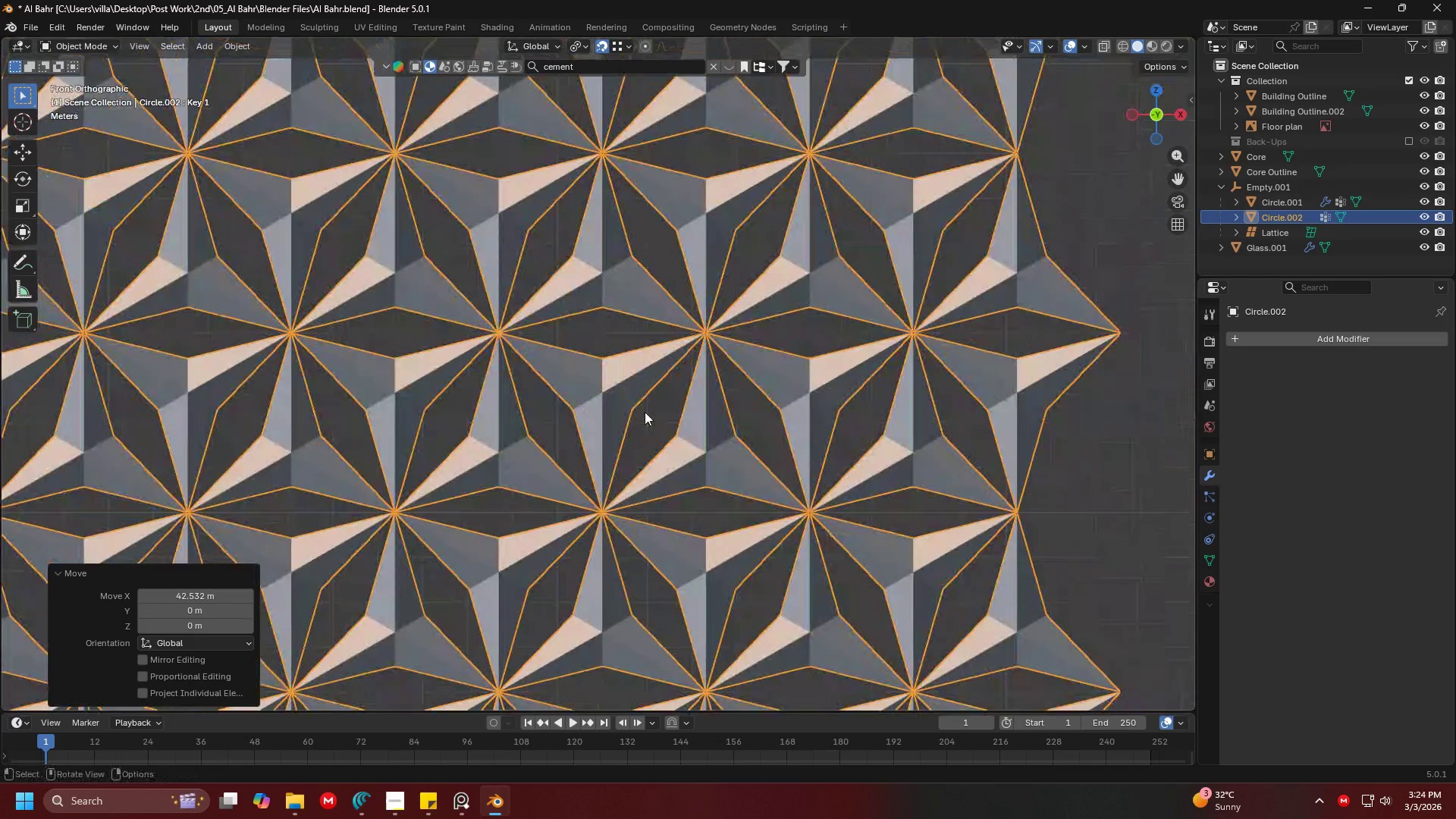 
scroll: coordinate [730, 435], scroll_direction: up, amount: 6.0
 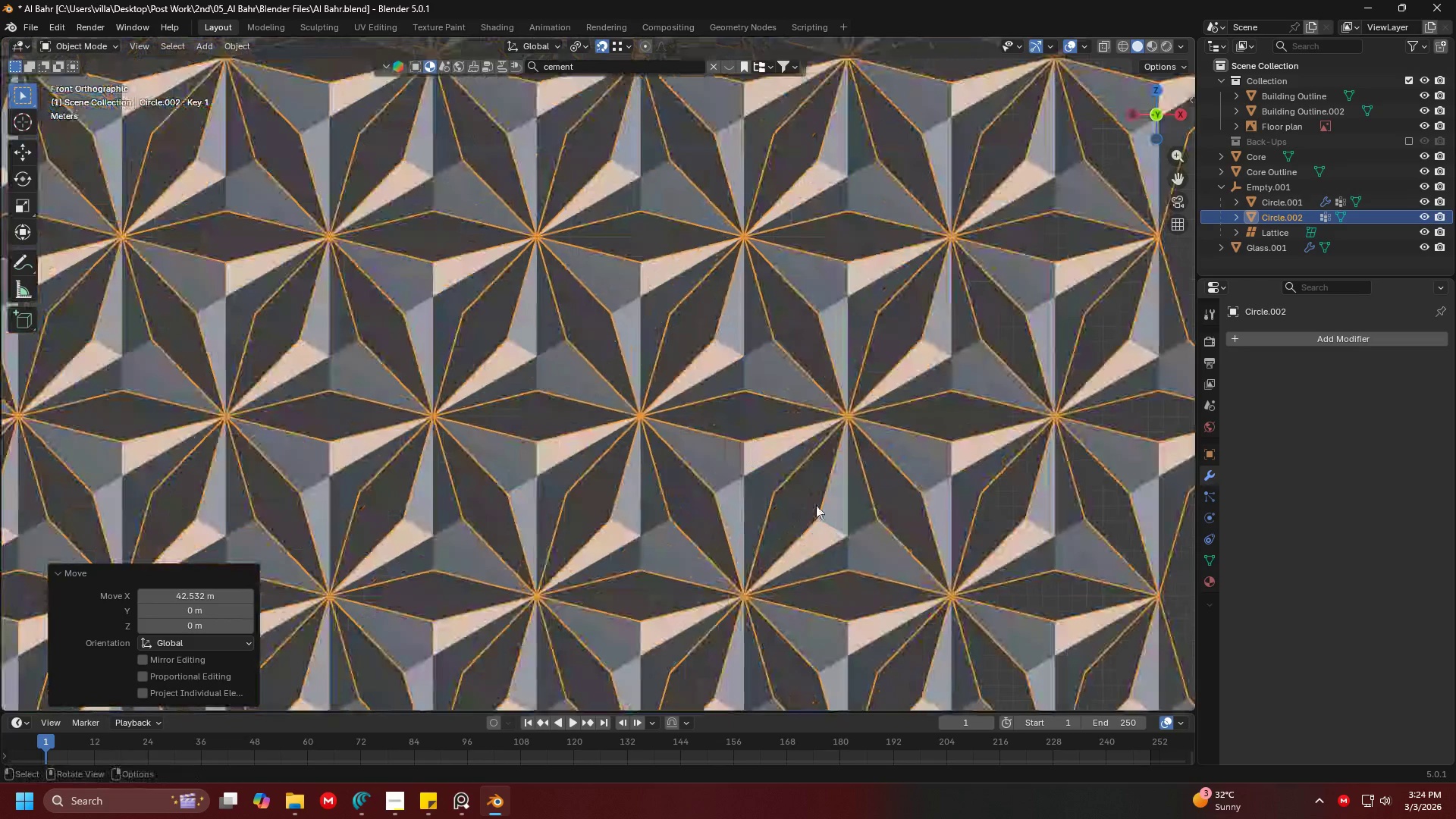 
scroll: coordinate [645, 415], scroll_direction: down, amount: 5.0
 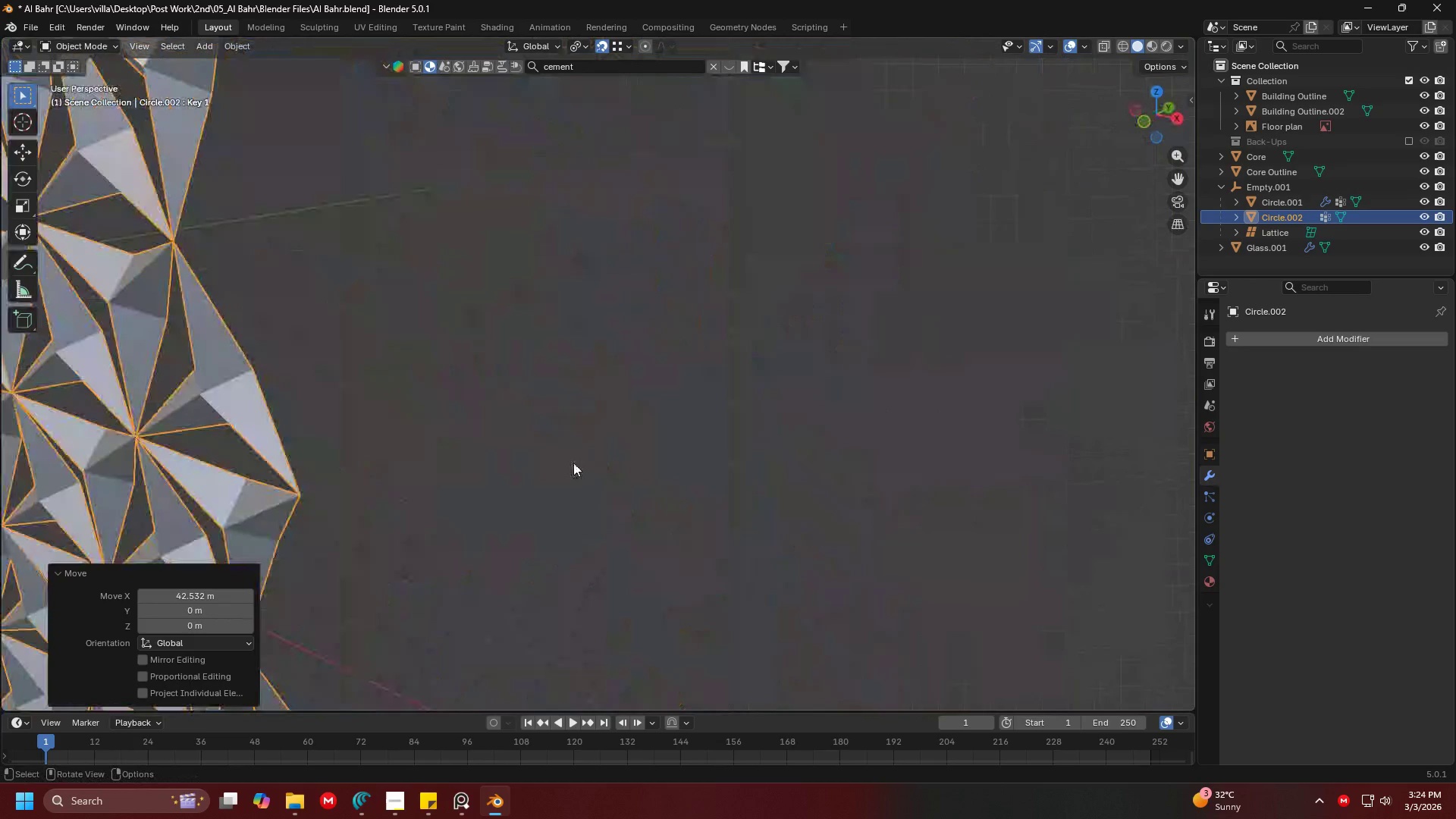 
key(Shift+ShiftLeft)
 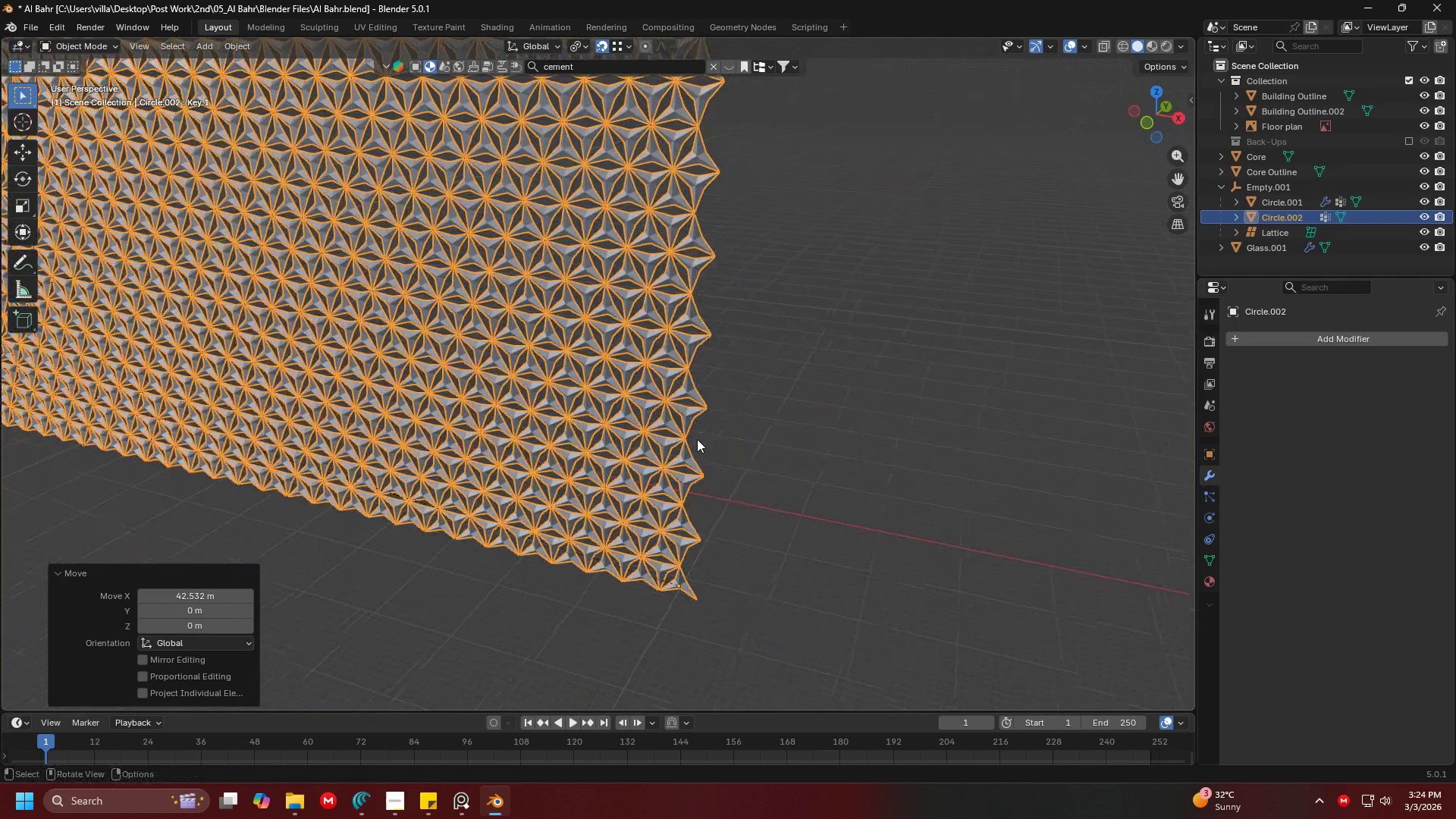 
scroll: coordinate [562, 469], scroll_direction: down, amount: 9.0
 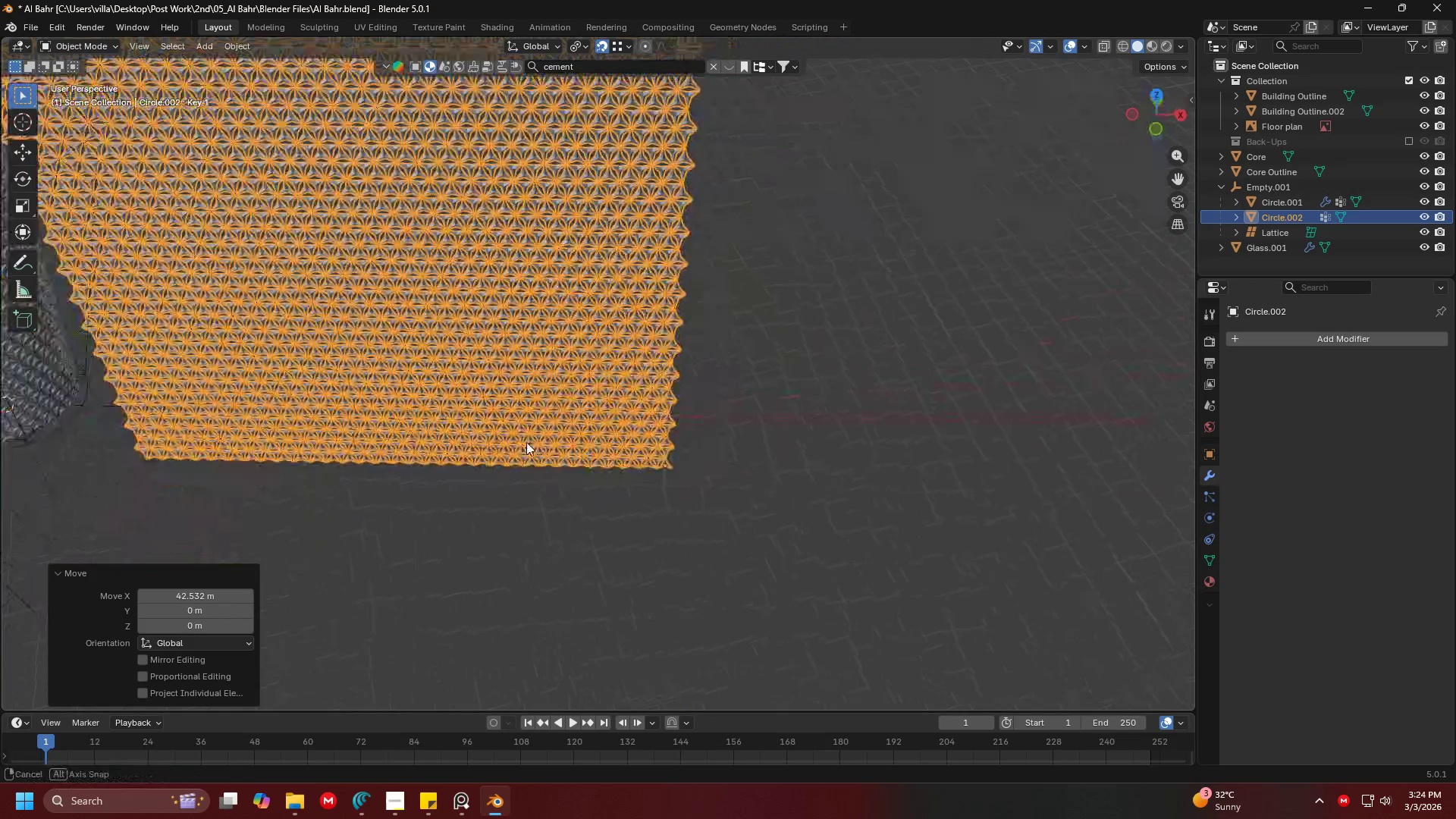 
scroll: coordinate [510, 409], scroll_direction: none, amount: 0.0
 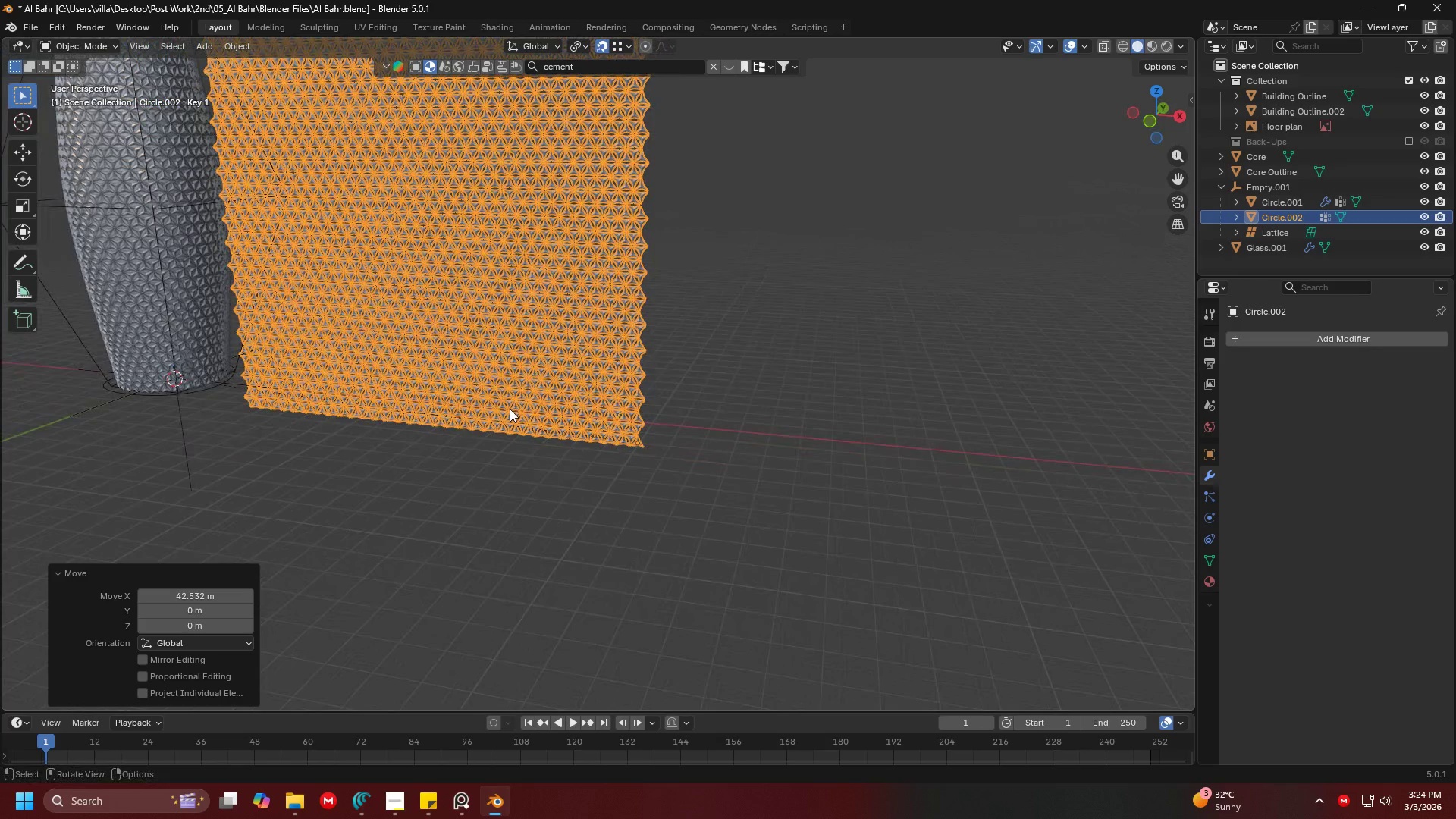 
key(Tab)
 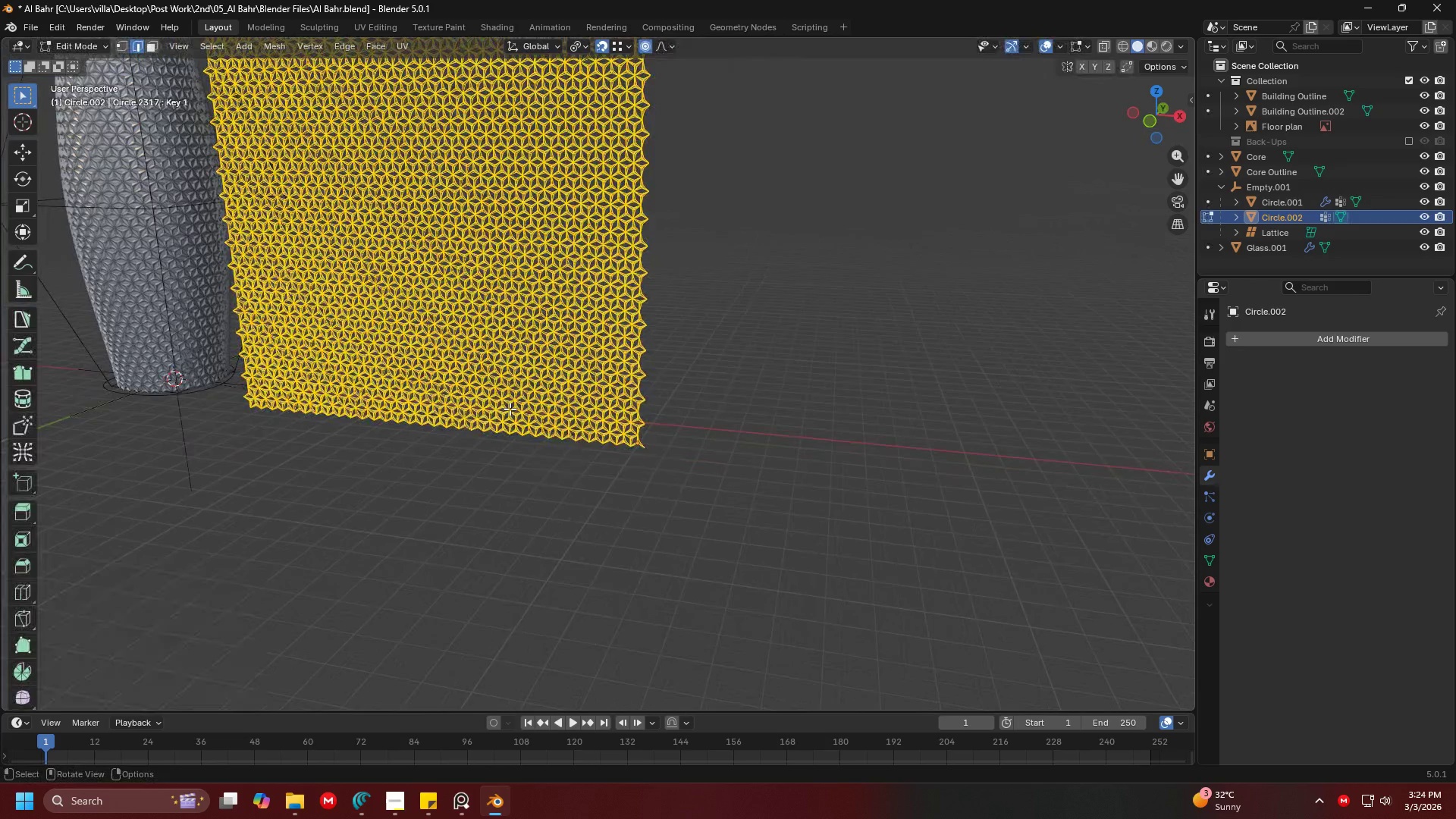 
key(1)
 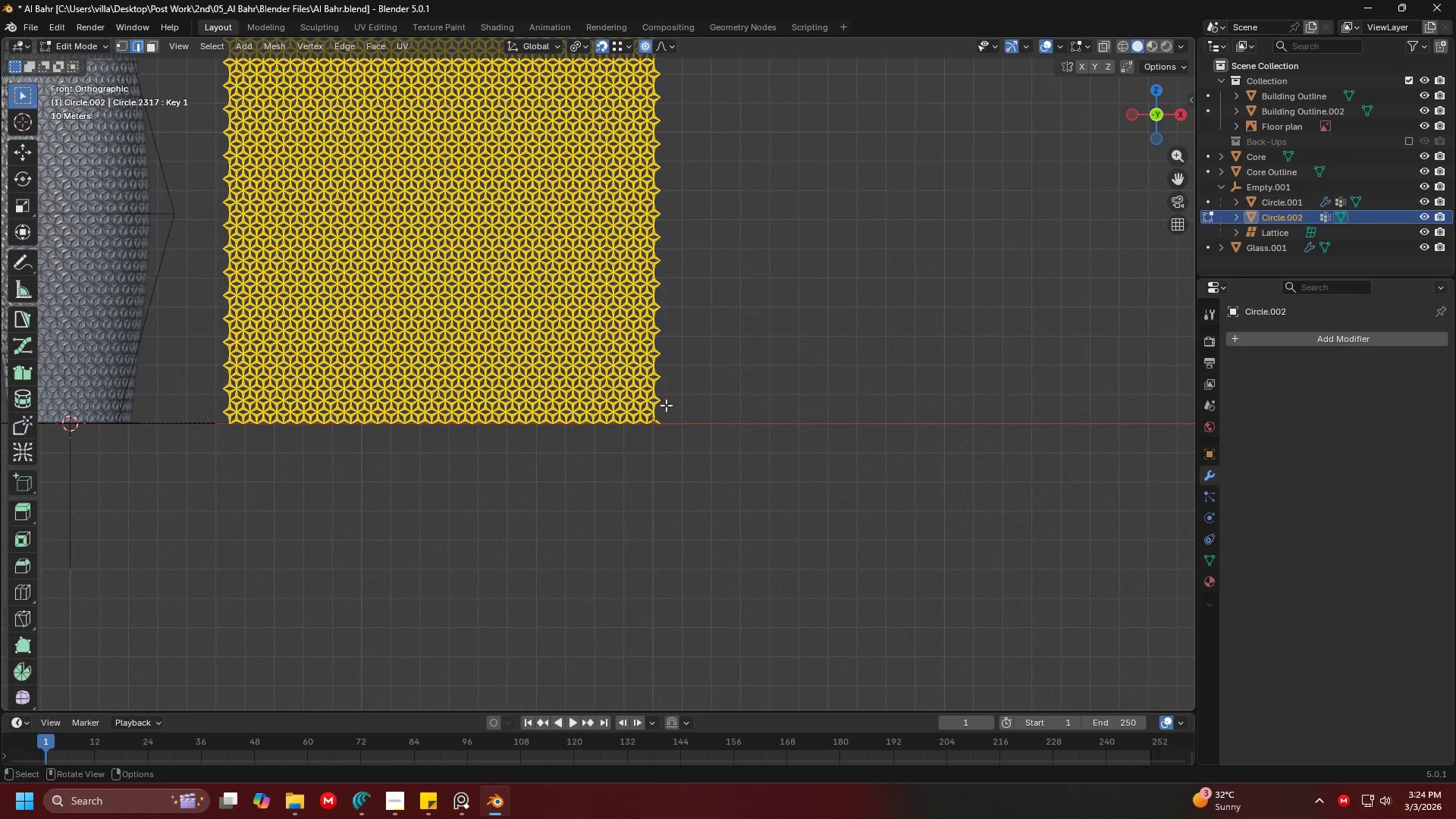 
key(Shift+ShiftLeft)
 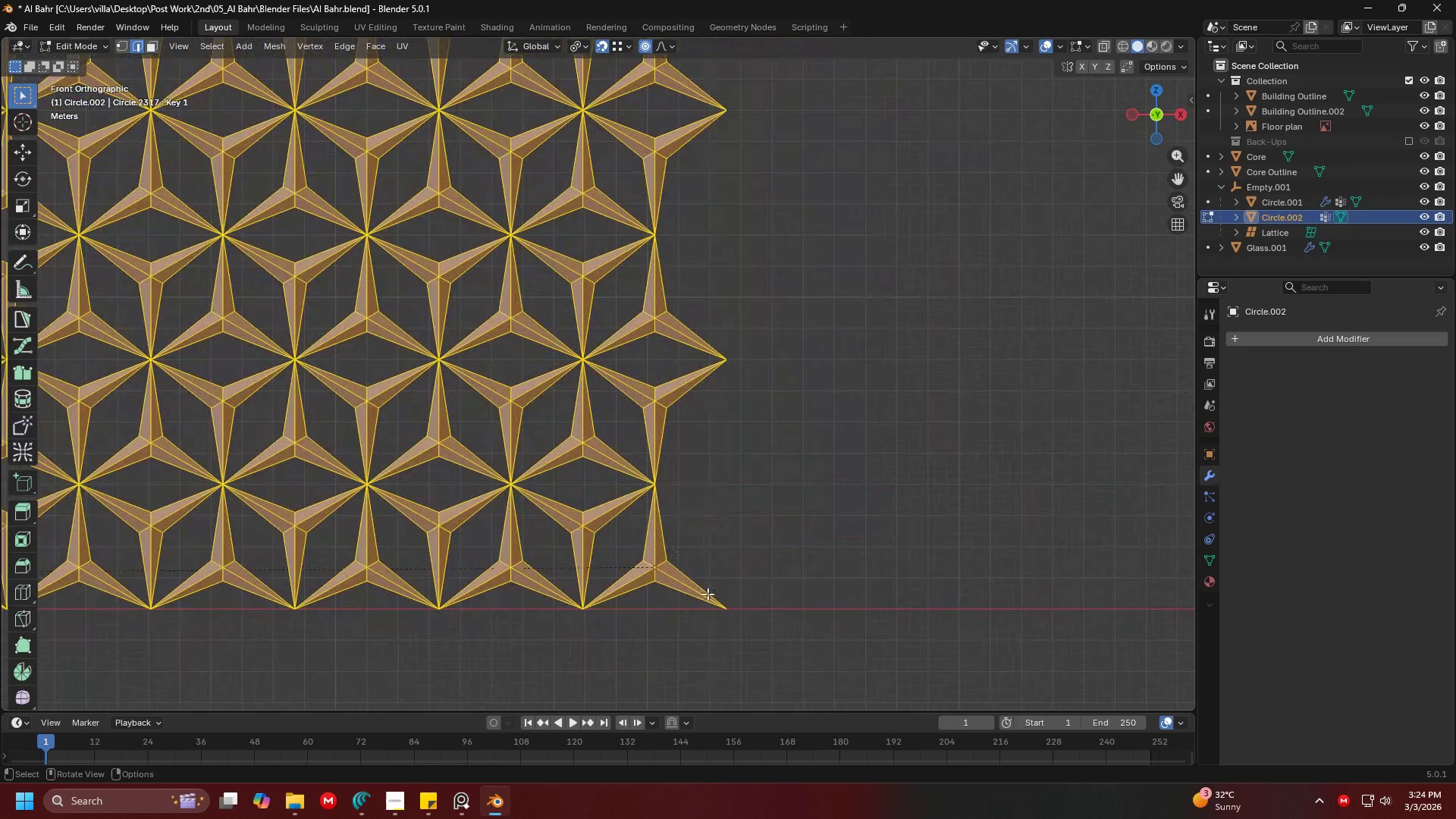 
scroll: coordinate [607, 430], scroll_direction: up, amount: 13.0
 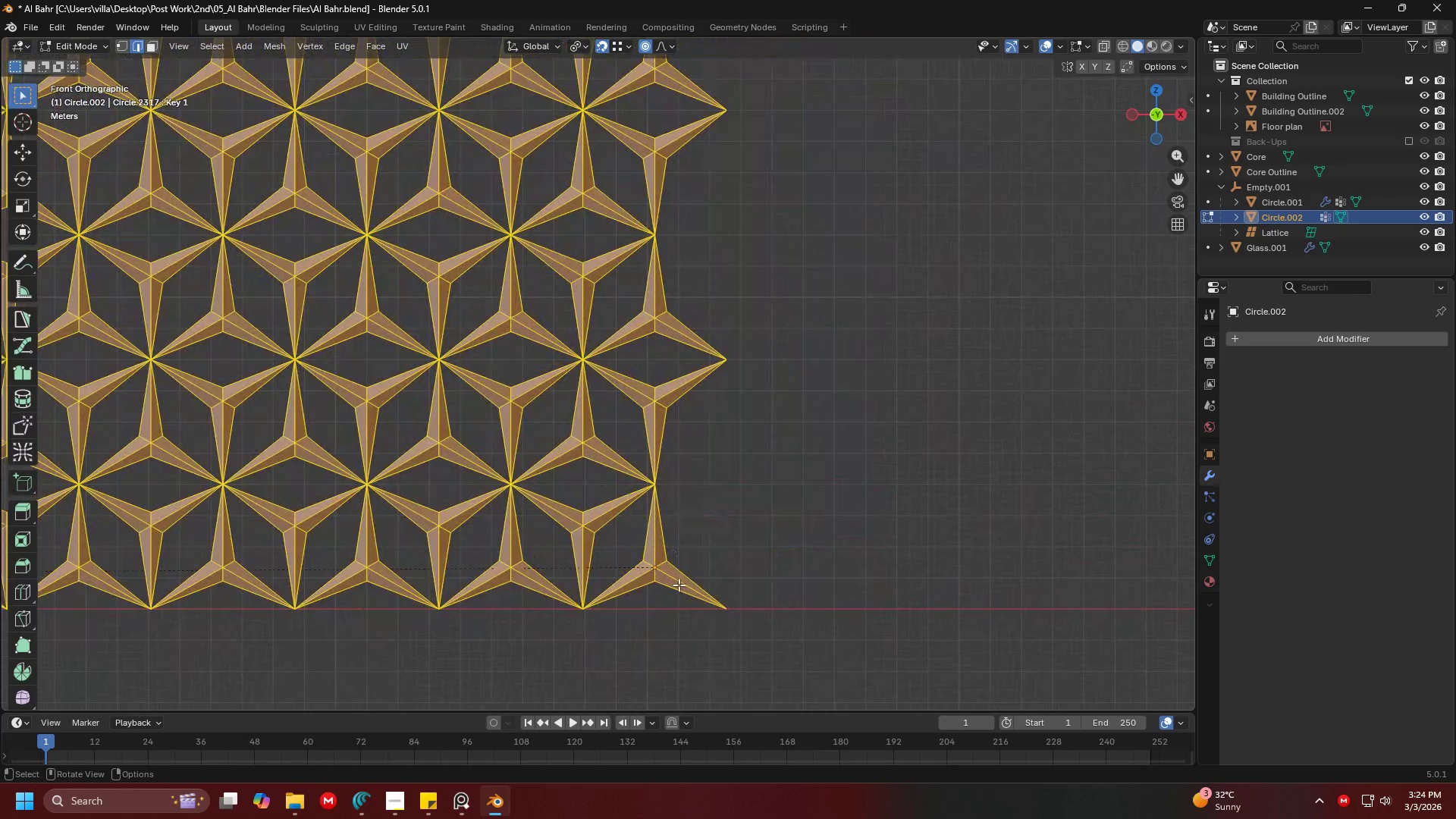 
left_click([679, 585])
 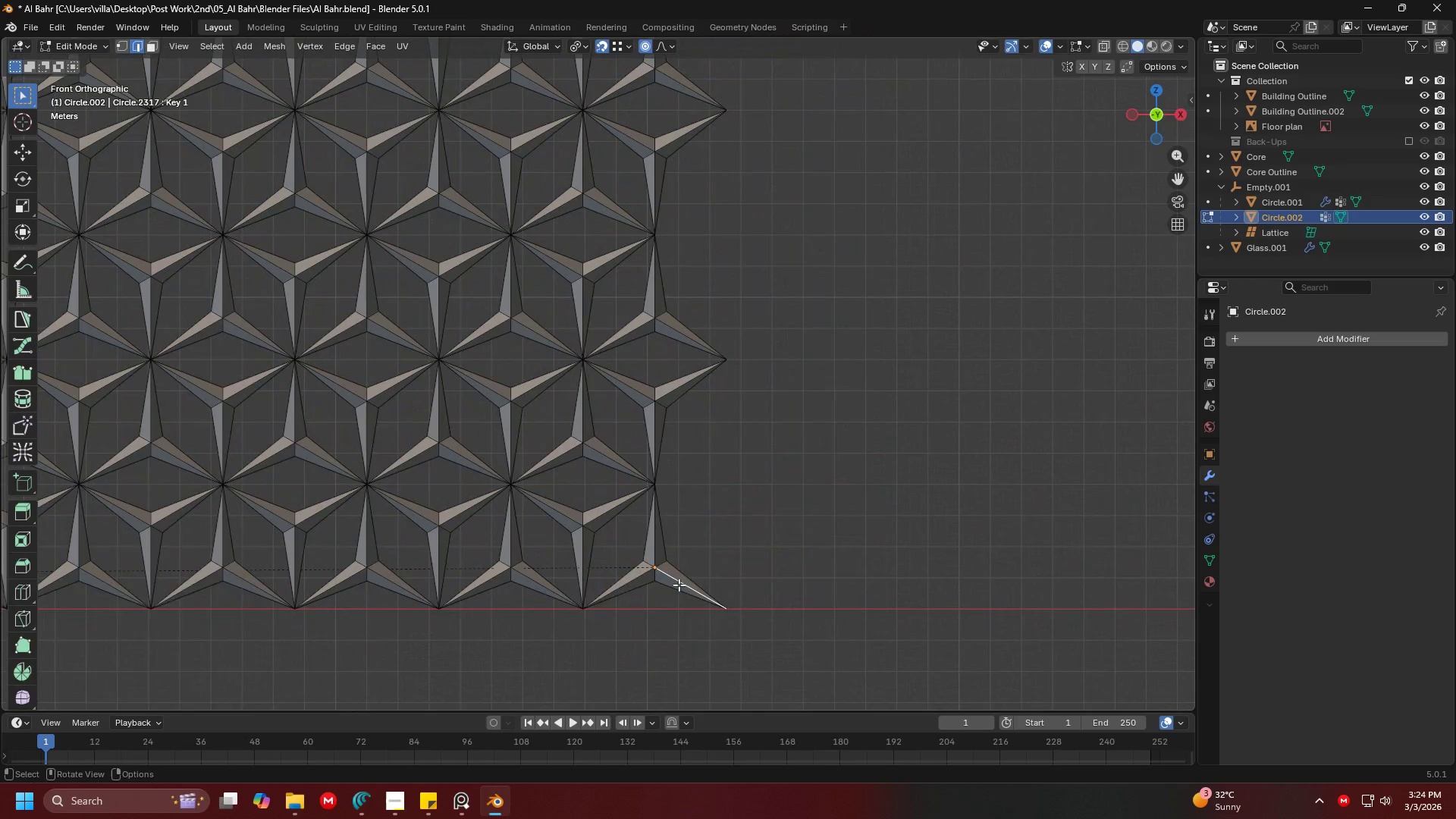 
key(L)
 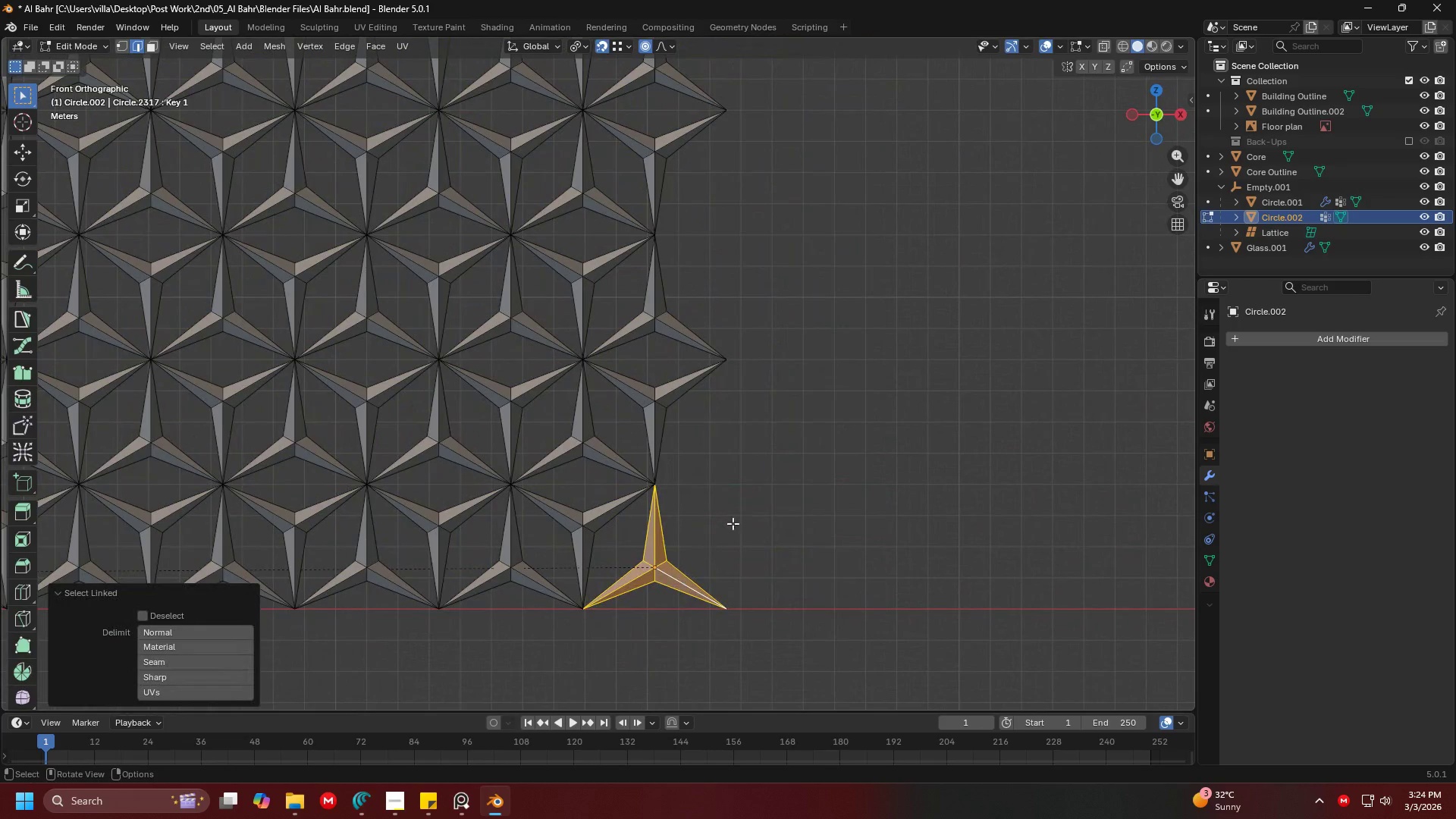 
key(P)
 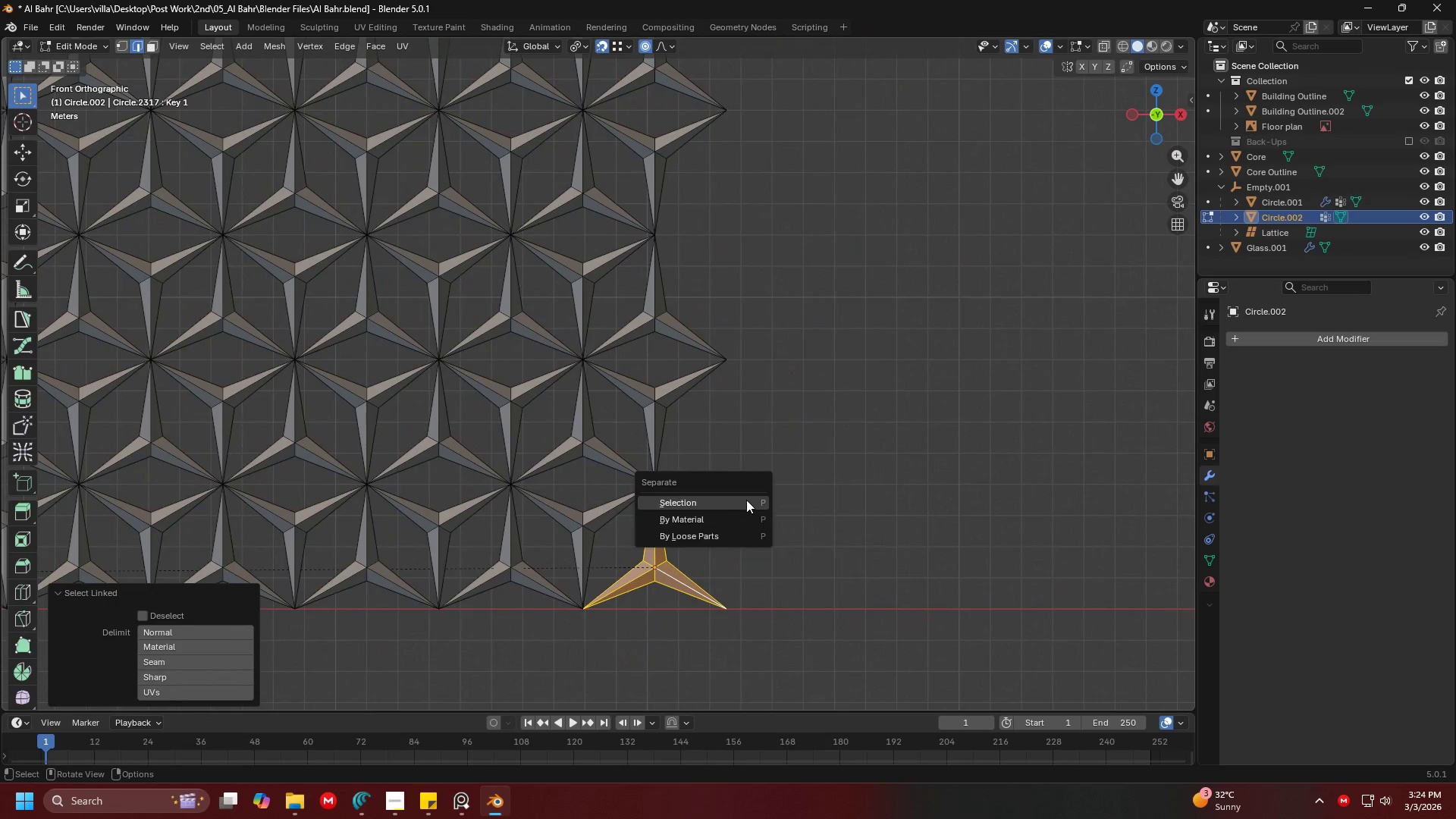 
left_click([746, 500])
 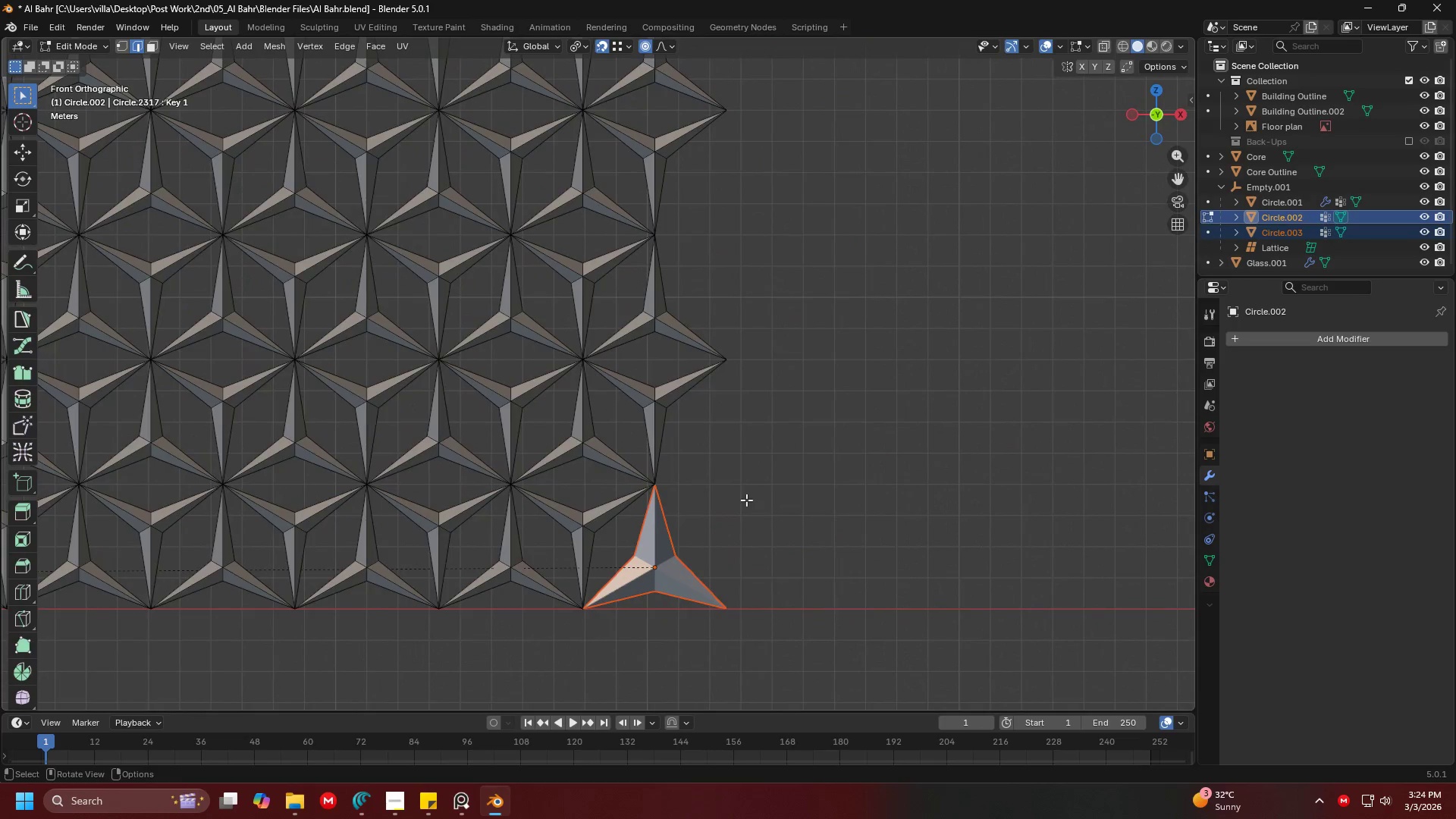 
key(Tab)
 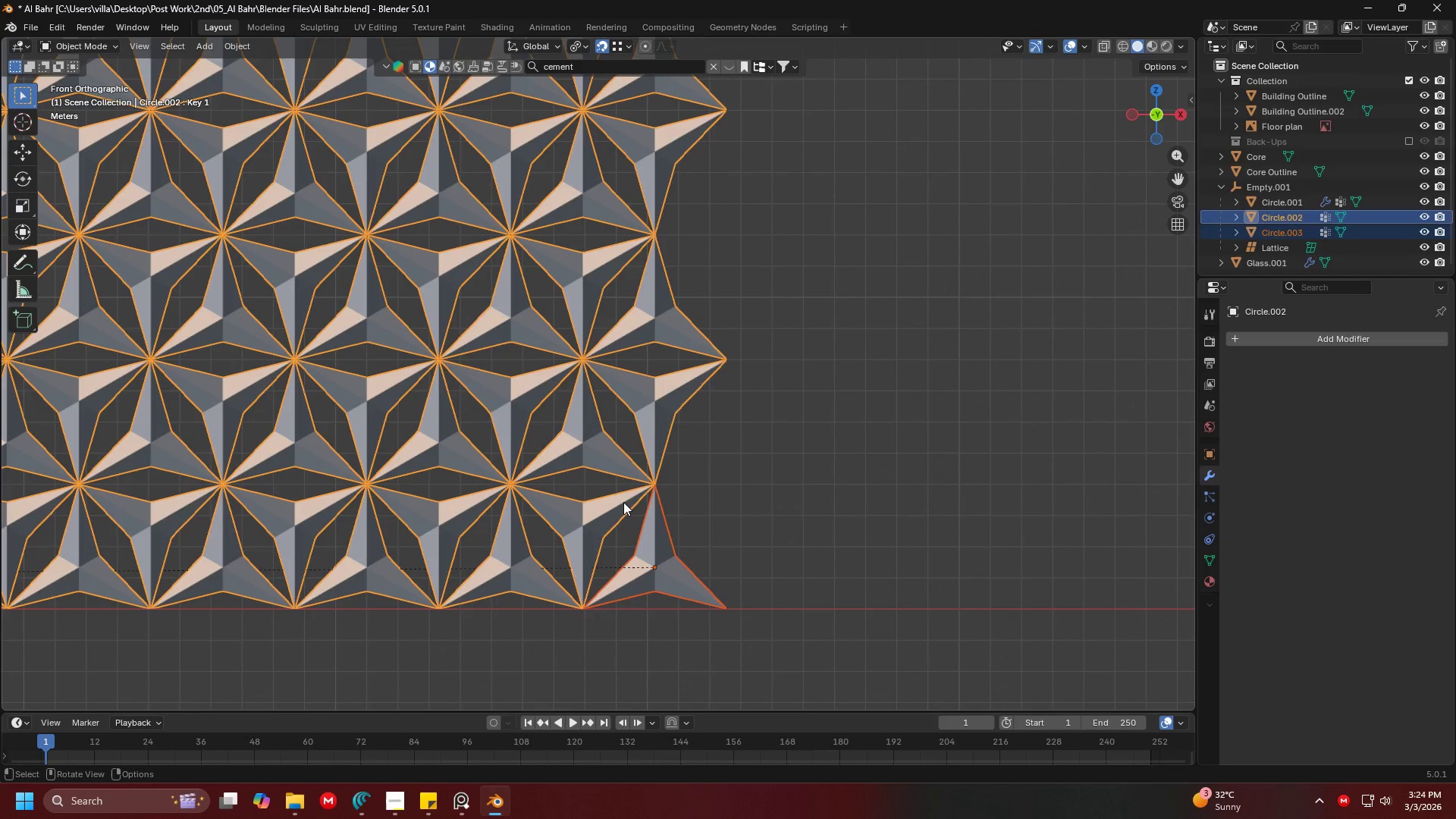 
left_click([623, 502])
 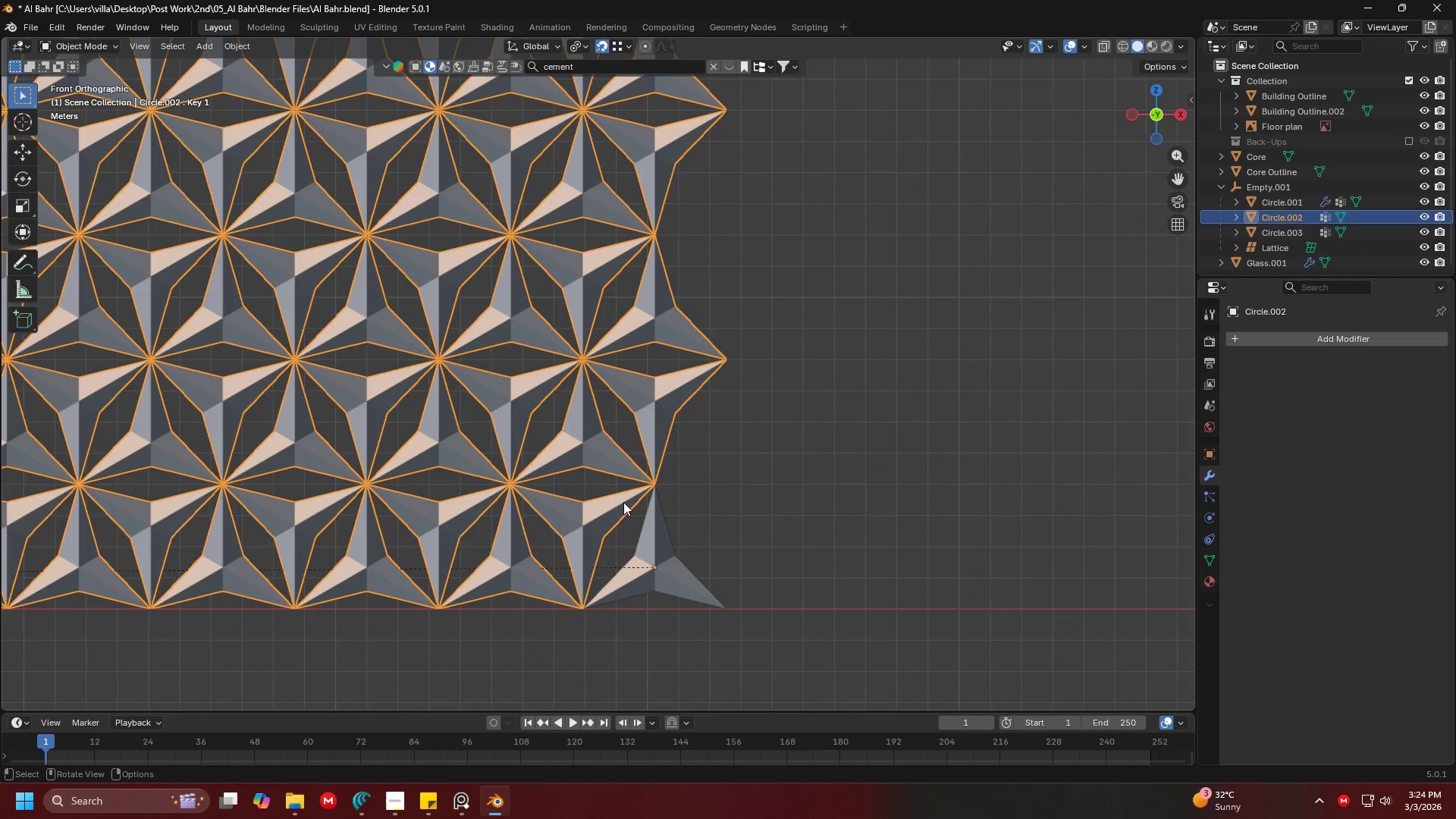 
key(Delete)
 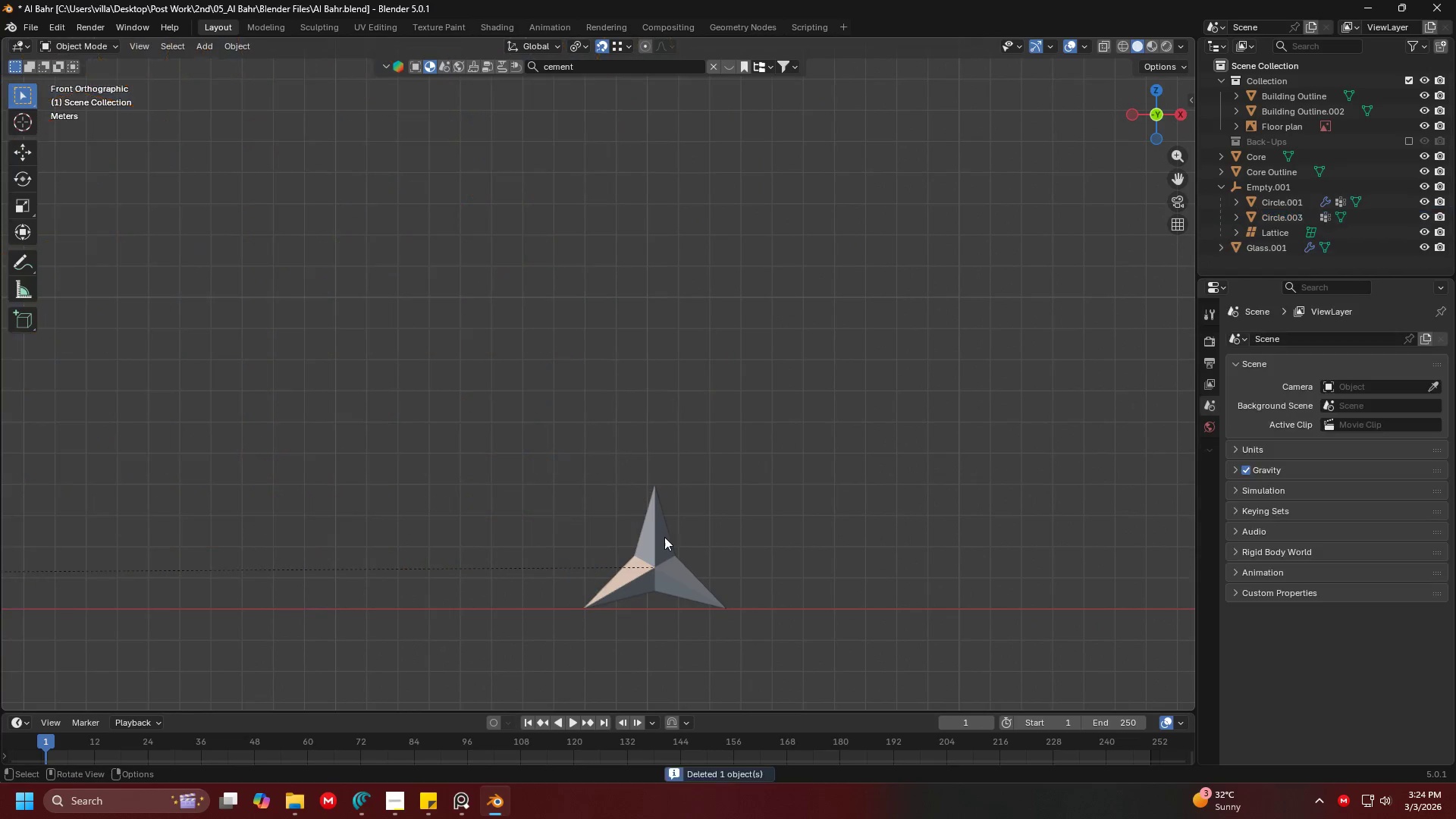 
key(Backspace)
 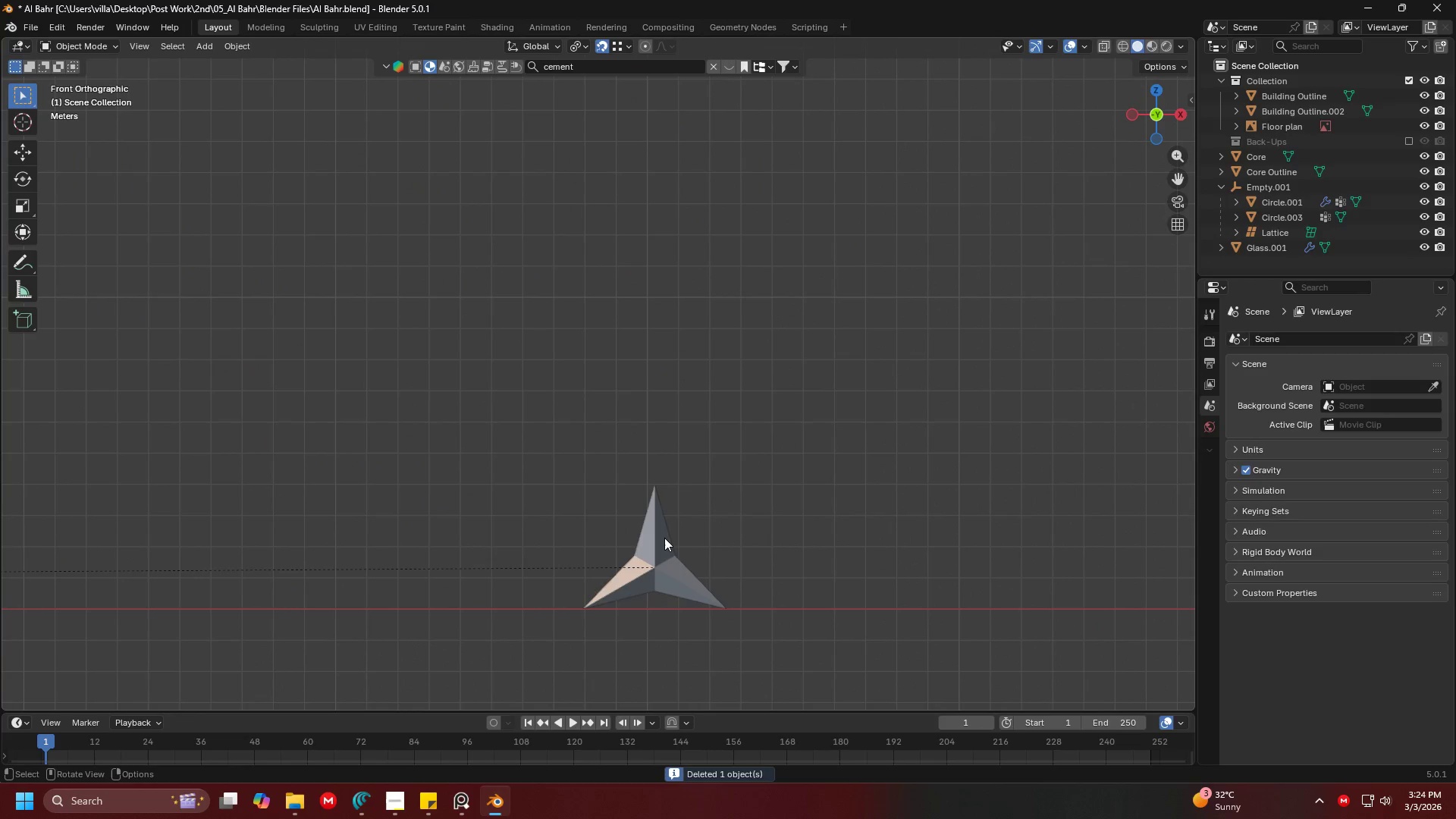 
left_click([664, 538])
 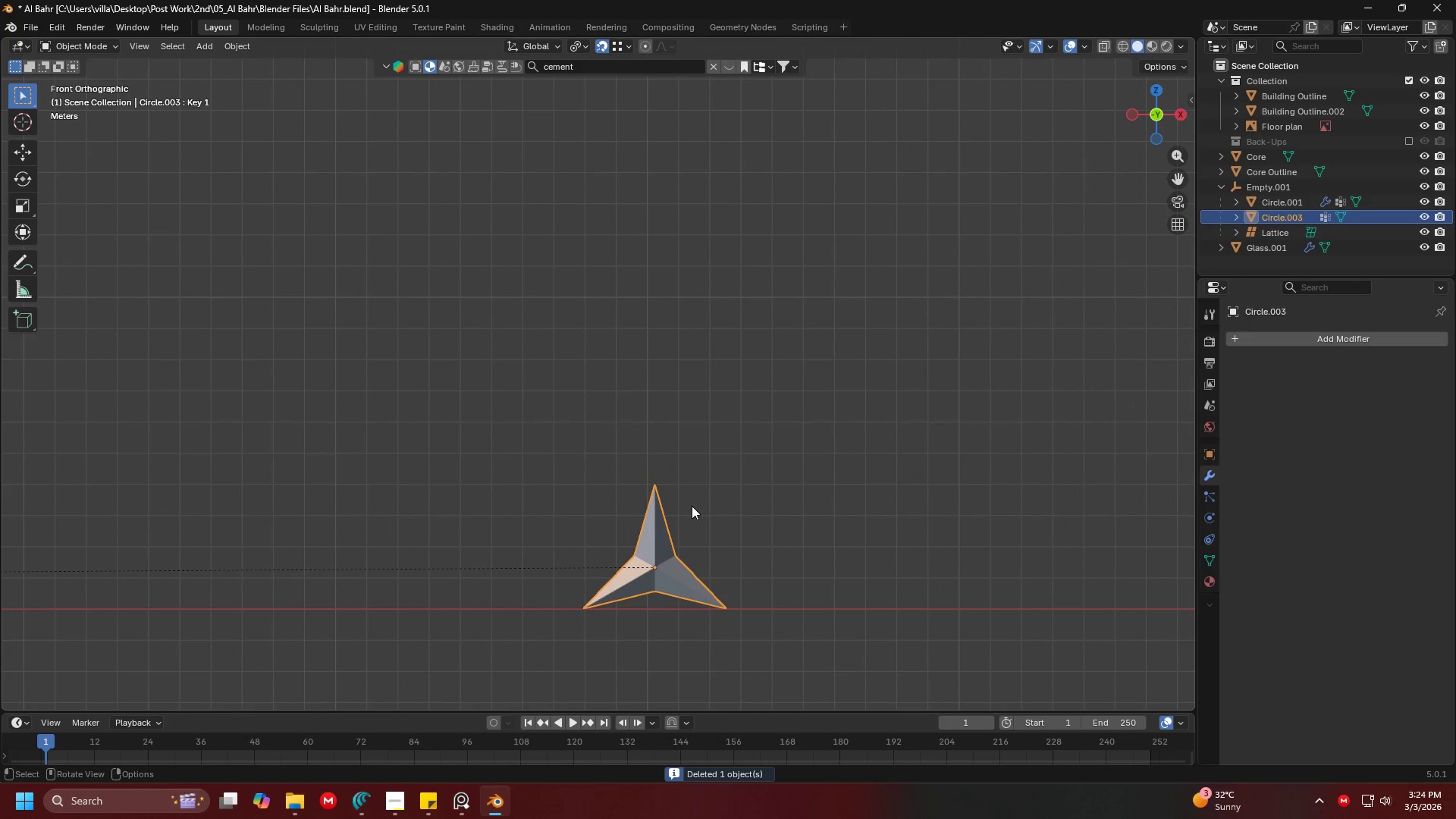 
right_click([692, 506])
 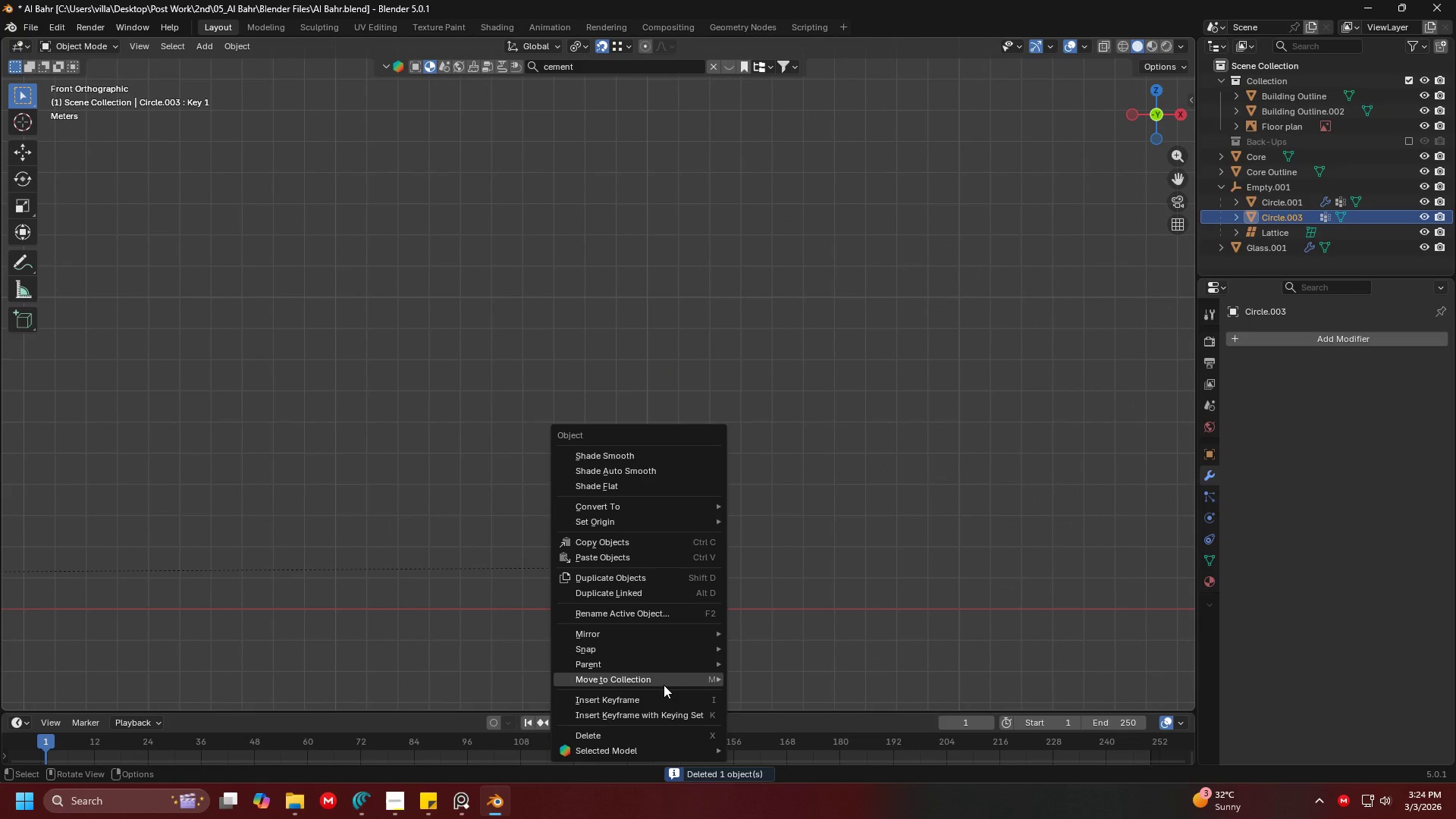 
left_click([664, 670])
 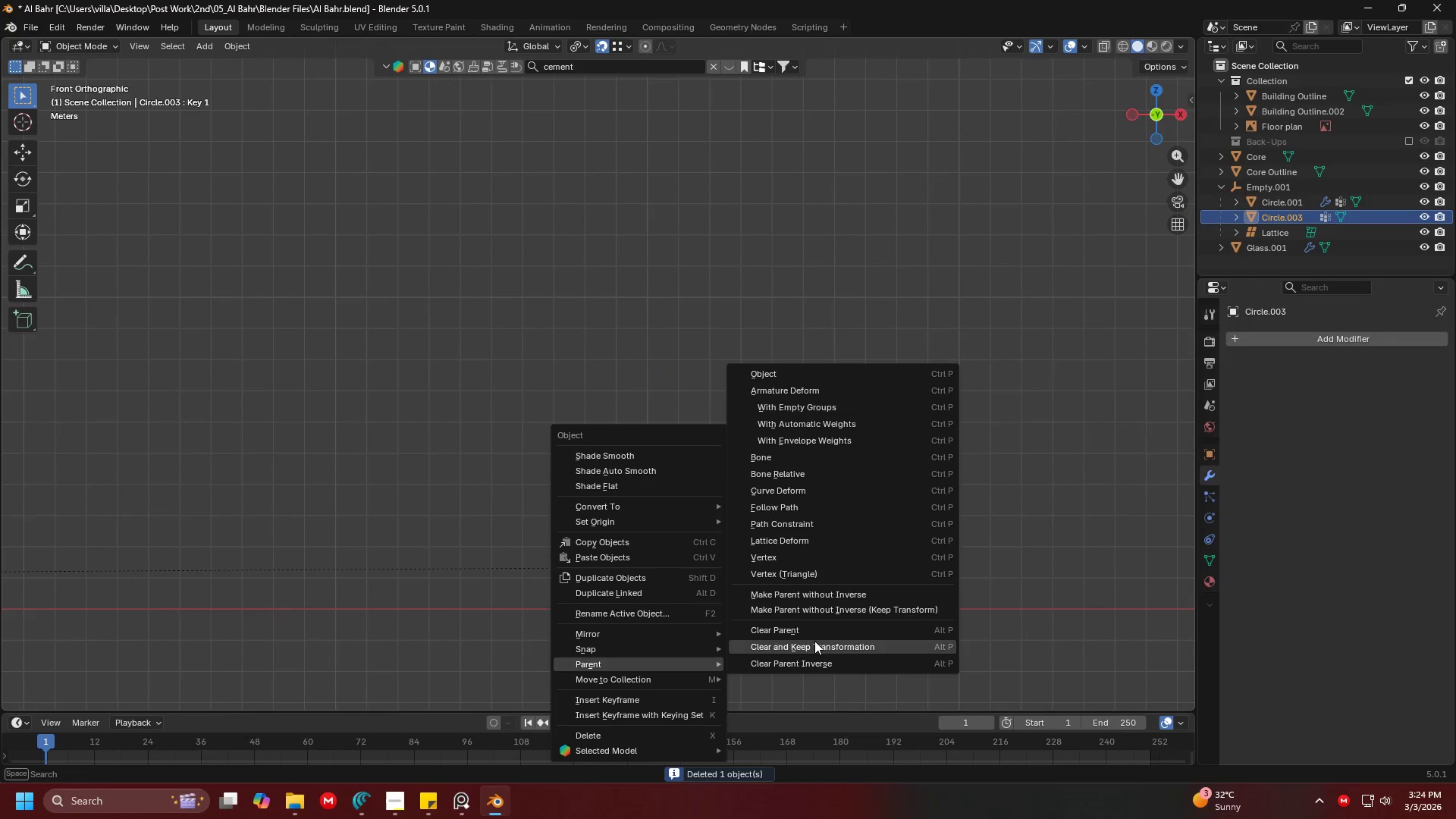 
left_click([817, 642])
 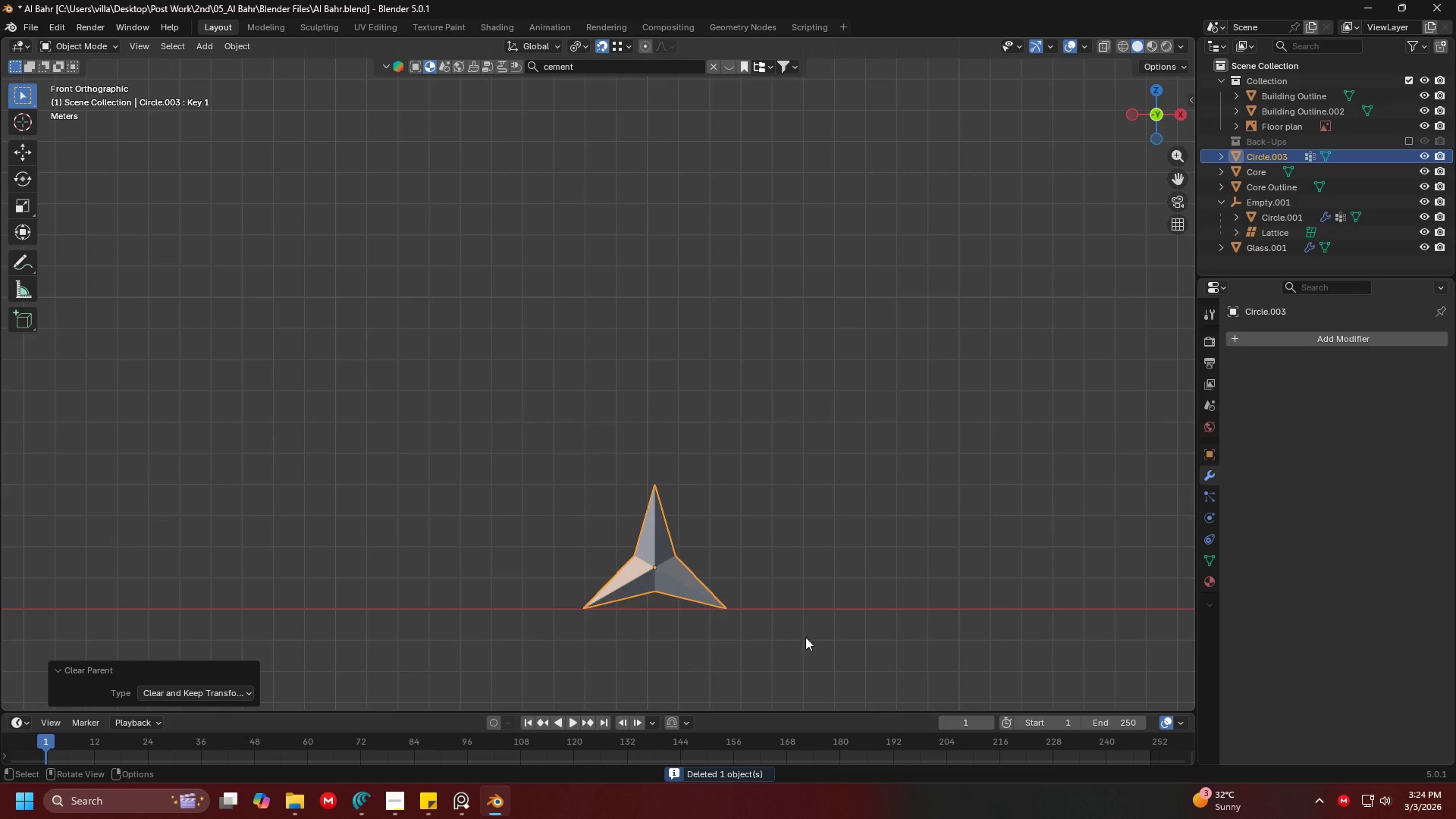 
key(Shift+ShiftLeft)
 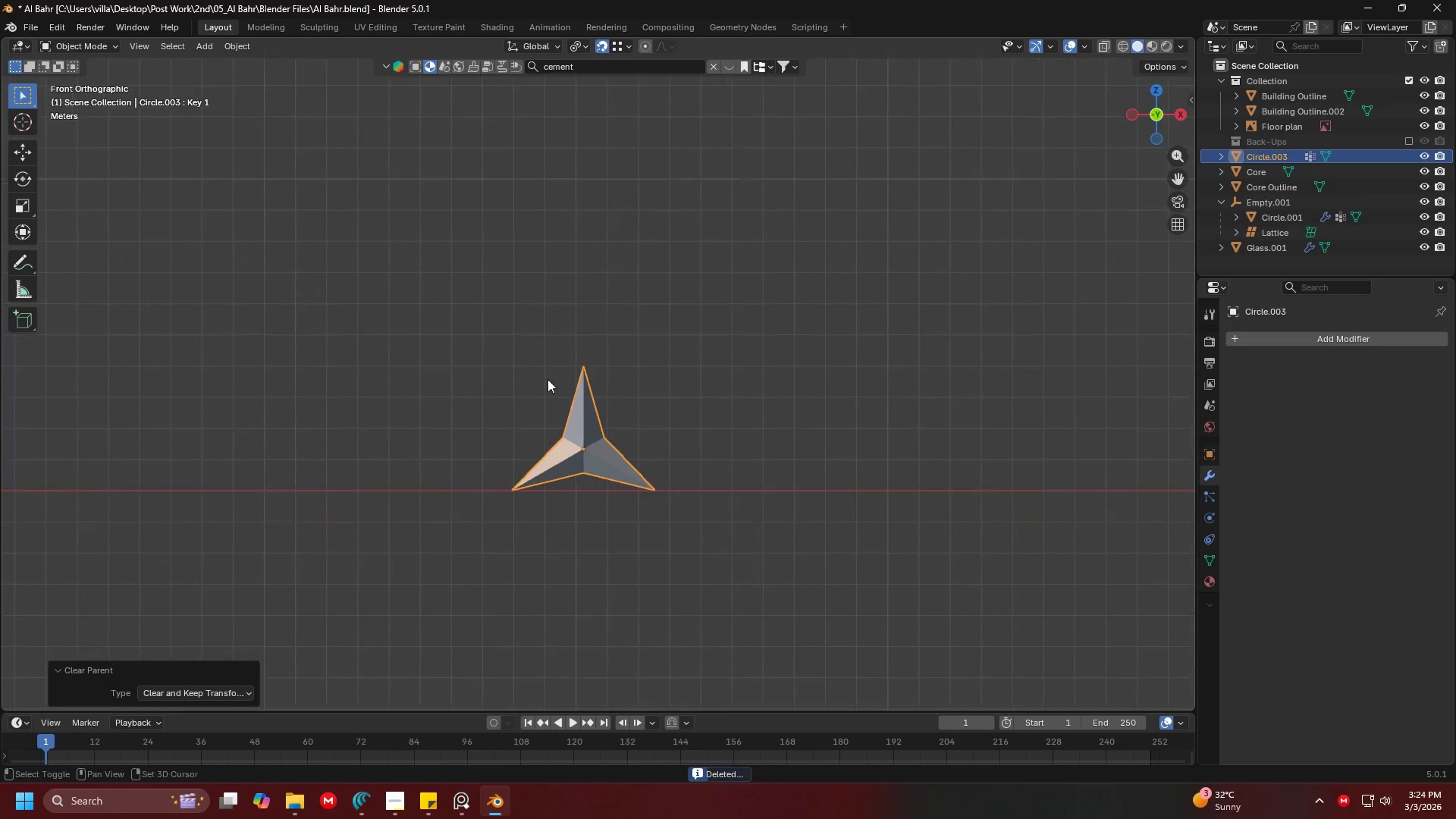 
scroll: coordinate [614, 431], scroll_direction: up, amount: 5.0
 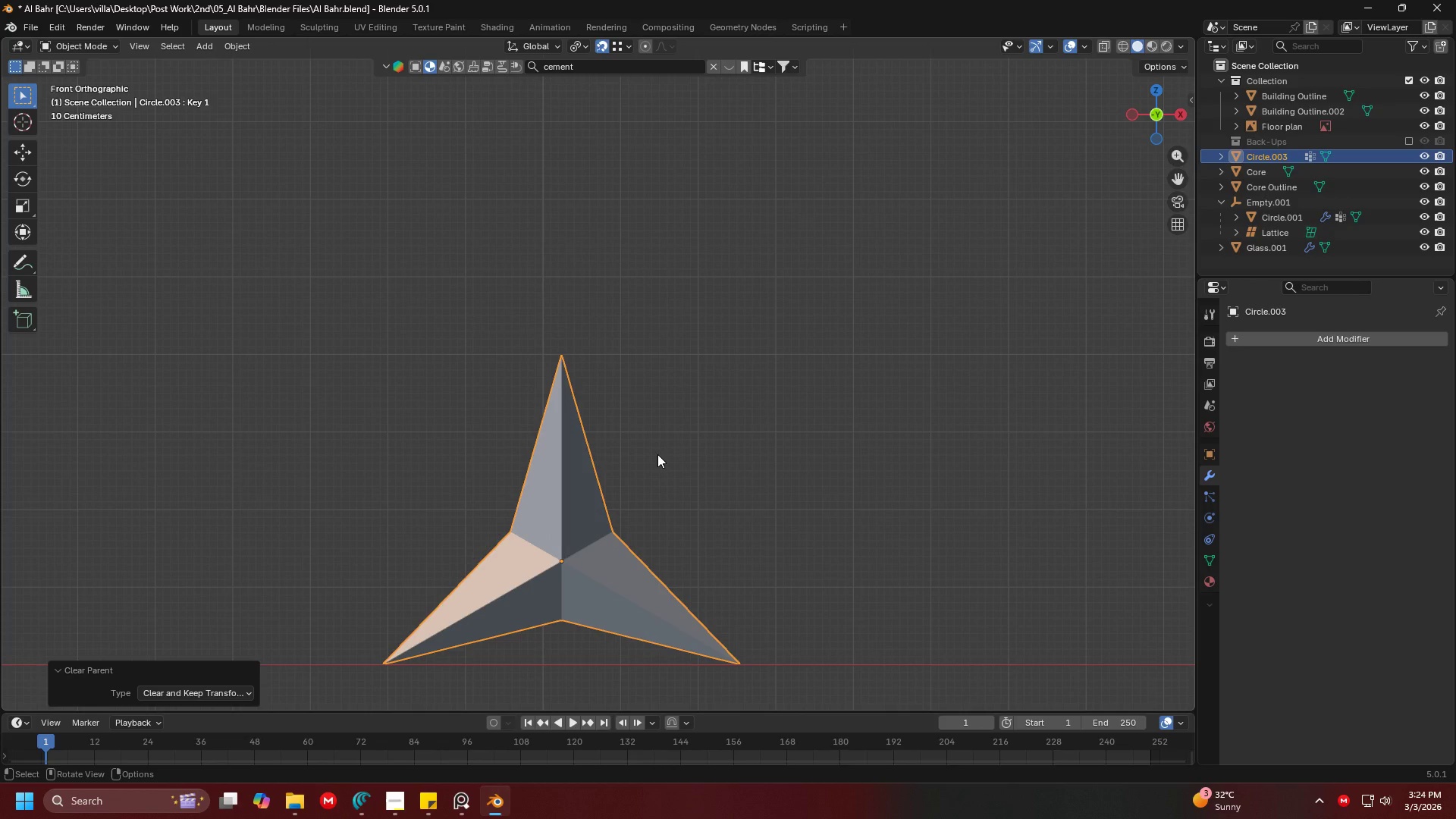 
hold_key(key=ShiftLeft, duration=0.34)
 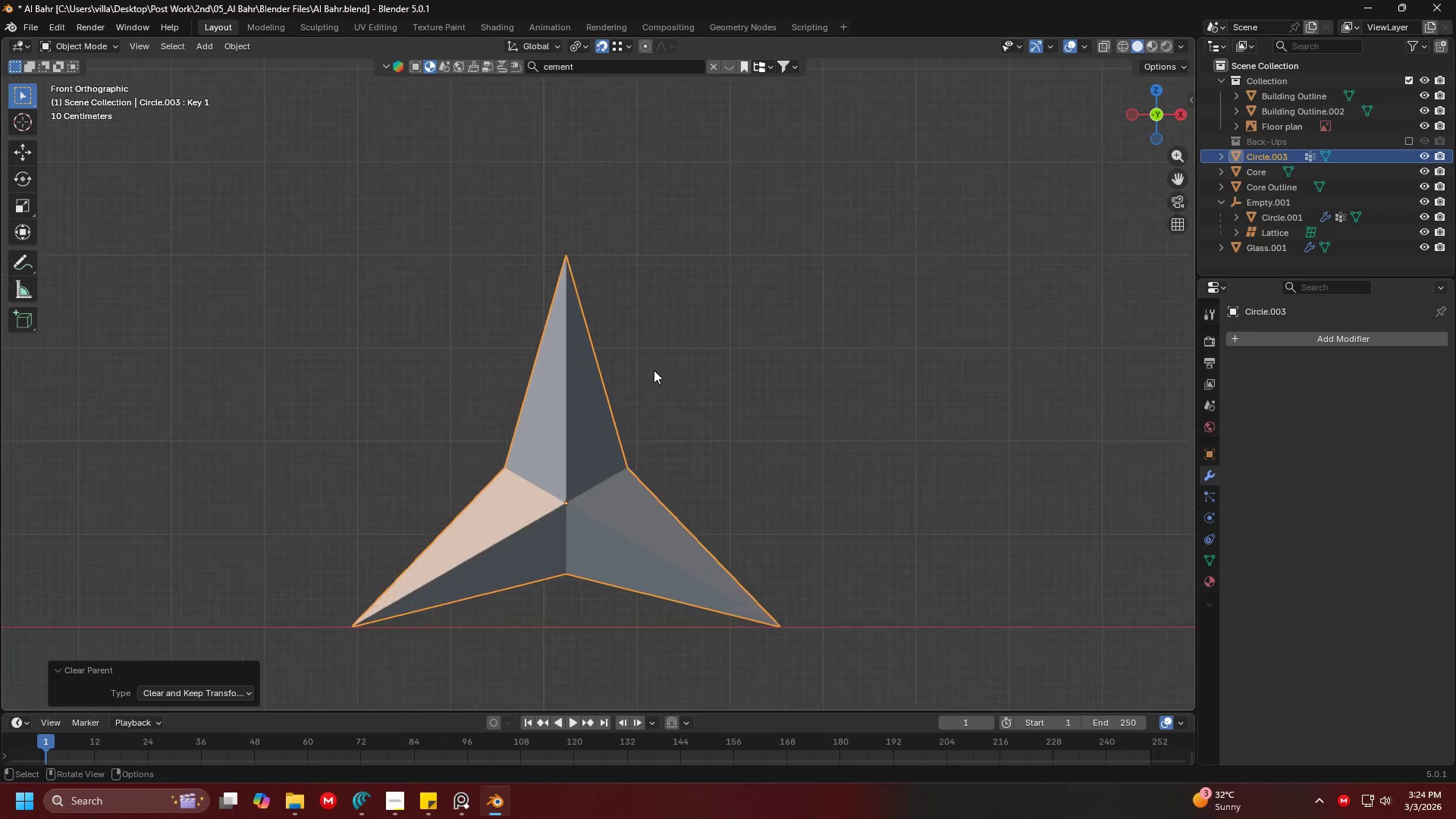 
key(Tab)
 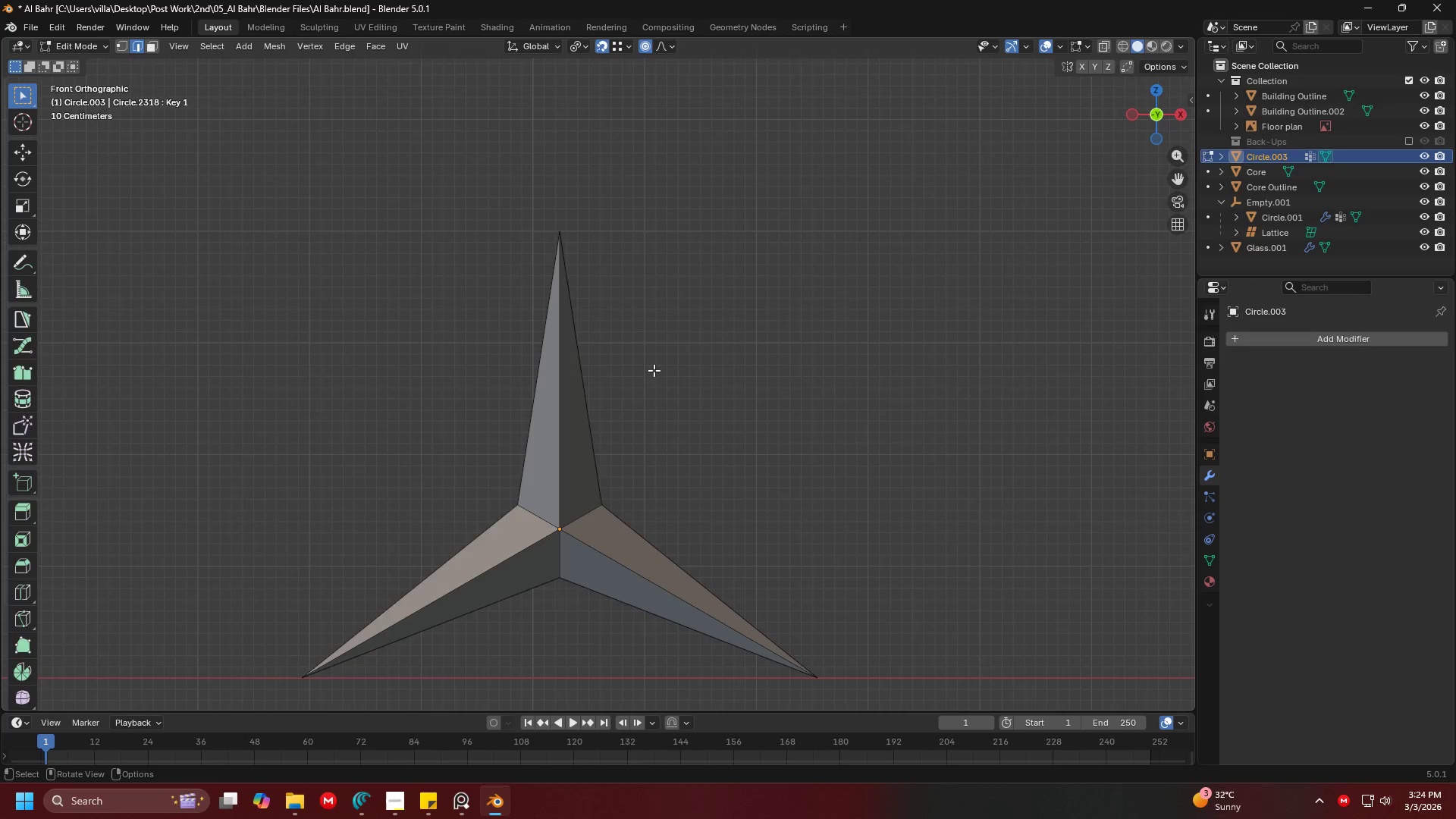 
scroll: coordinate [654, 370], scroll_direction: up, amount: 2.0
 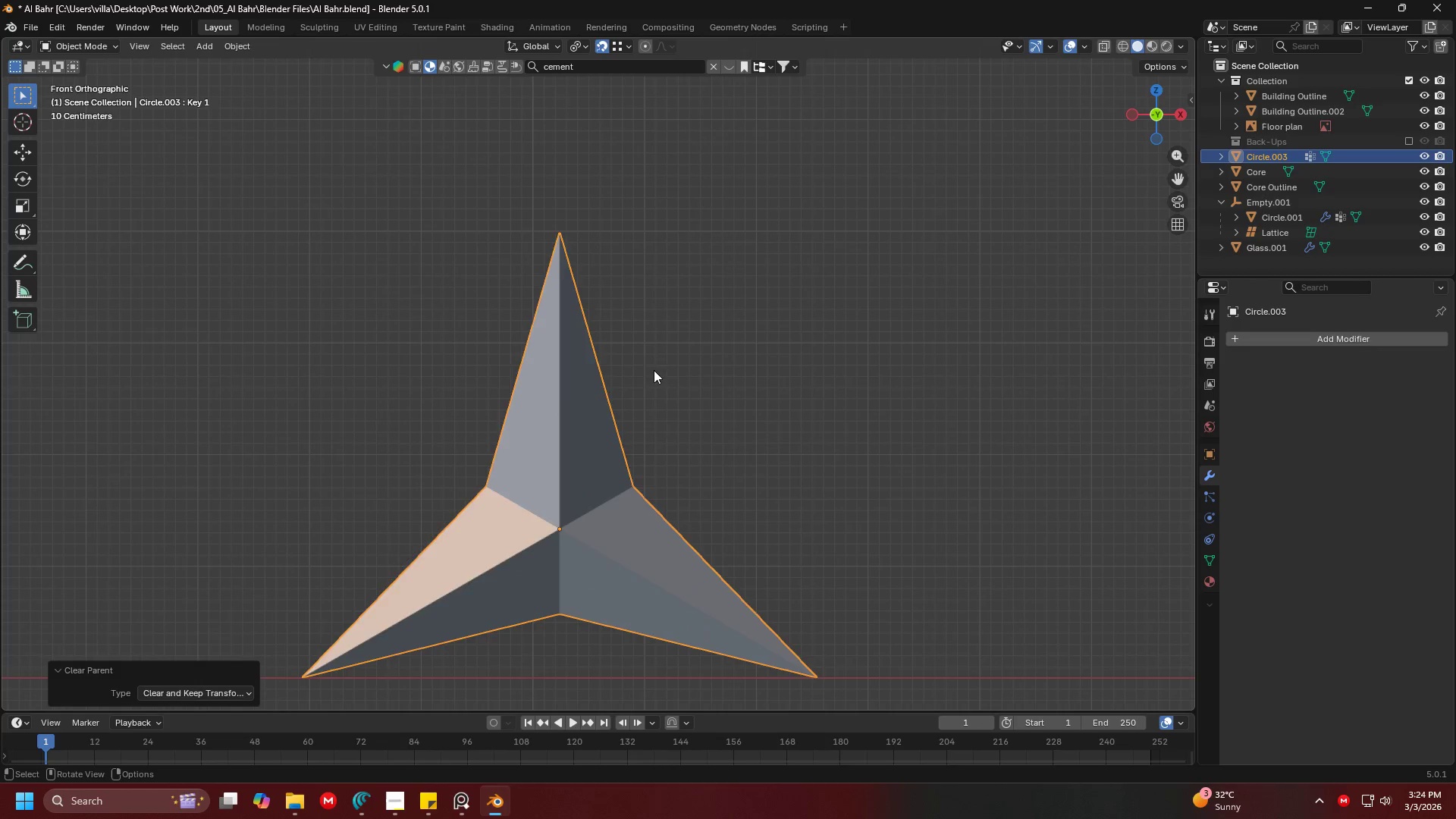 
key(Tab)
 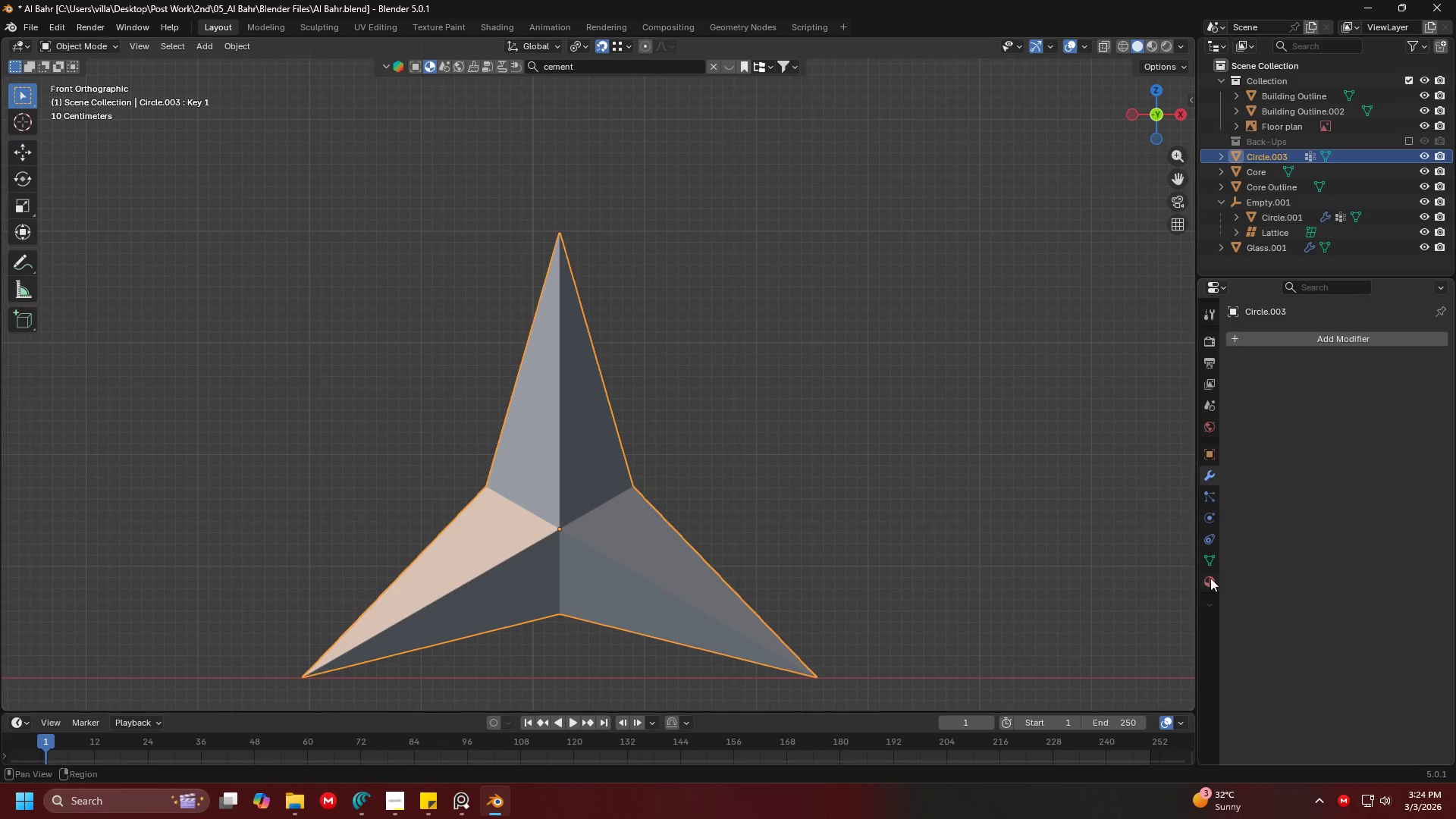 
left_click([1212, 579])
 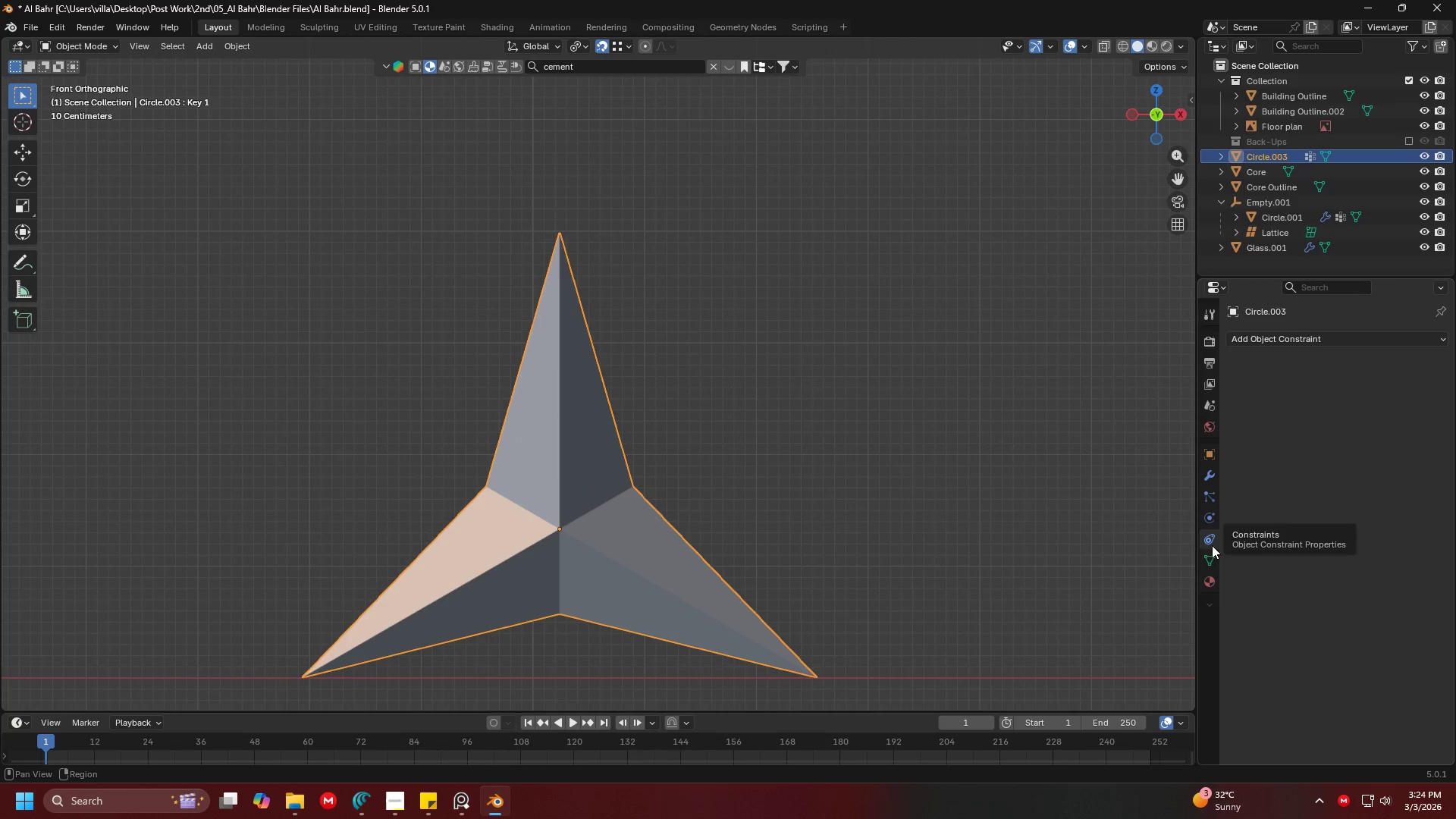 
double_click([1211, 551])
 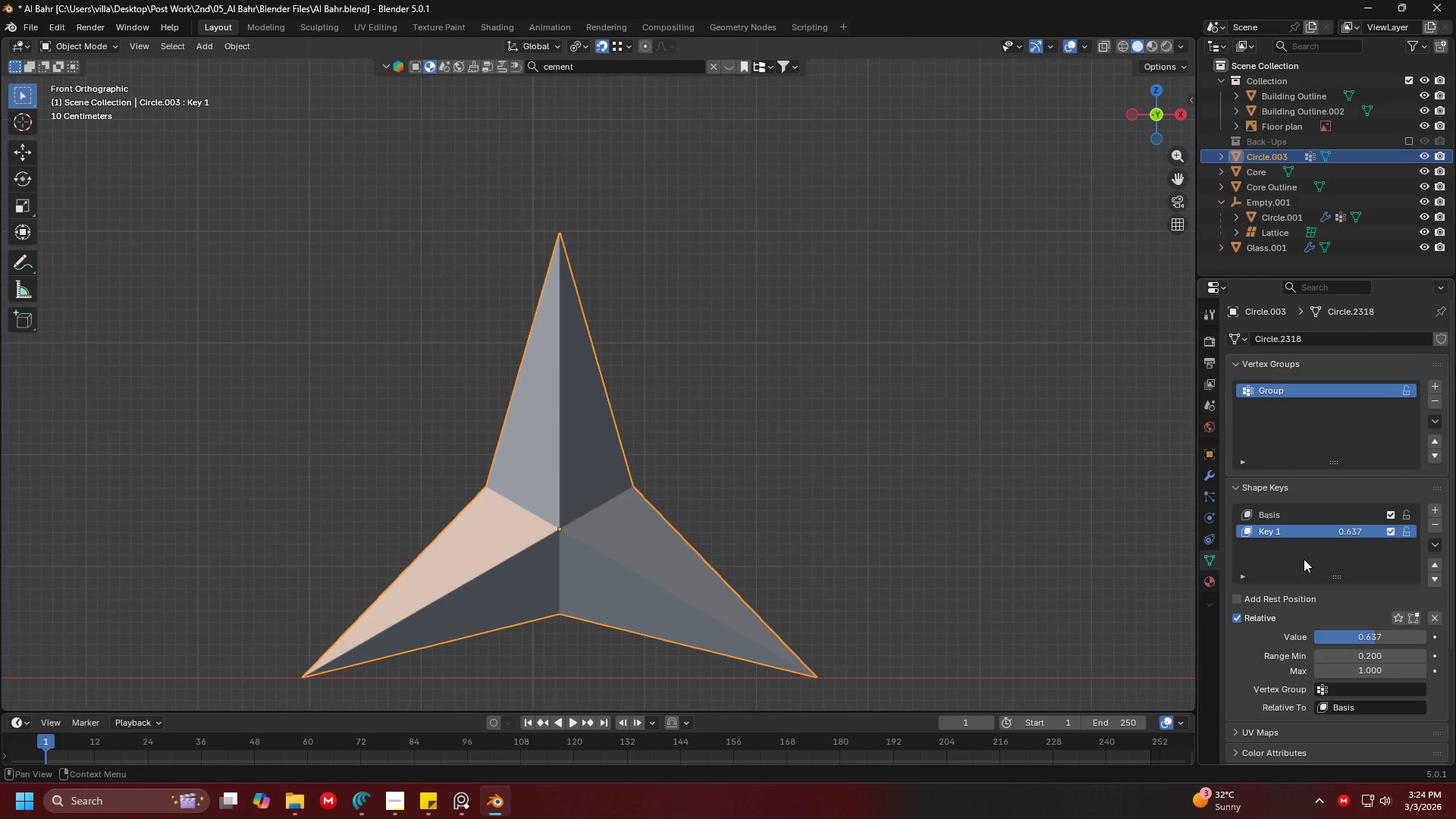 
scroll: coordinate [1307, 563], scroll_direction: down, amount: 2.0
 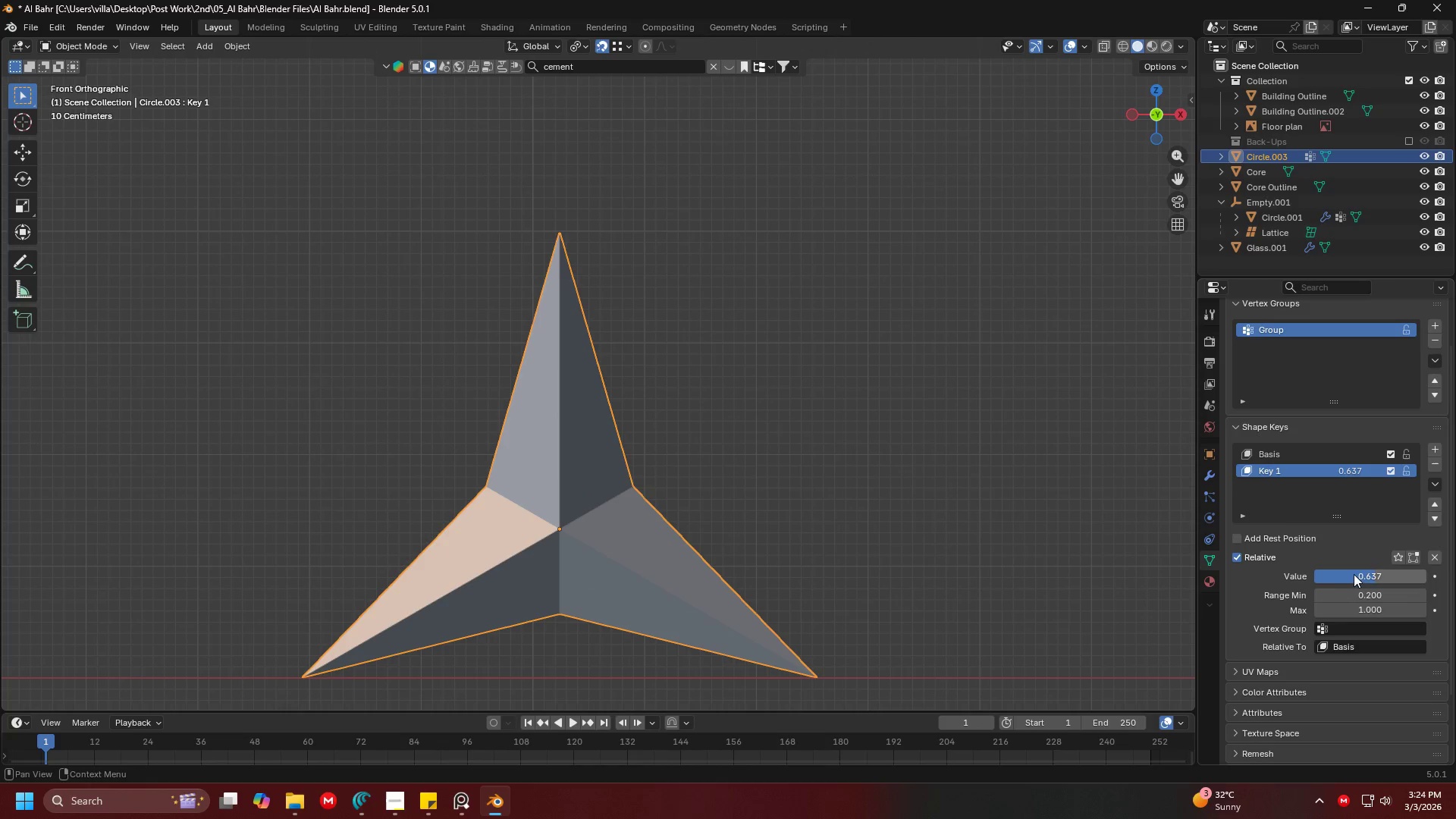 
left_click_drag(start_coordinate=[1357, 574], to_coordinate=[1186, 576])
 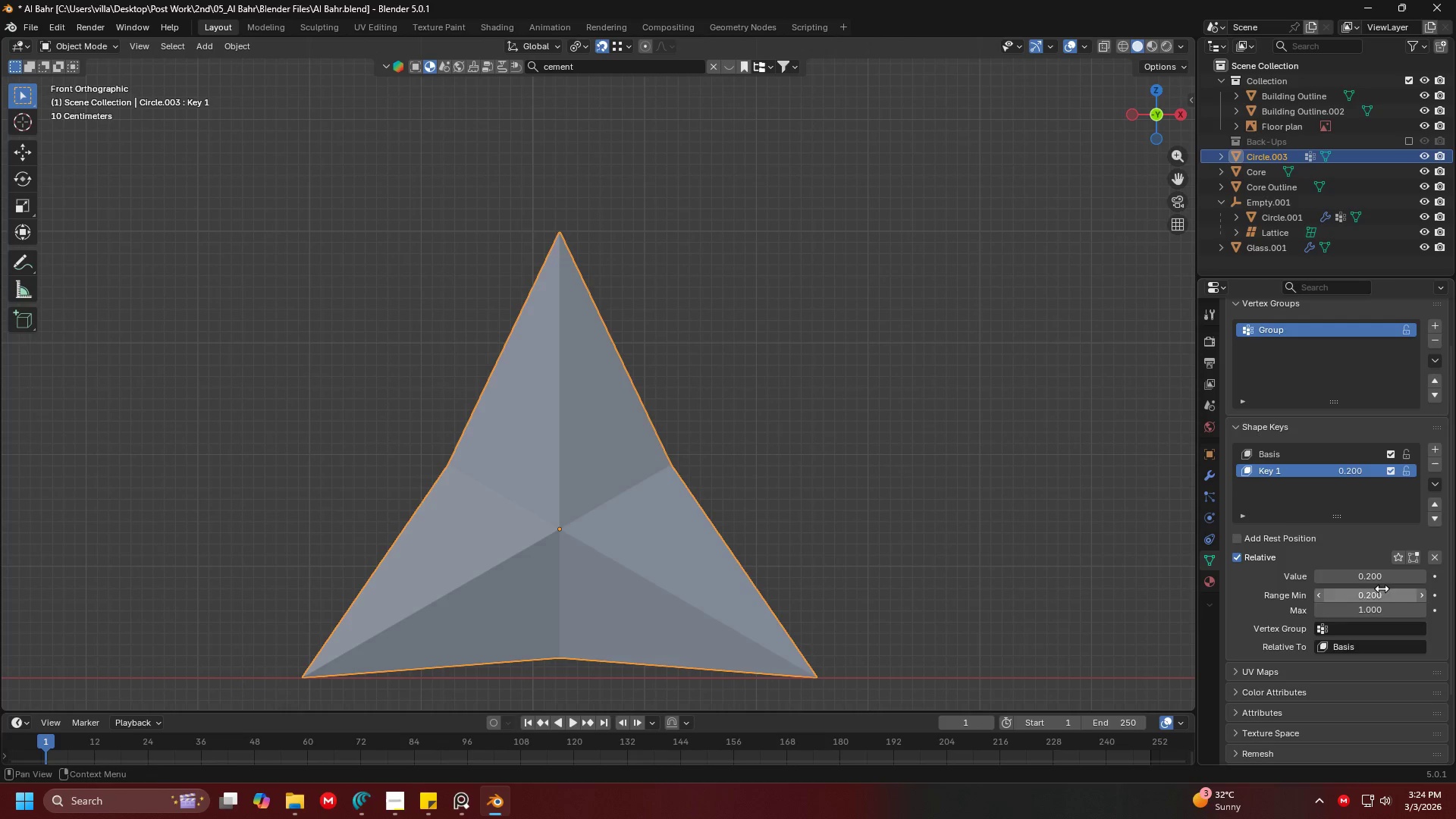 
left_click([1382, 588])
 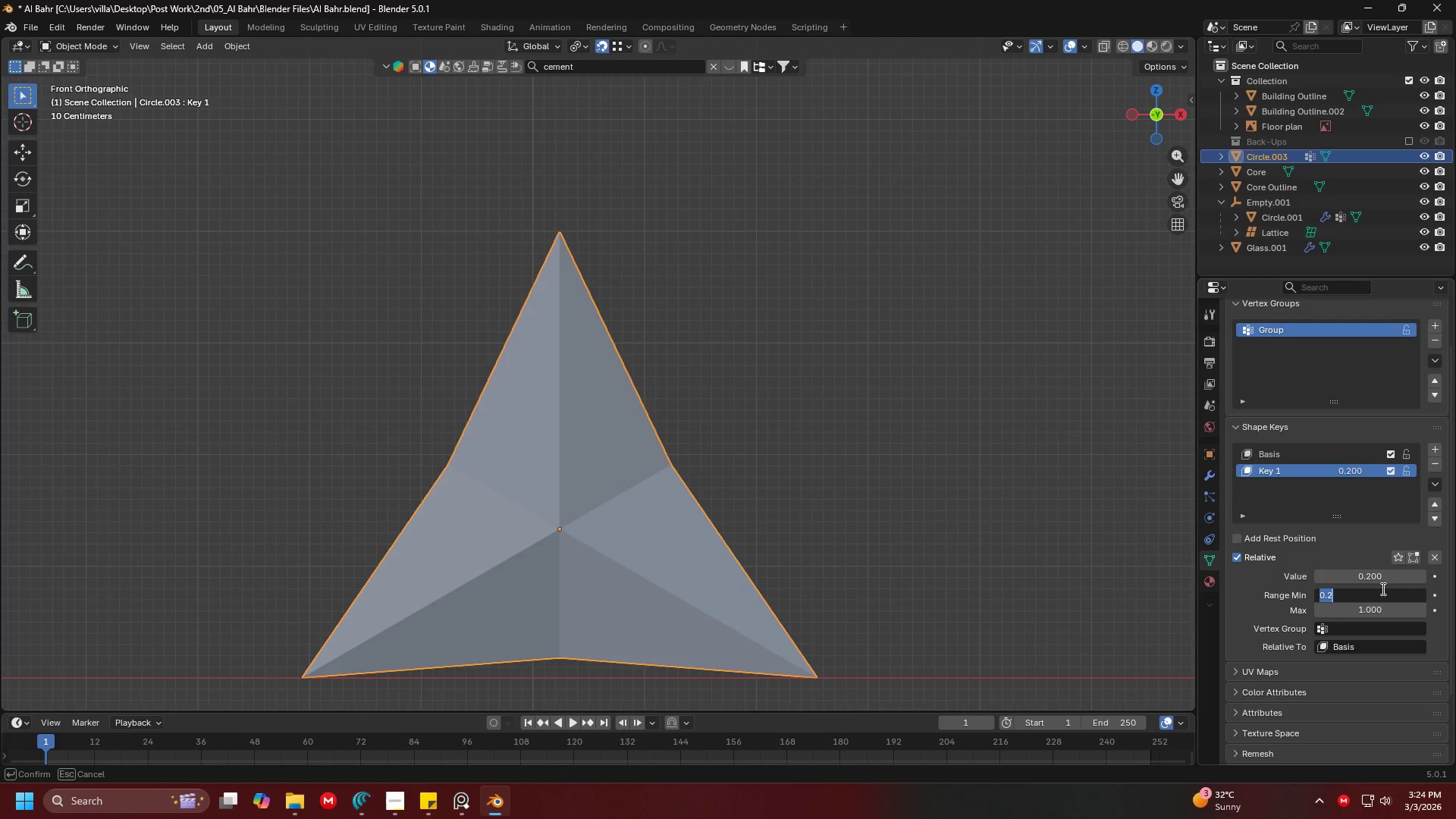 
key(0)
 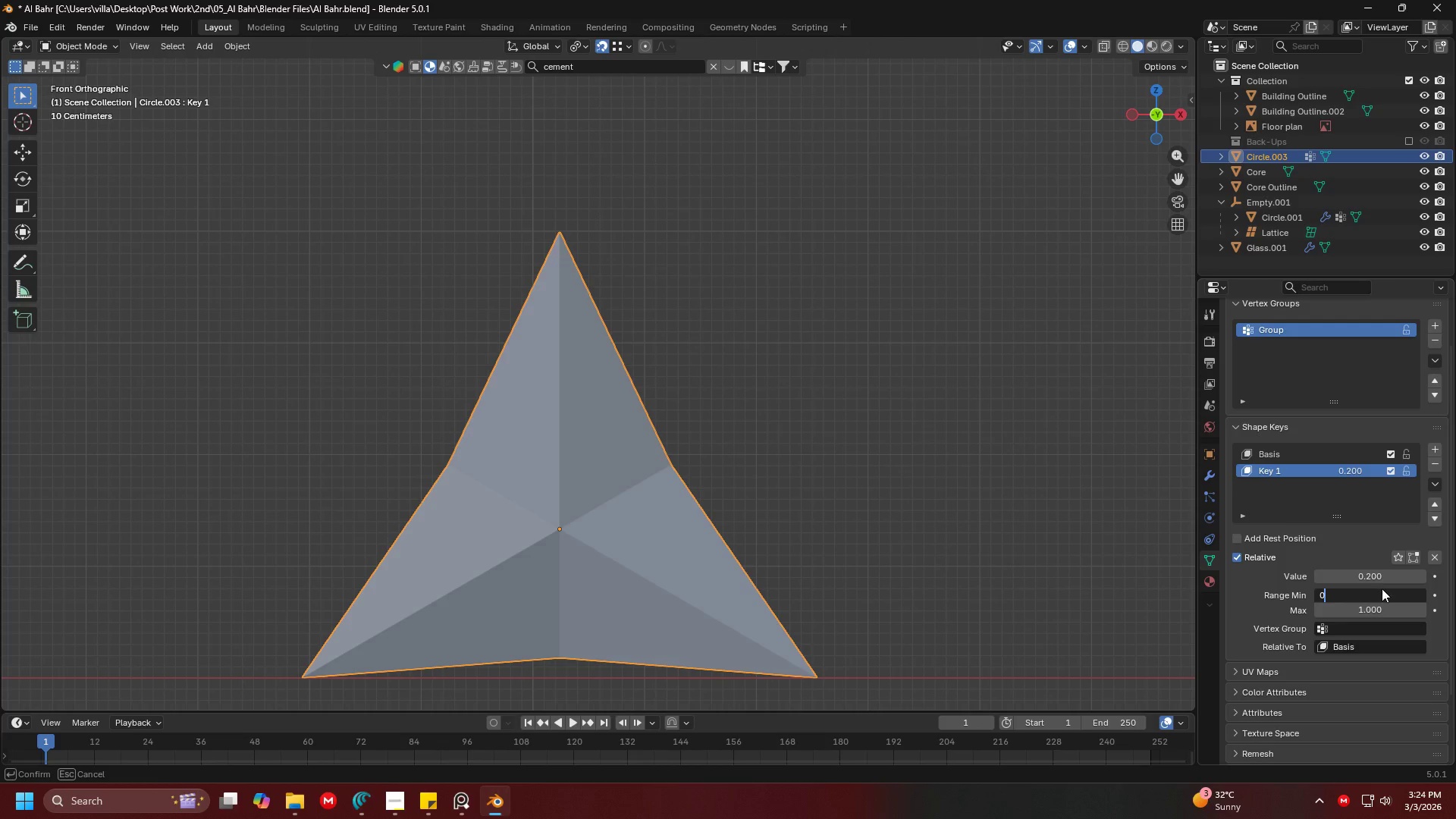 
key(Enter)
 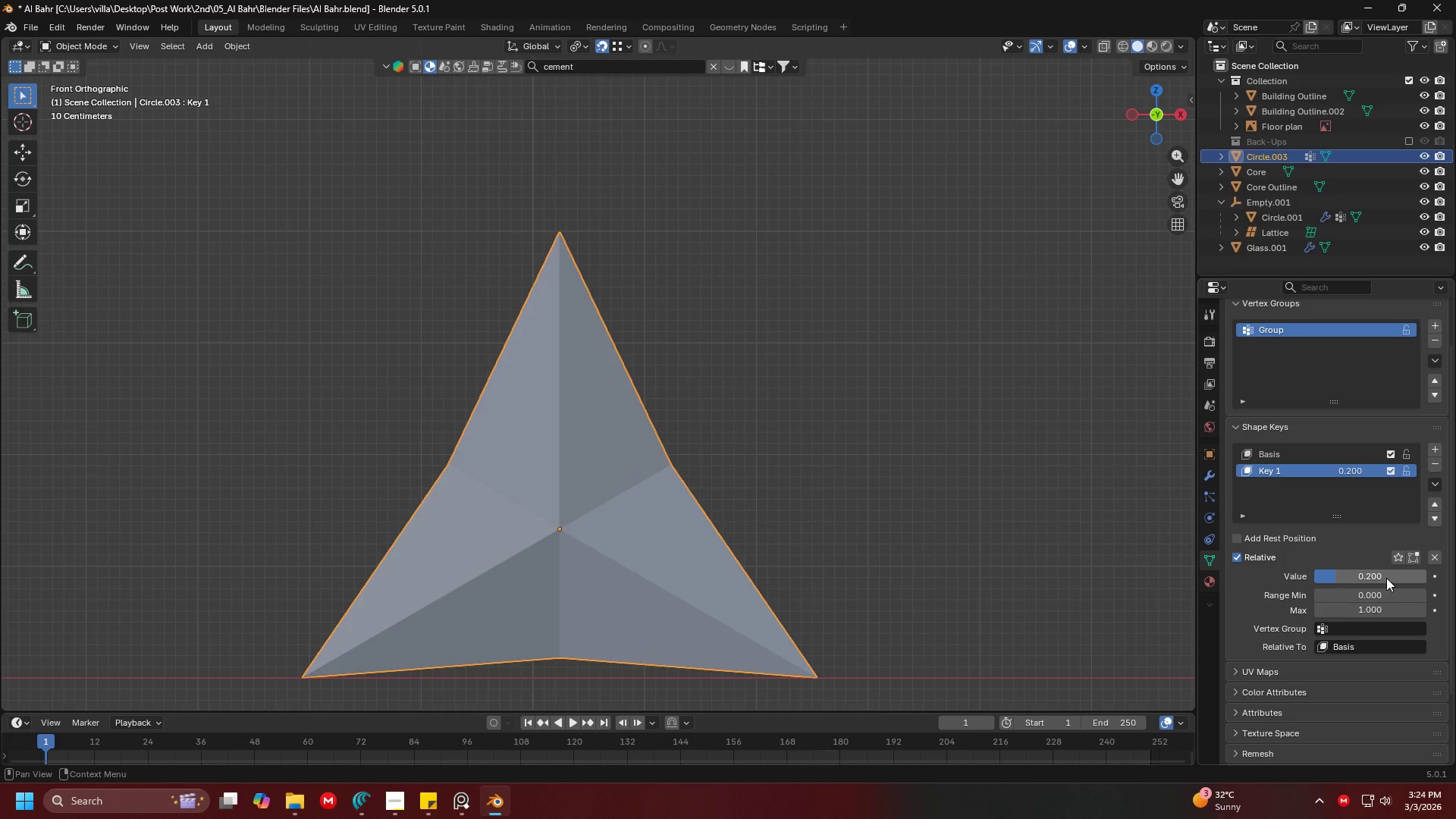 
left_click_drag(start_coordinate=[1386, 578], to_coordinate=[1169, 559])
 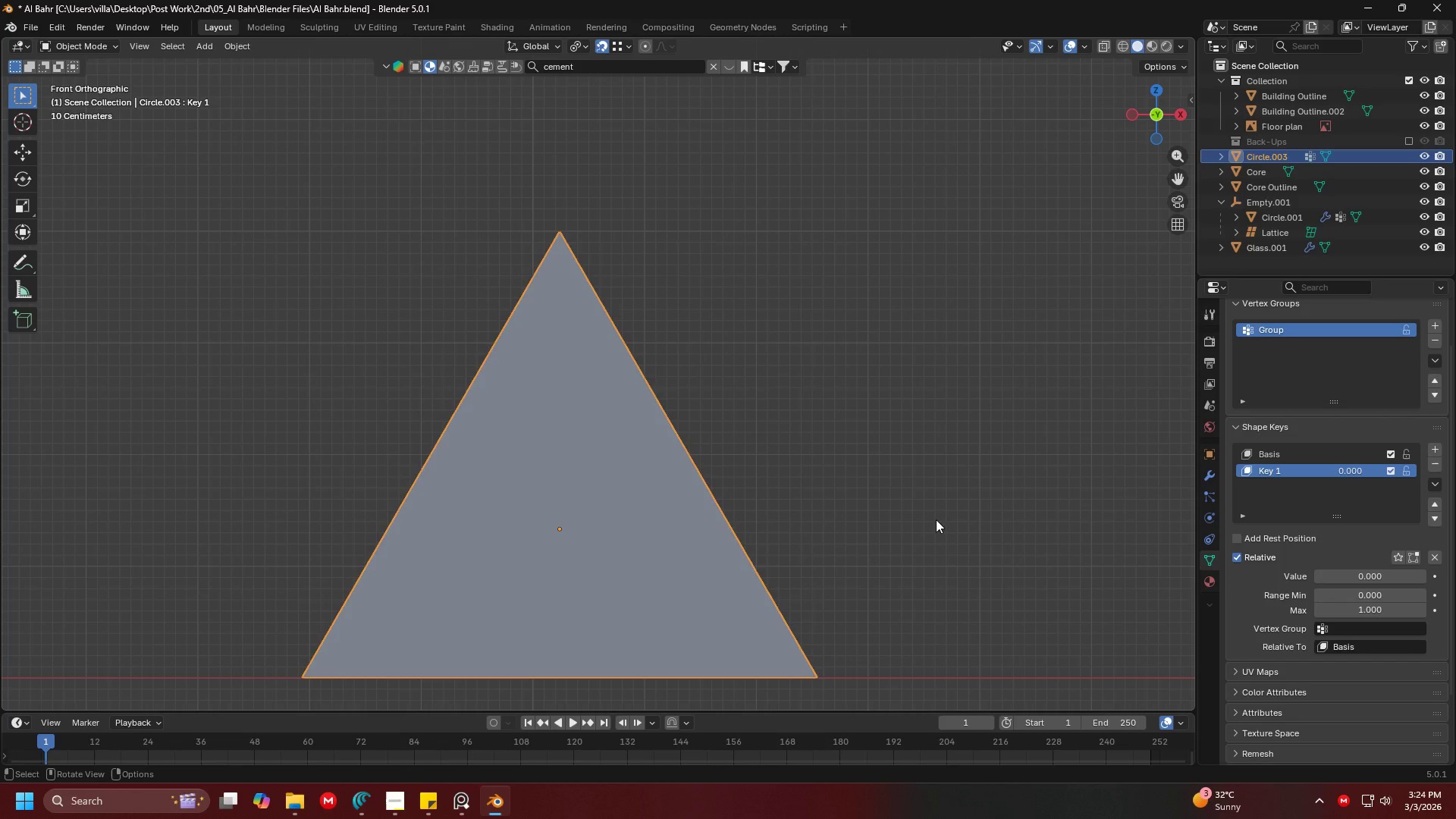 
left_click([935, 519])
 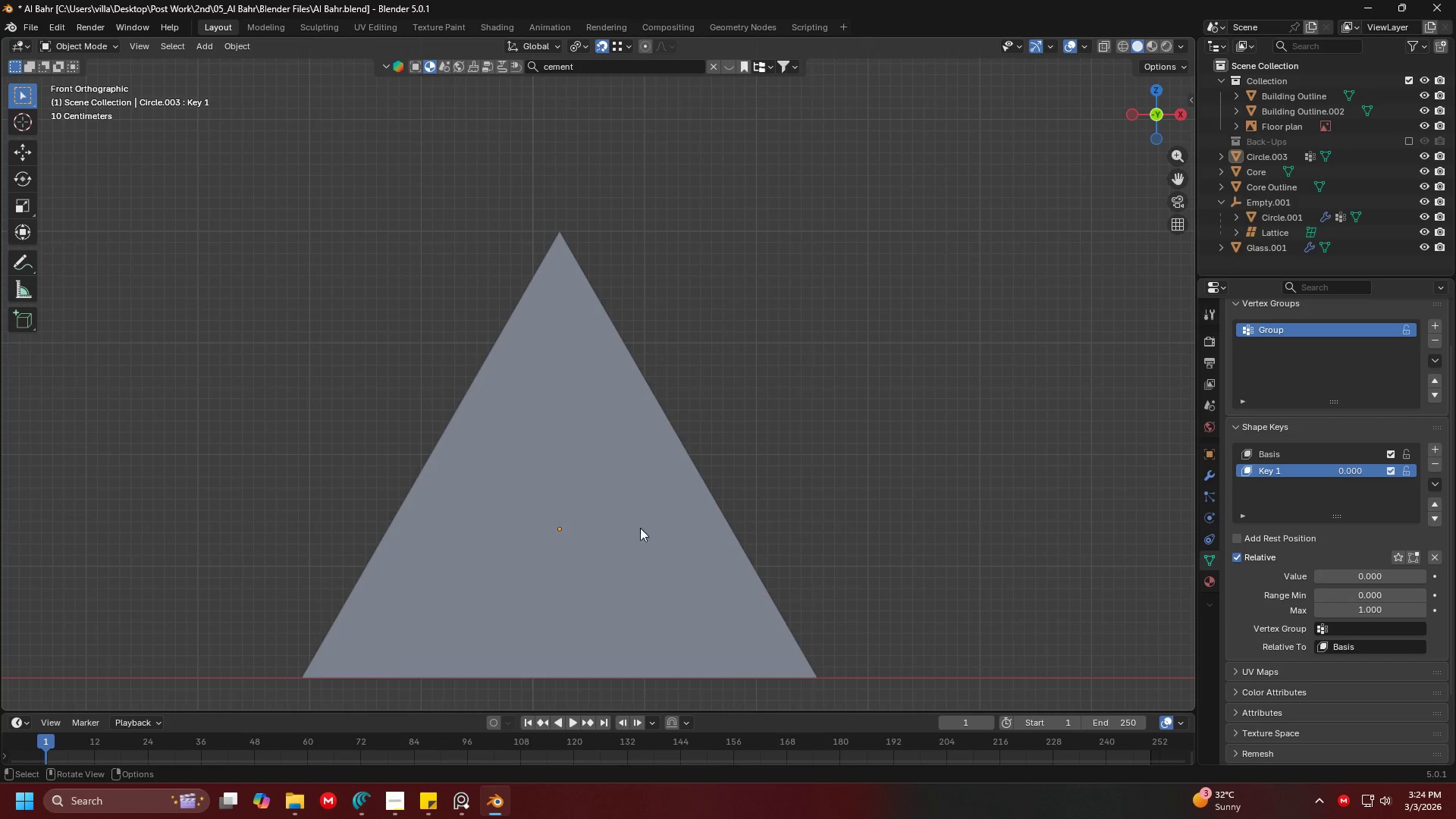 
key(Shift+ShiftLeft)
 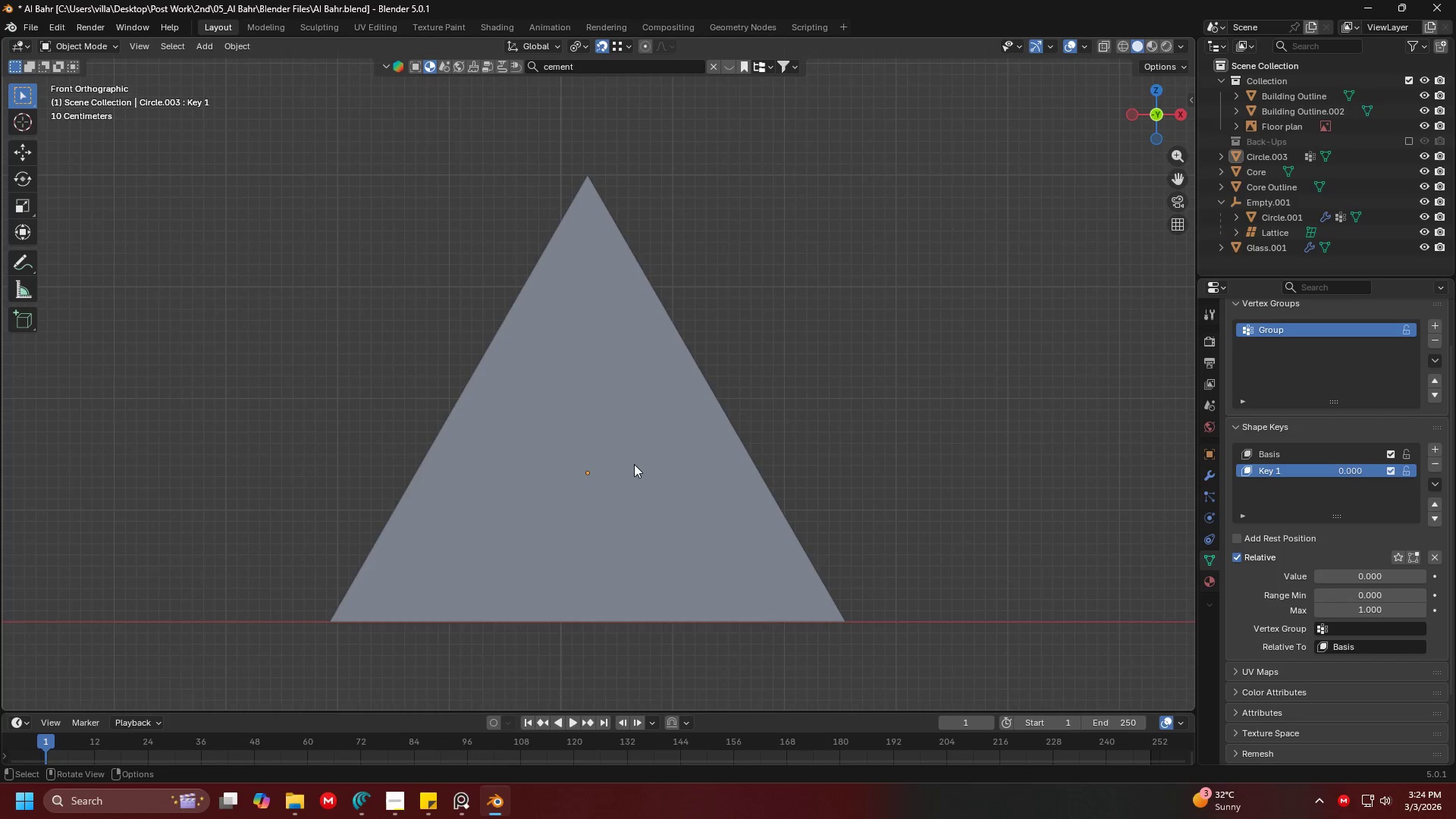 
left_click([635, 464])
 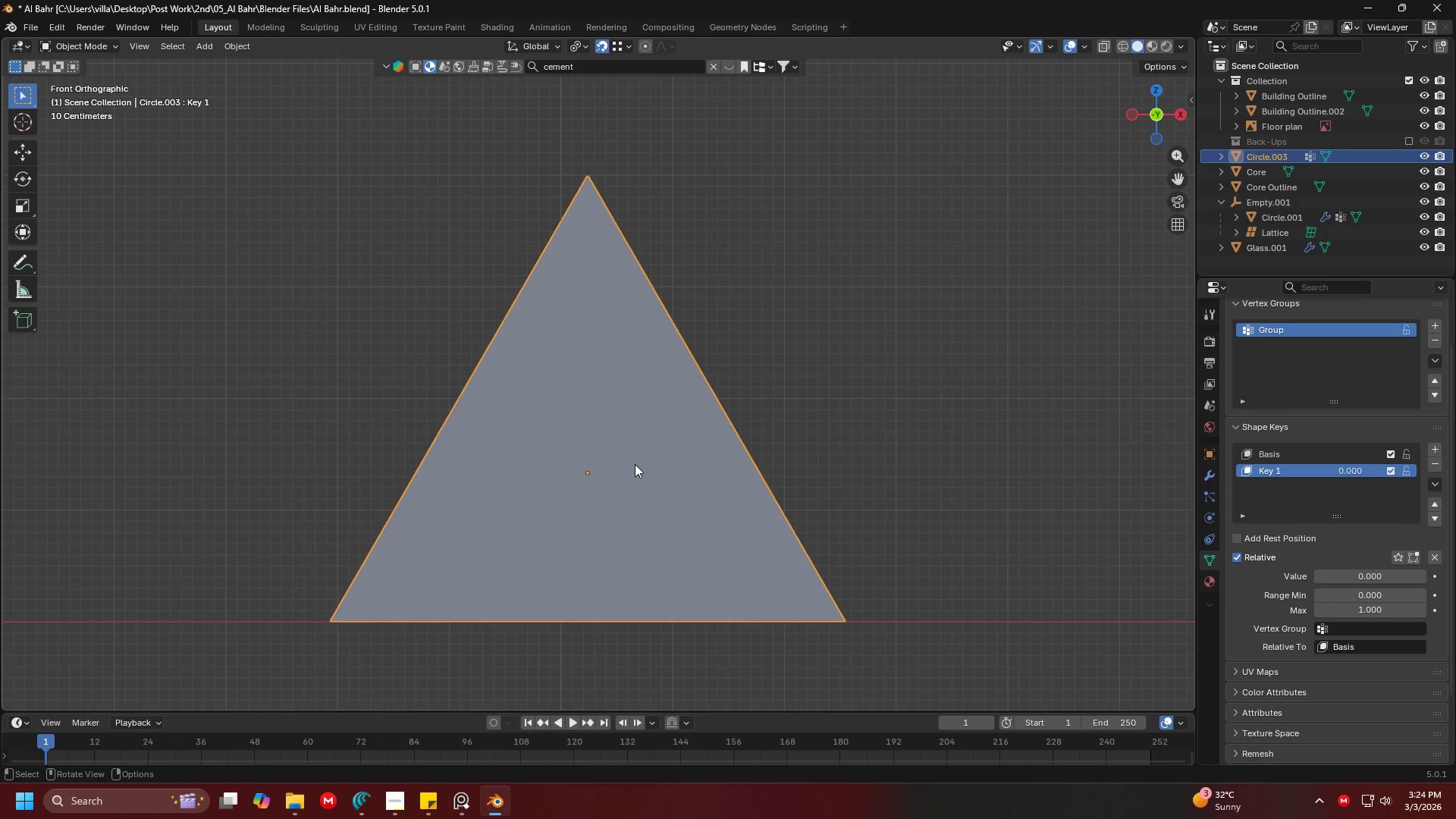 
key(Tab)
 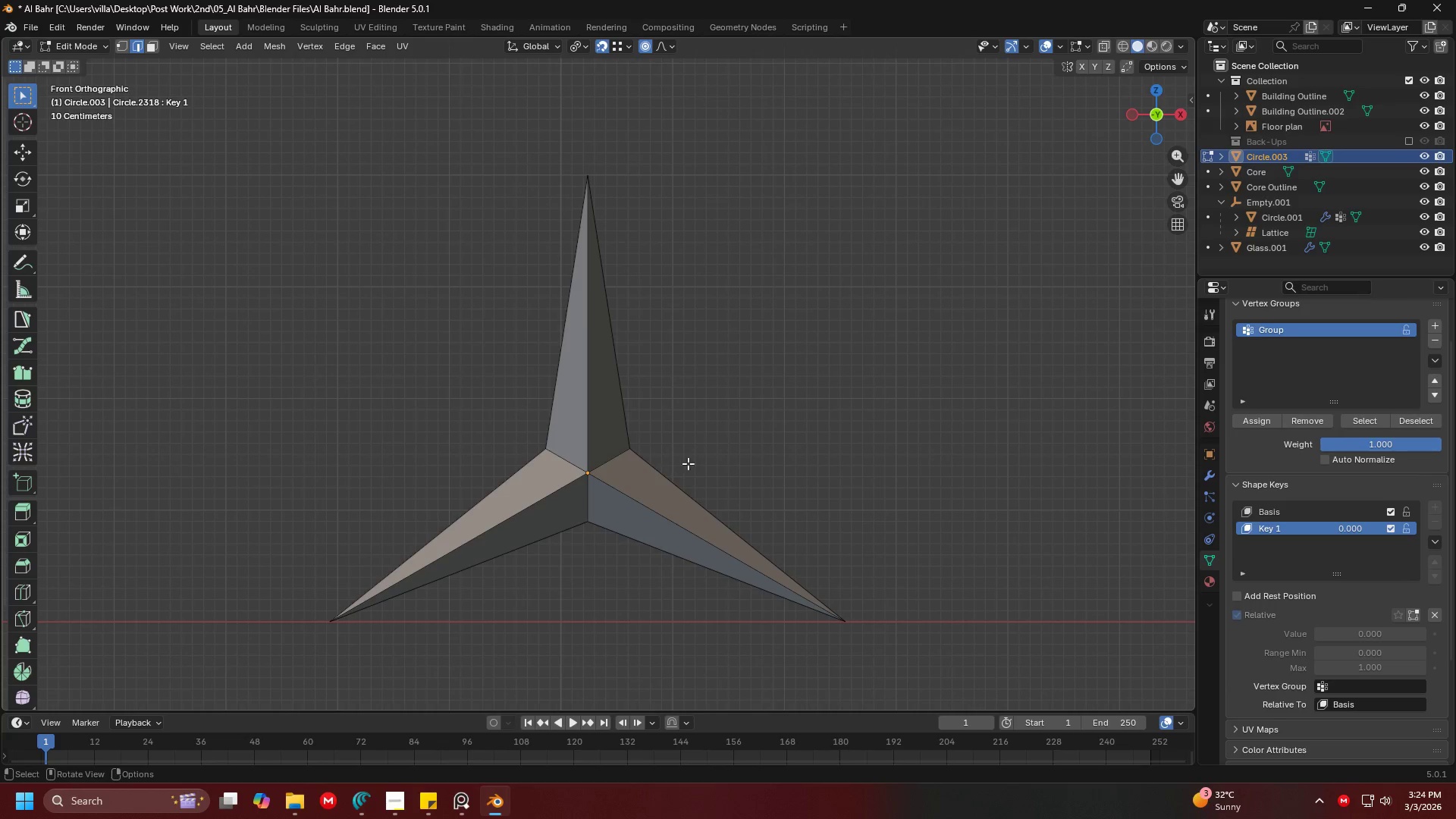 
key(Tab)
 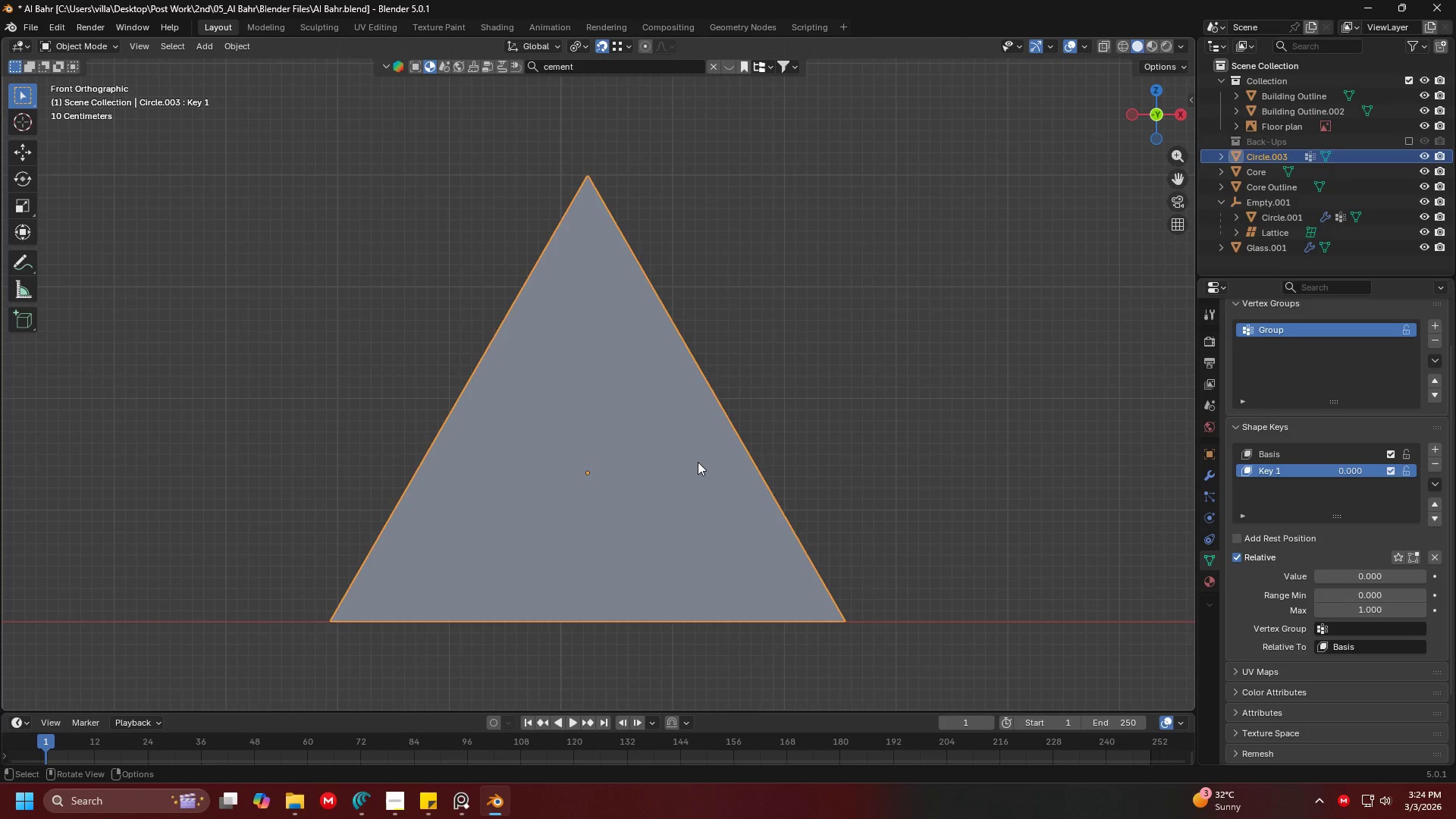 
wait(6.28)
 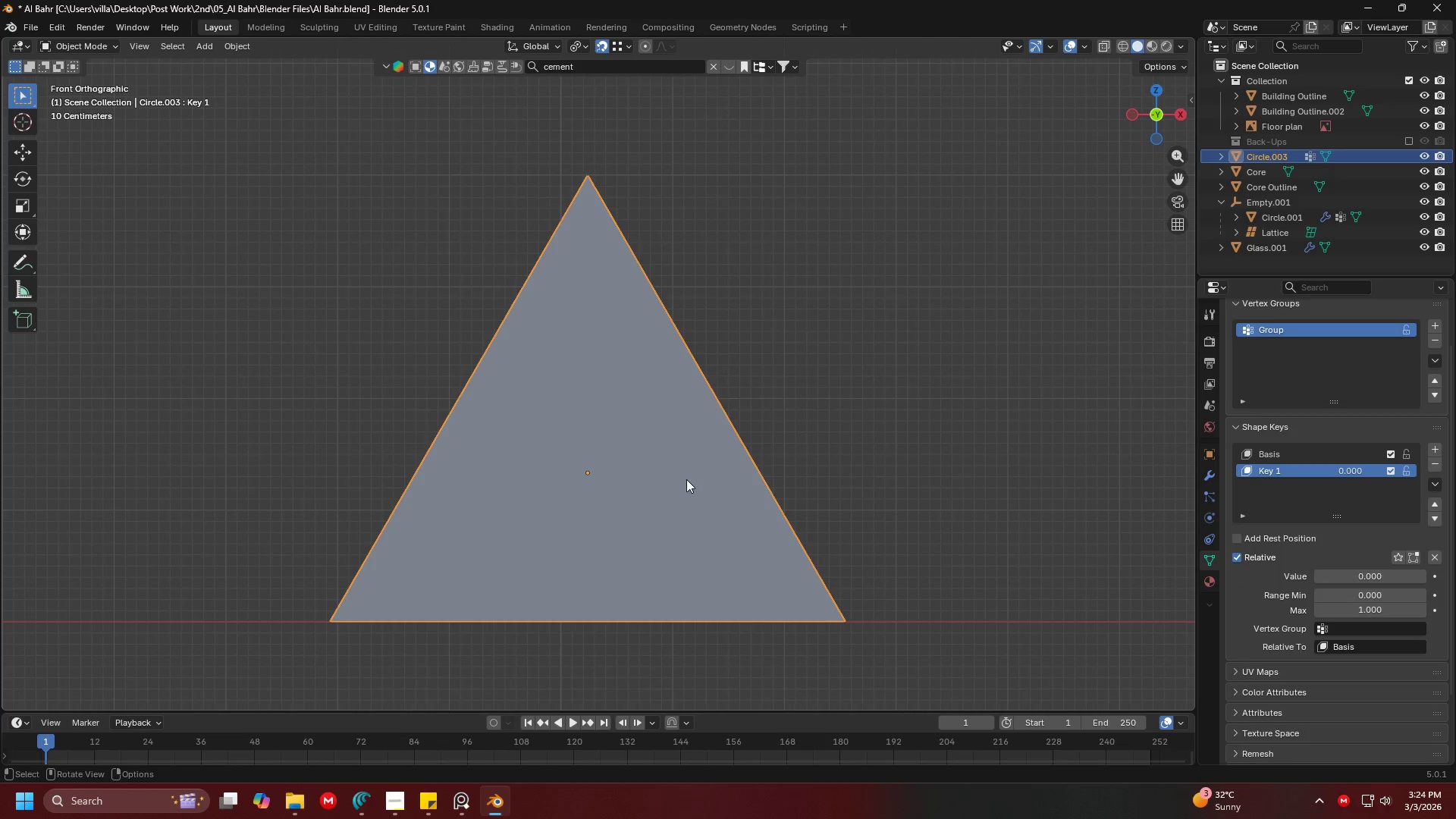 
key(Shift+D)
 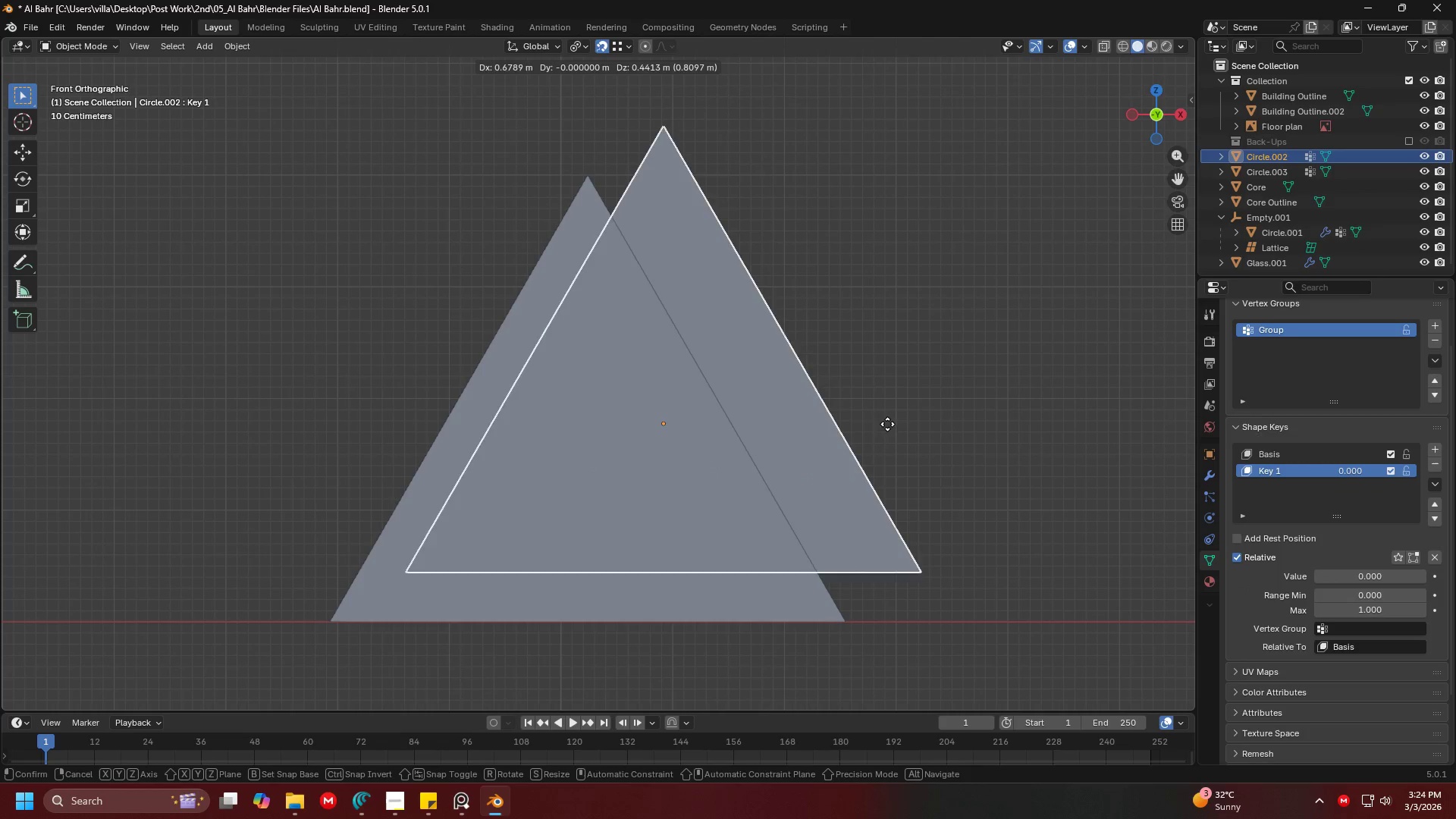 
right_click([895, 420])
 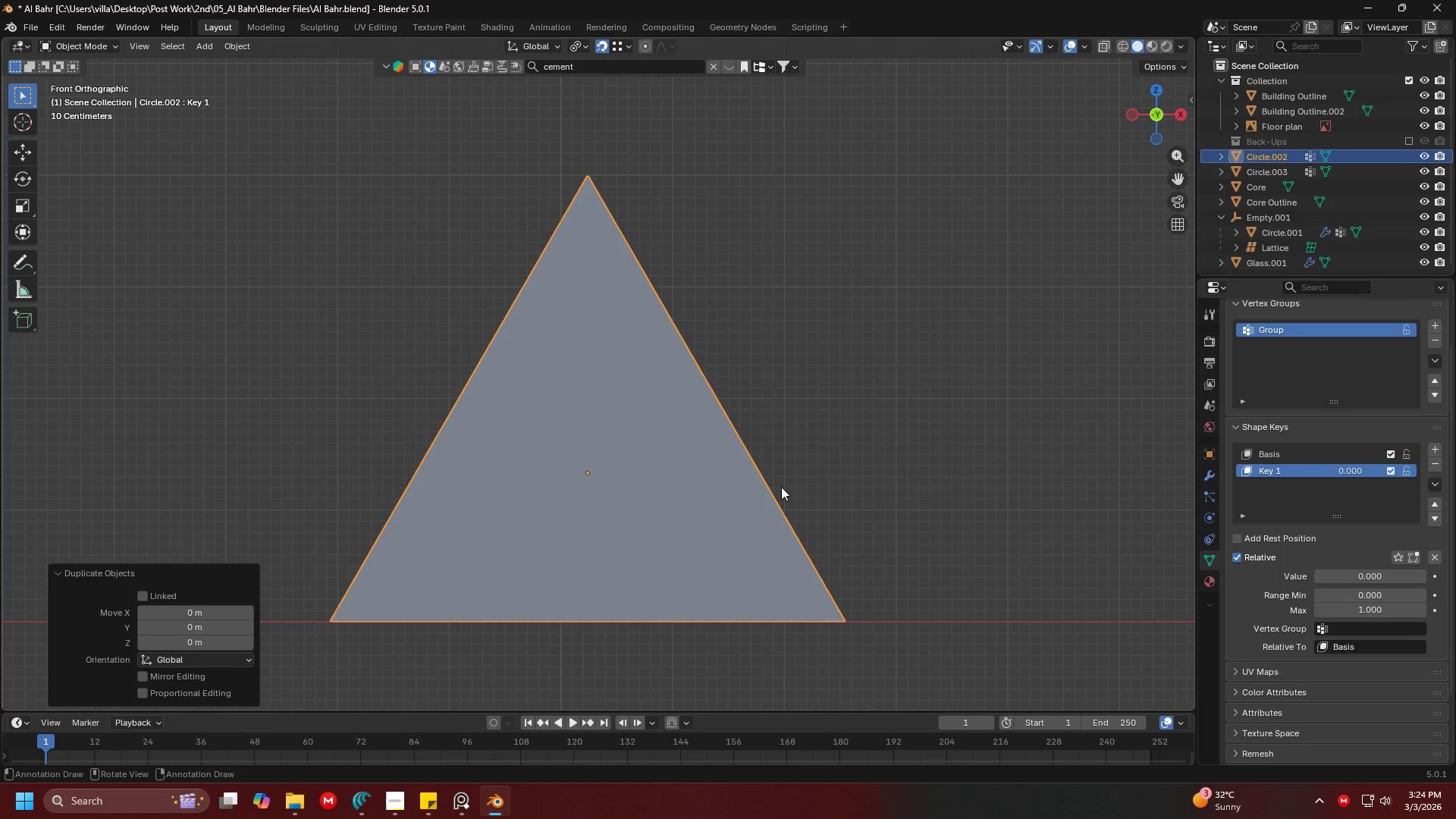 
key(G)
 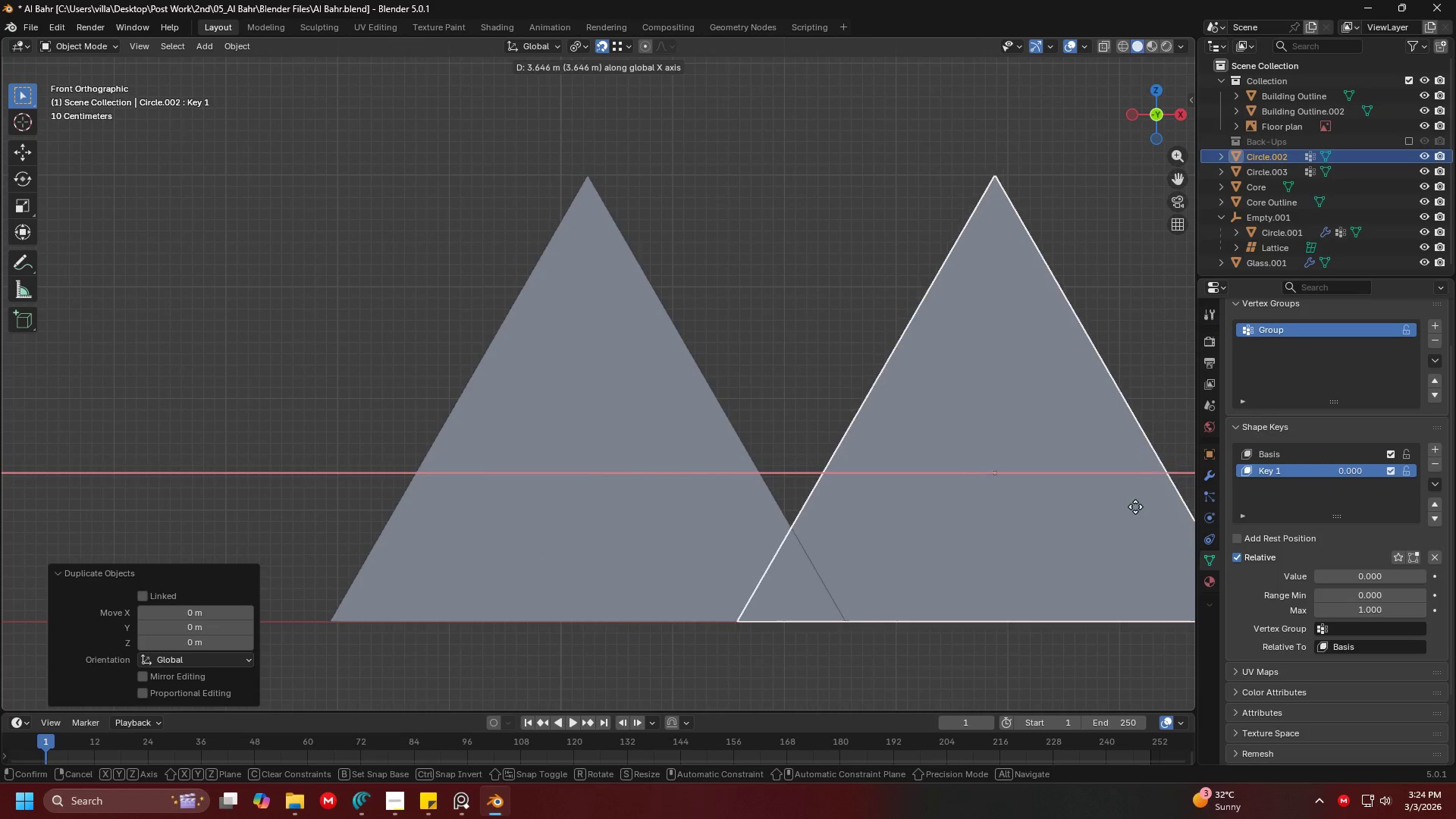 
key(Shift+ShiftLeft)
 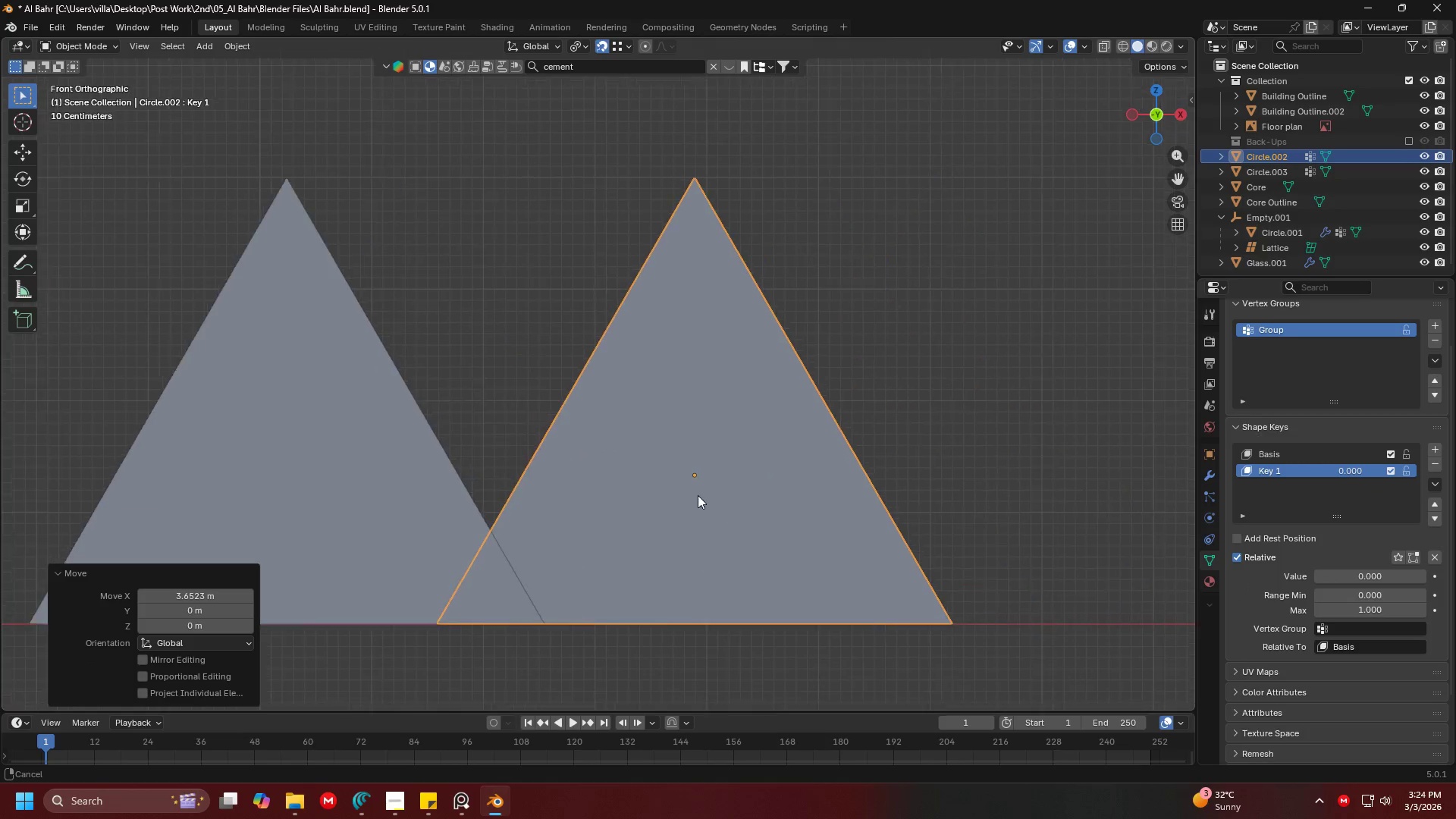 
key(G)
 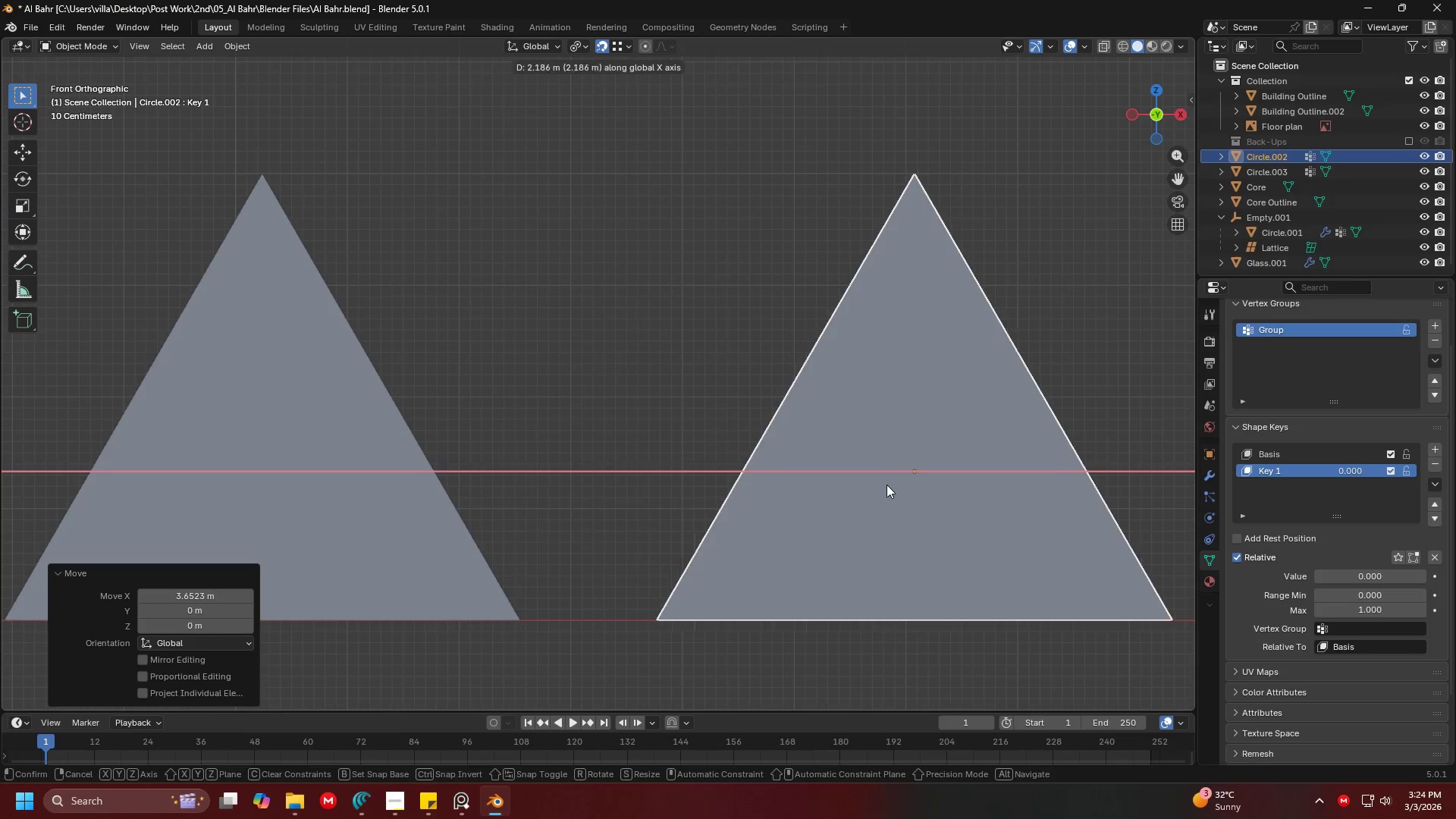 
key(Tab)
 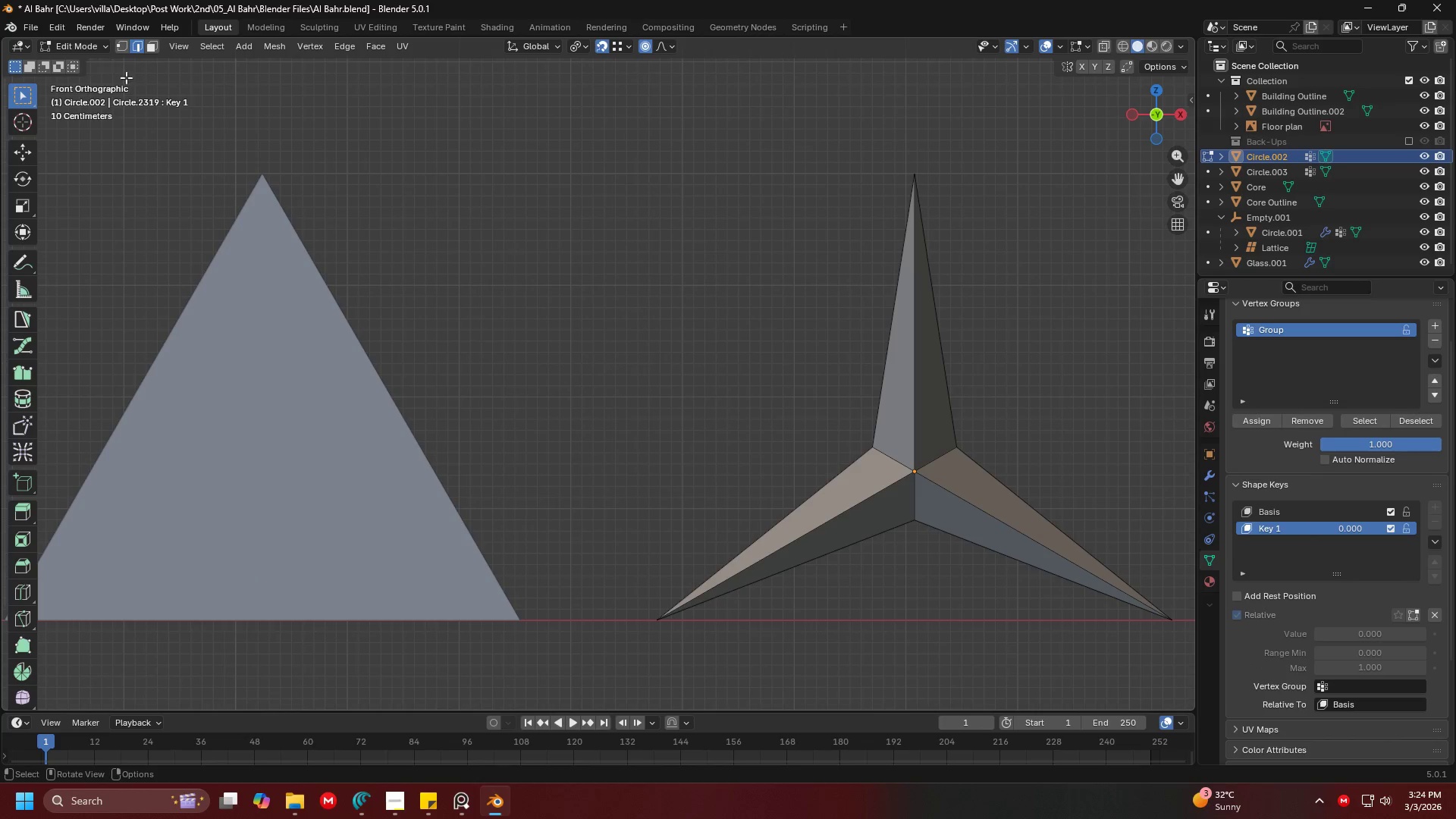 
left_click([1295, 508])
 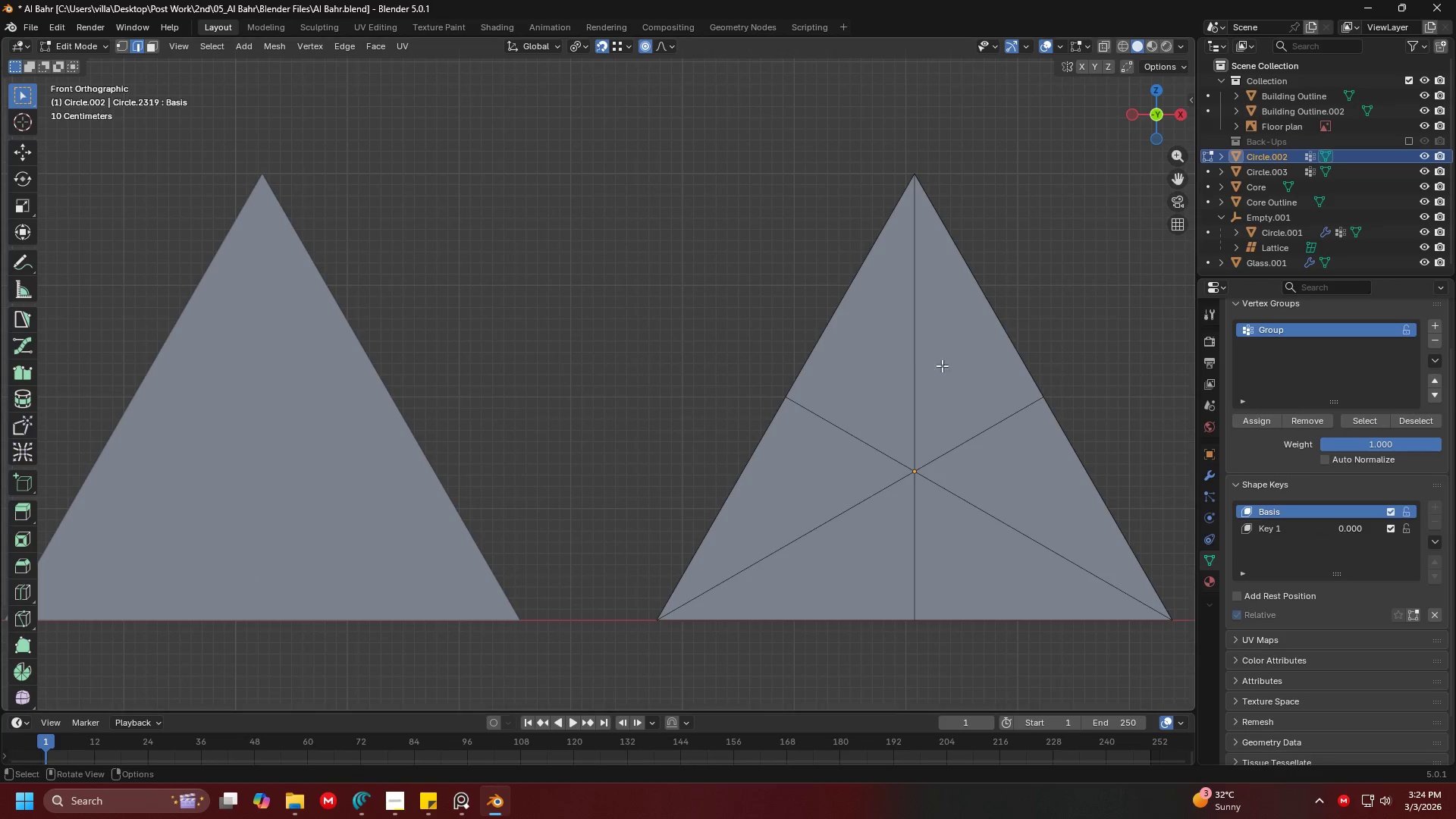 
key(Shift+ShiftLeft)
 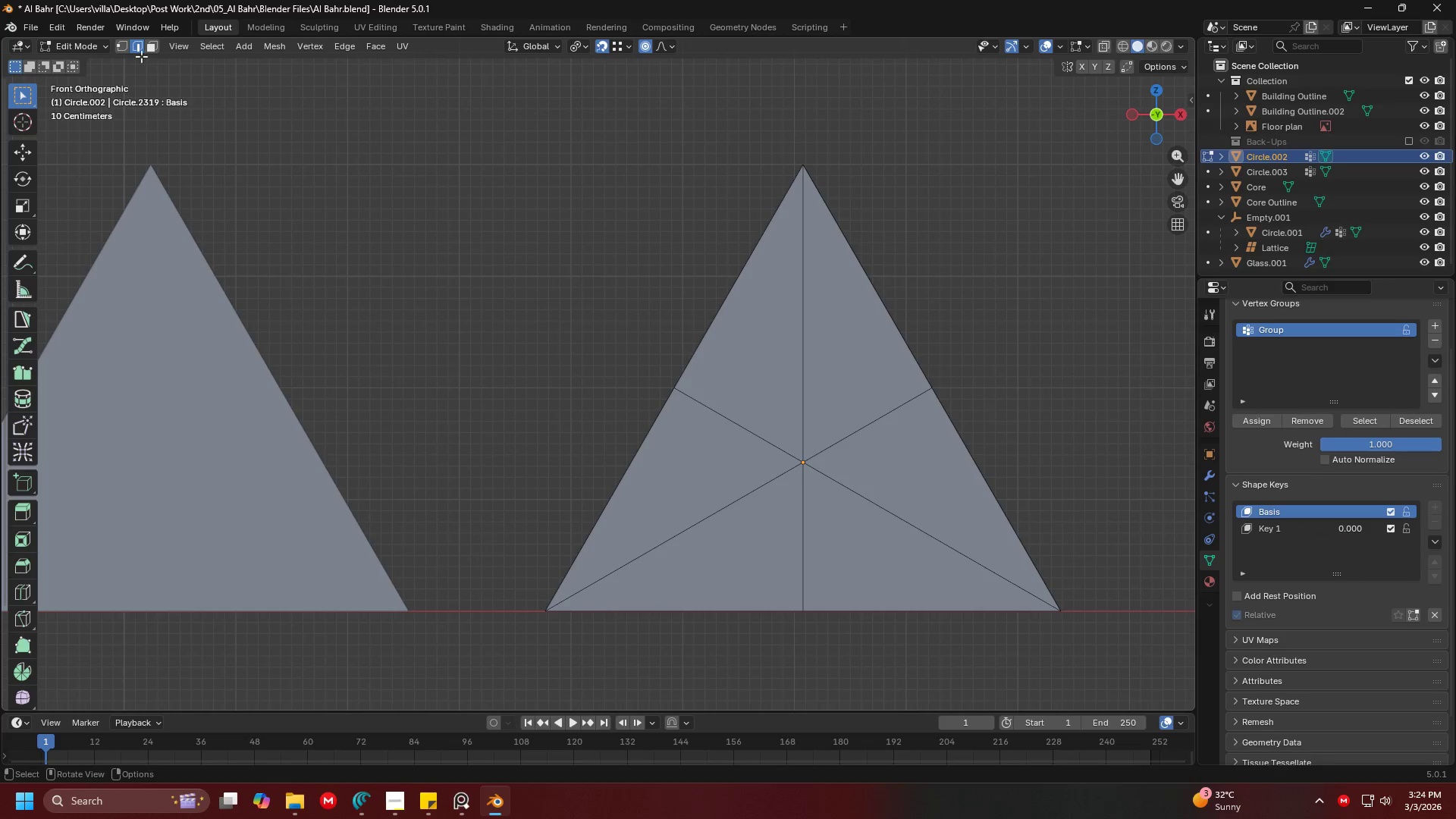 
left_click([120, 47])
 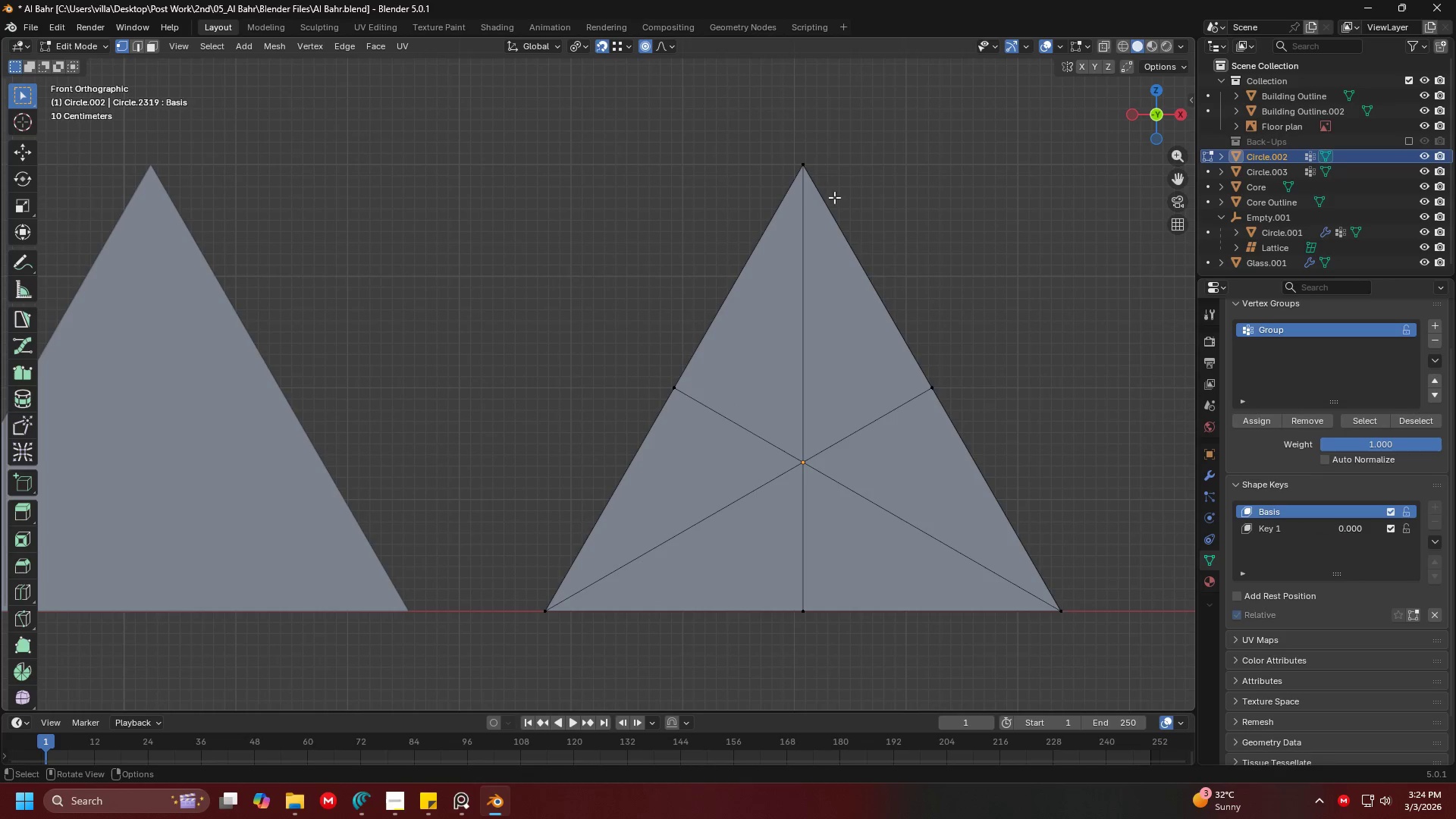 
hold_key(key=ShiftLeft, duration=0.94)
left_click([730, 336])
 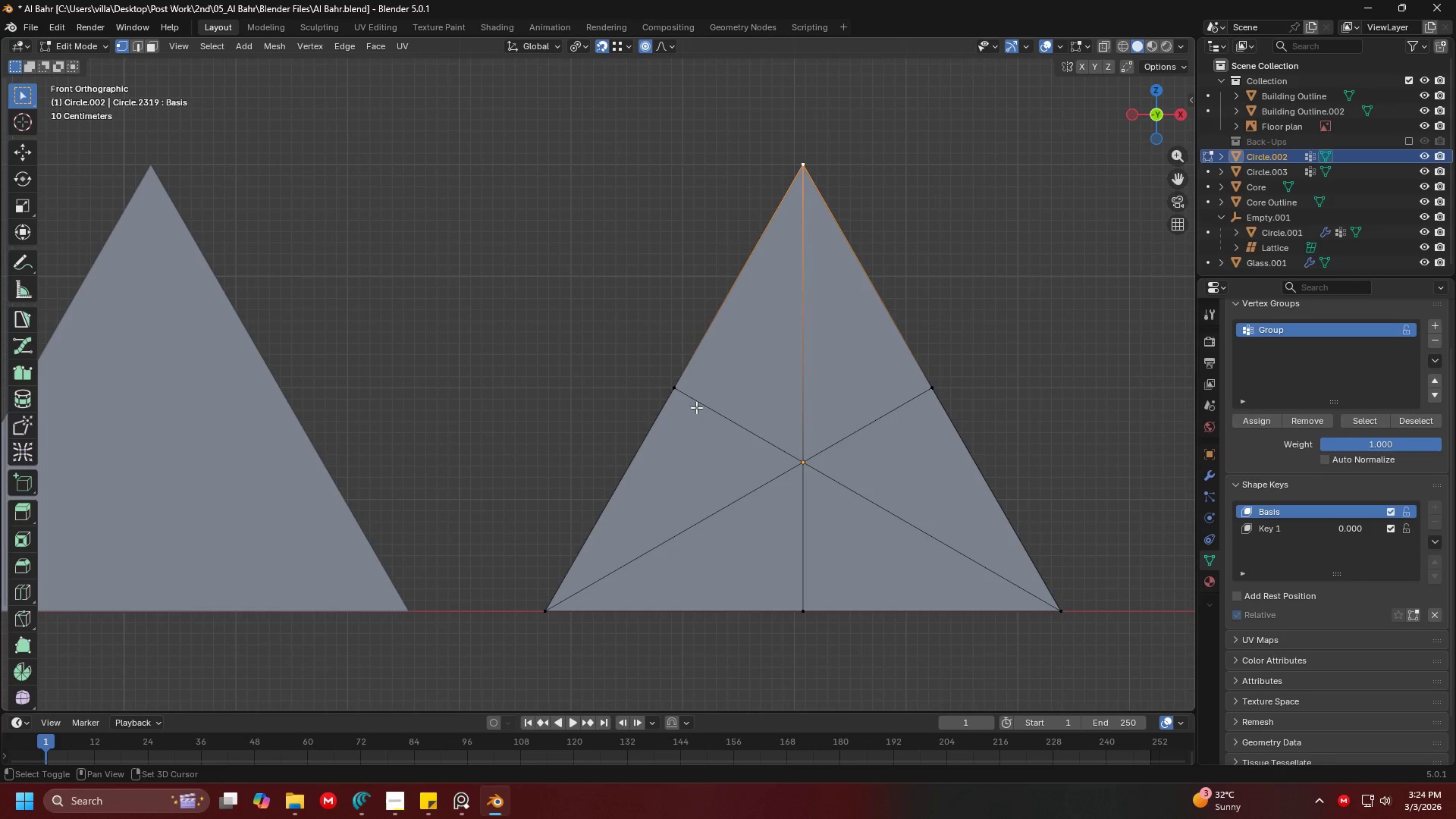 
double_click([687, 394])
 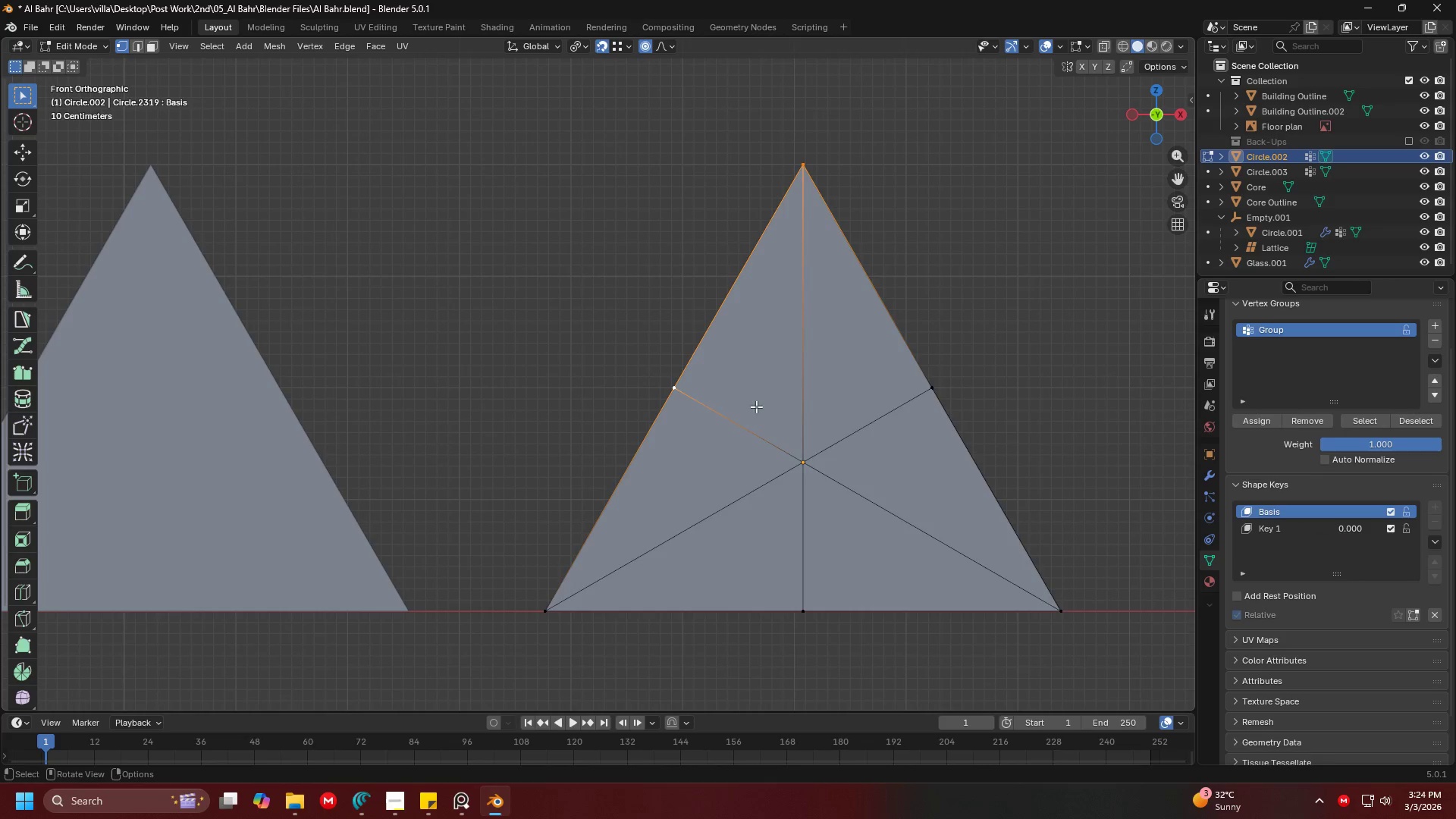 
type(aD)
 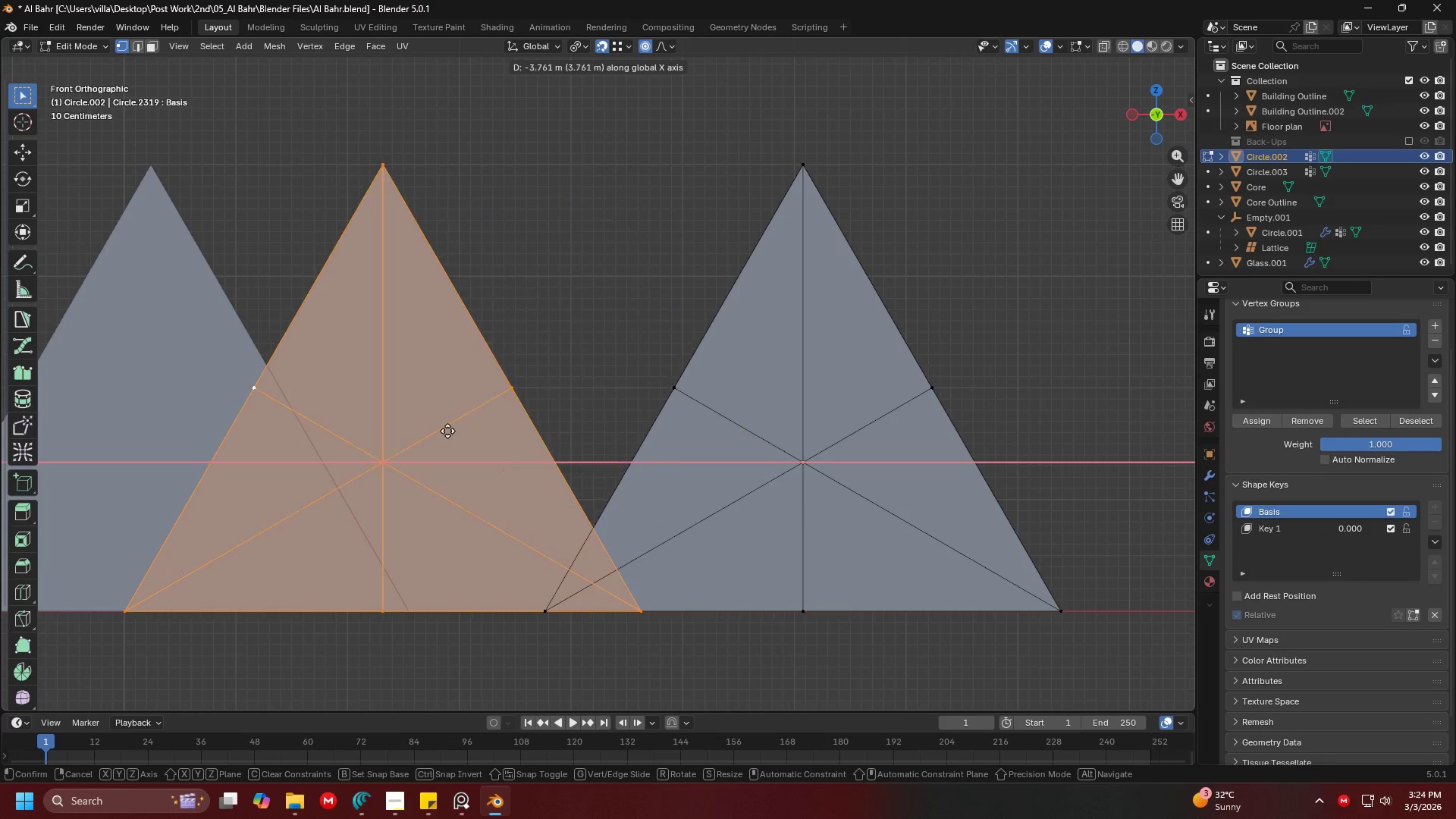 
left_click([431, 432])
 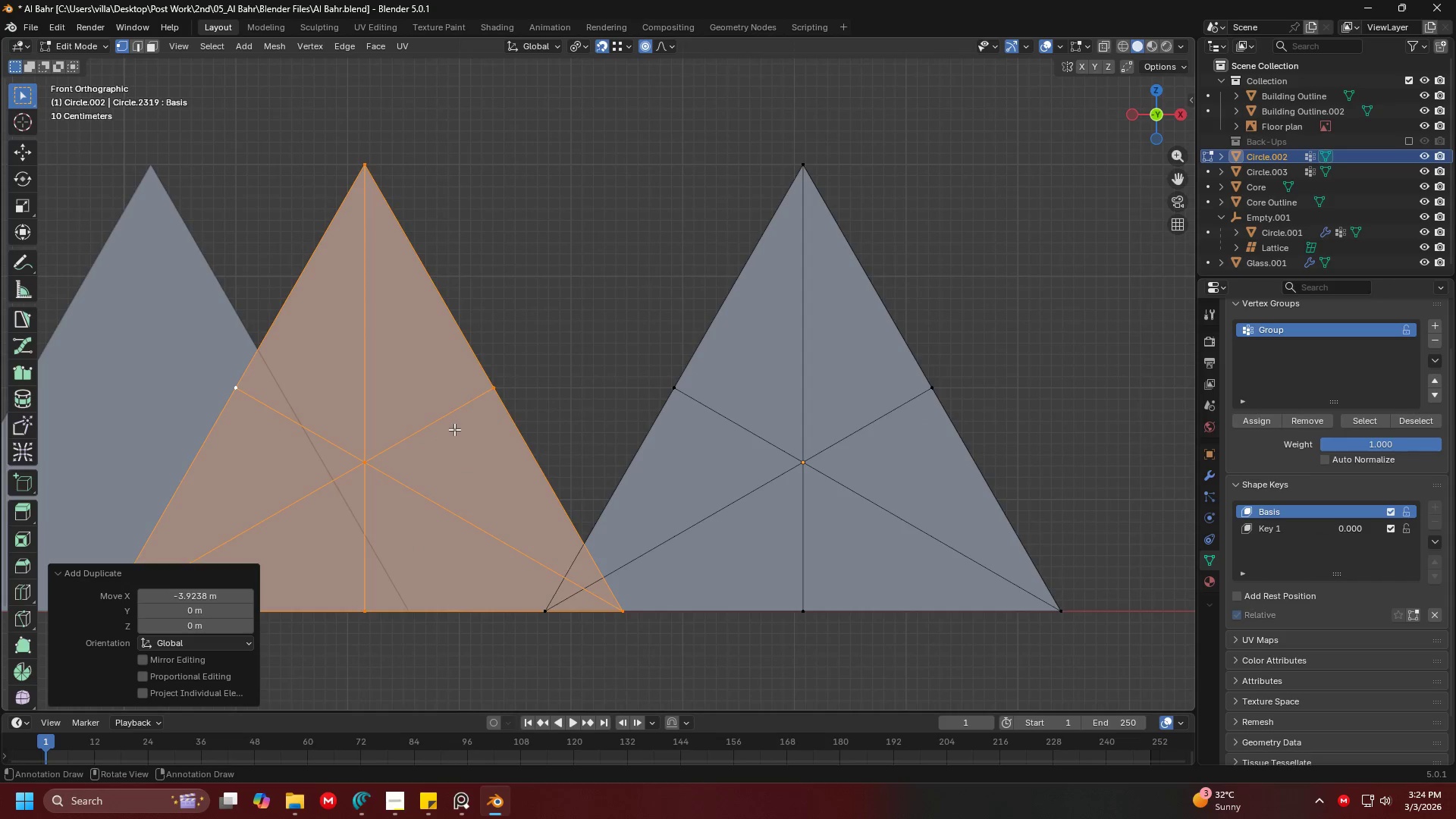 
key(G)
 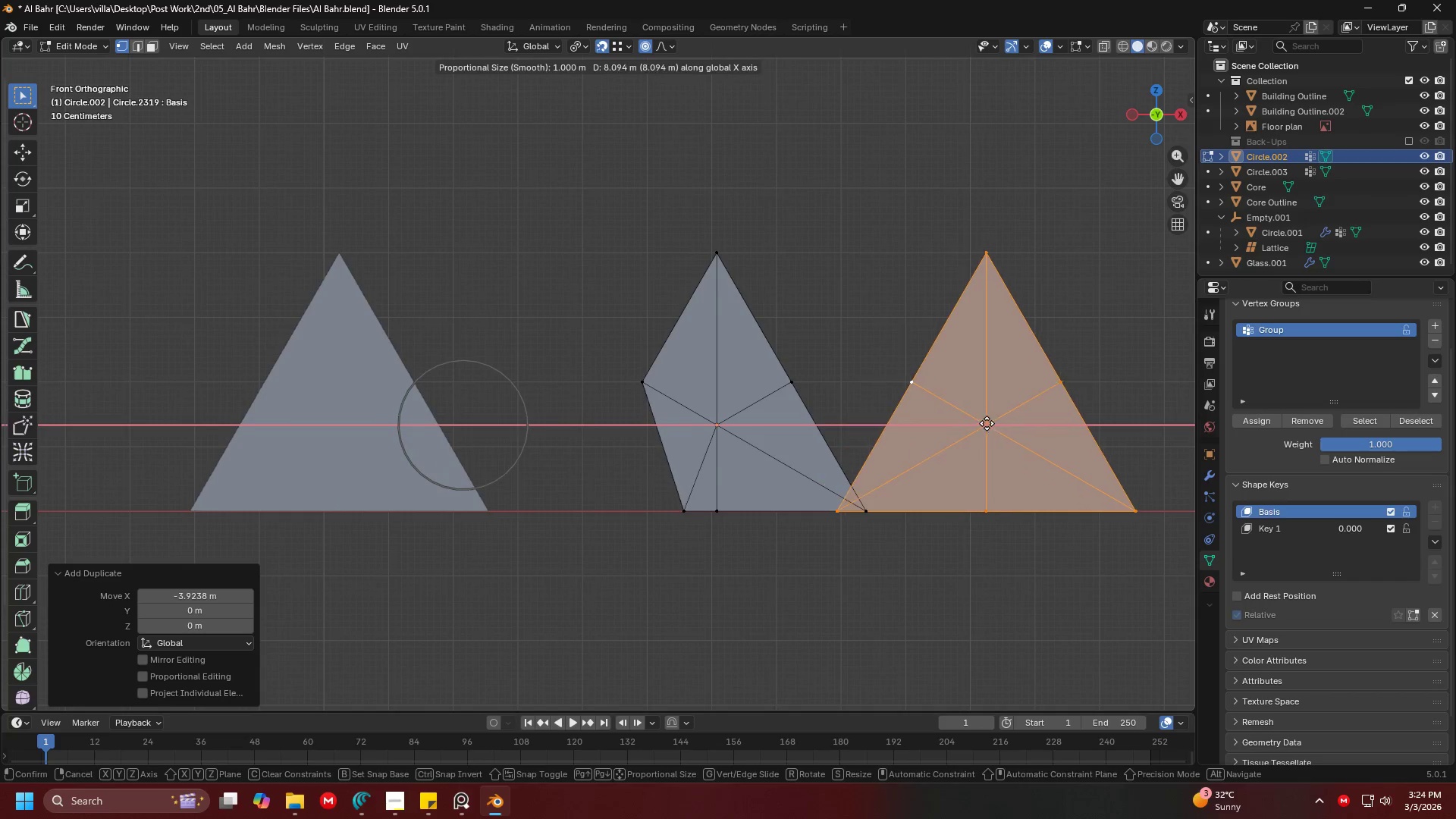 
scroll: coordinate [454, 429], scroll_direction: down, amount: 3.0
 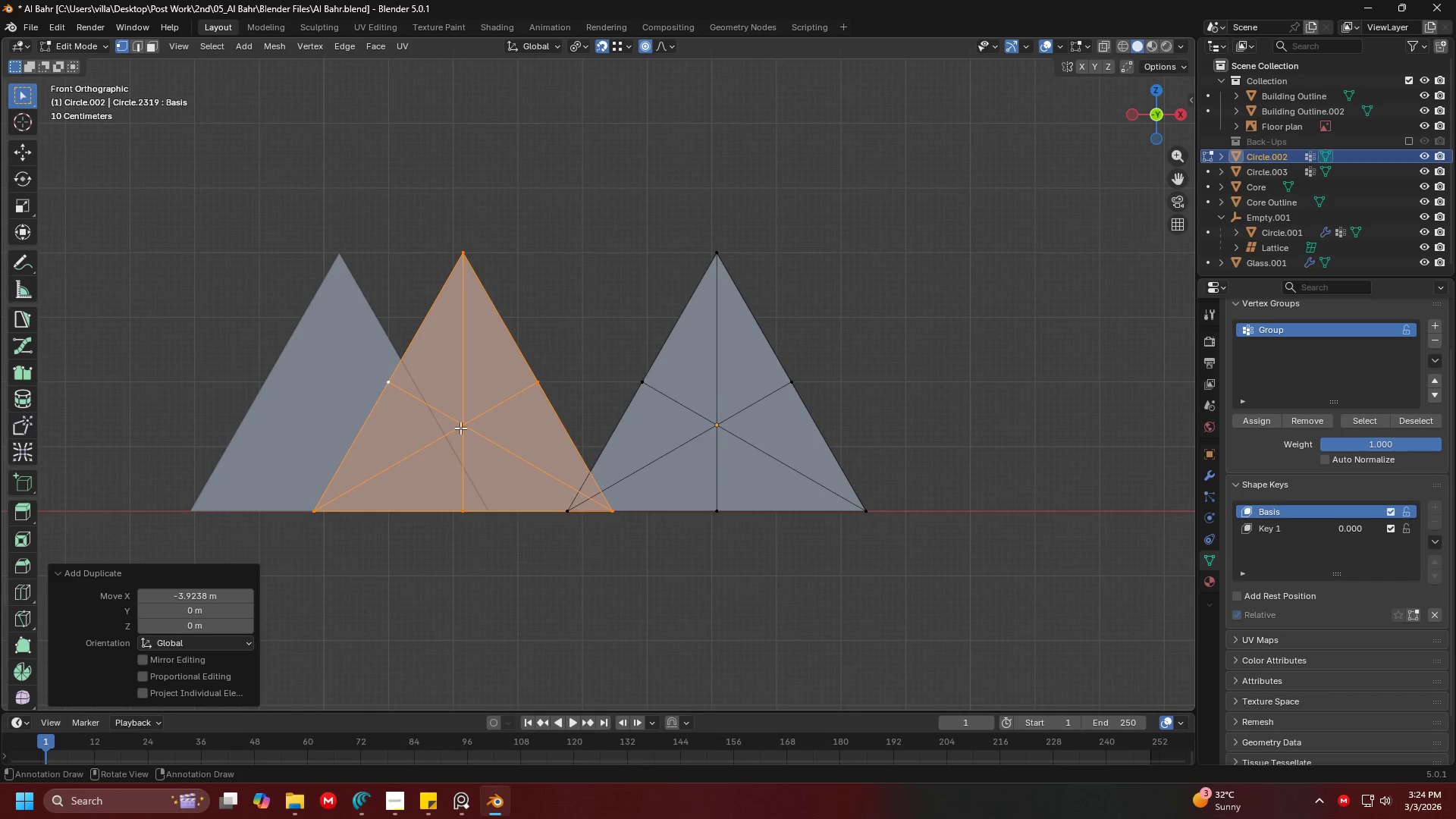 
left_click([993, 422])
 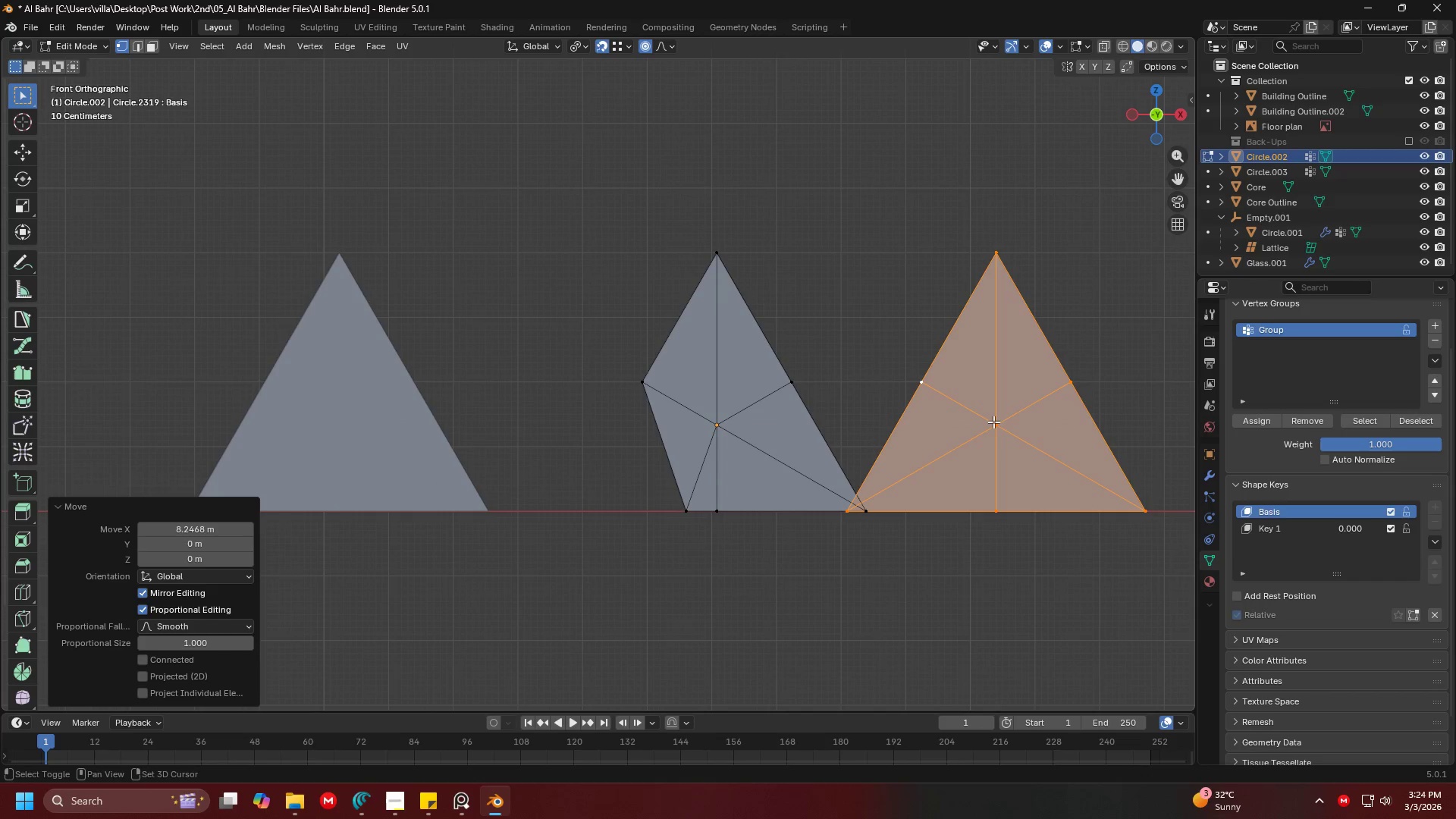 
key(Shift+ShiftLeft)
 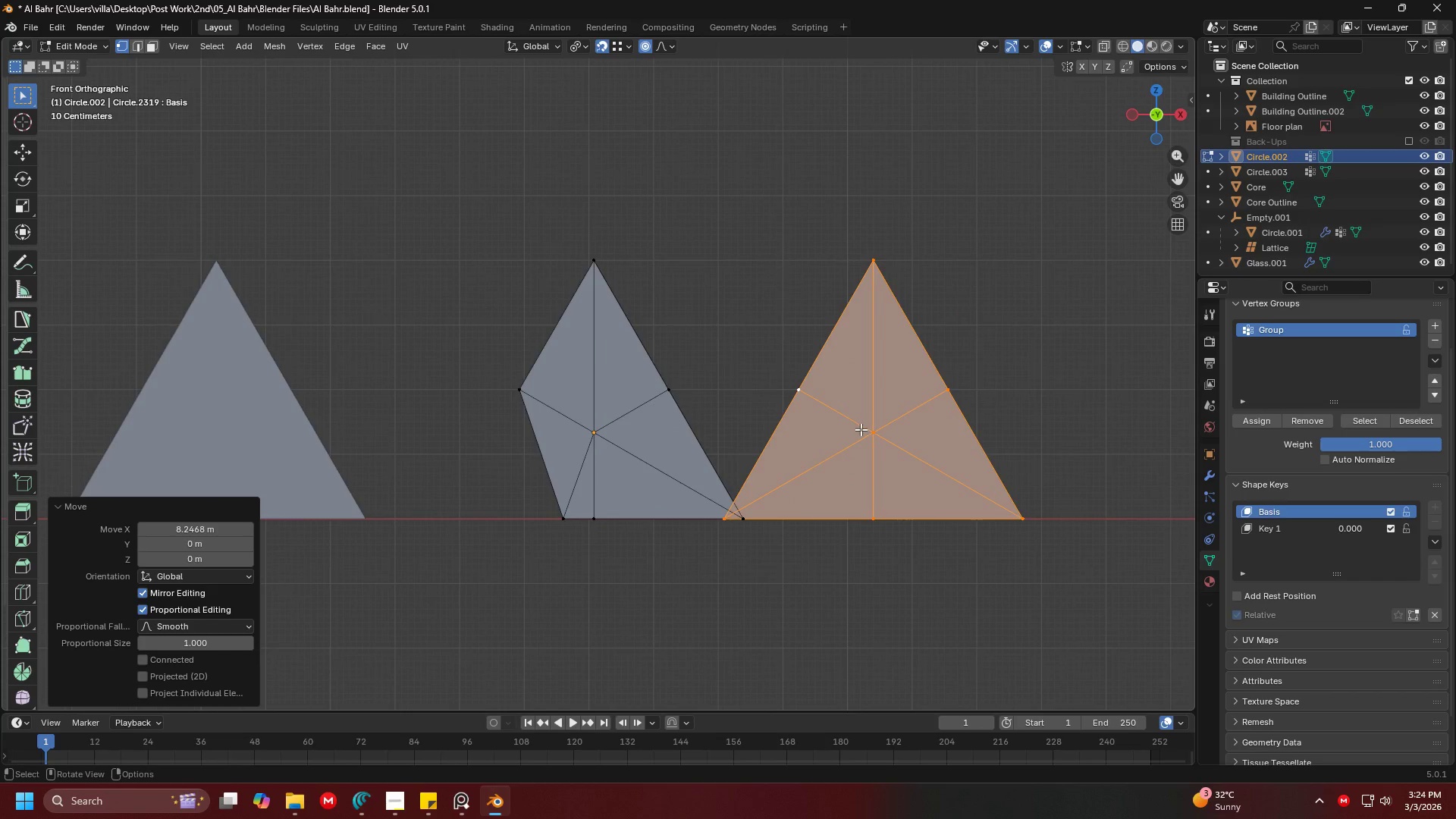 
key(Control+ControlLeft)
 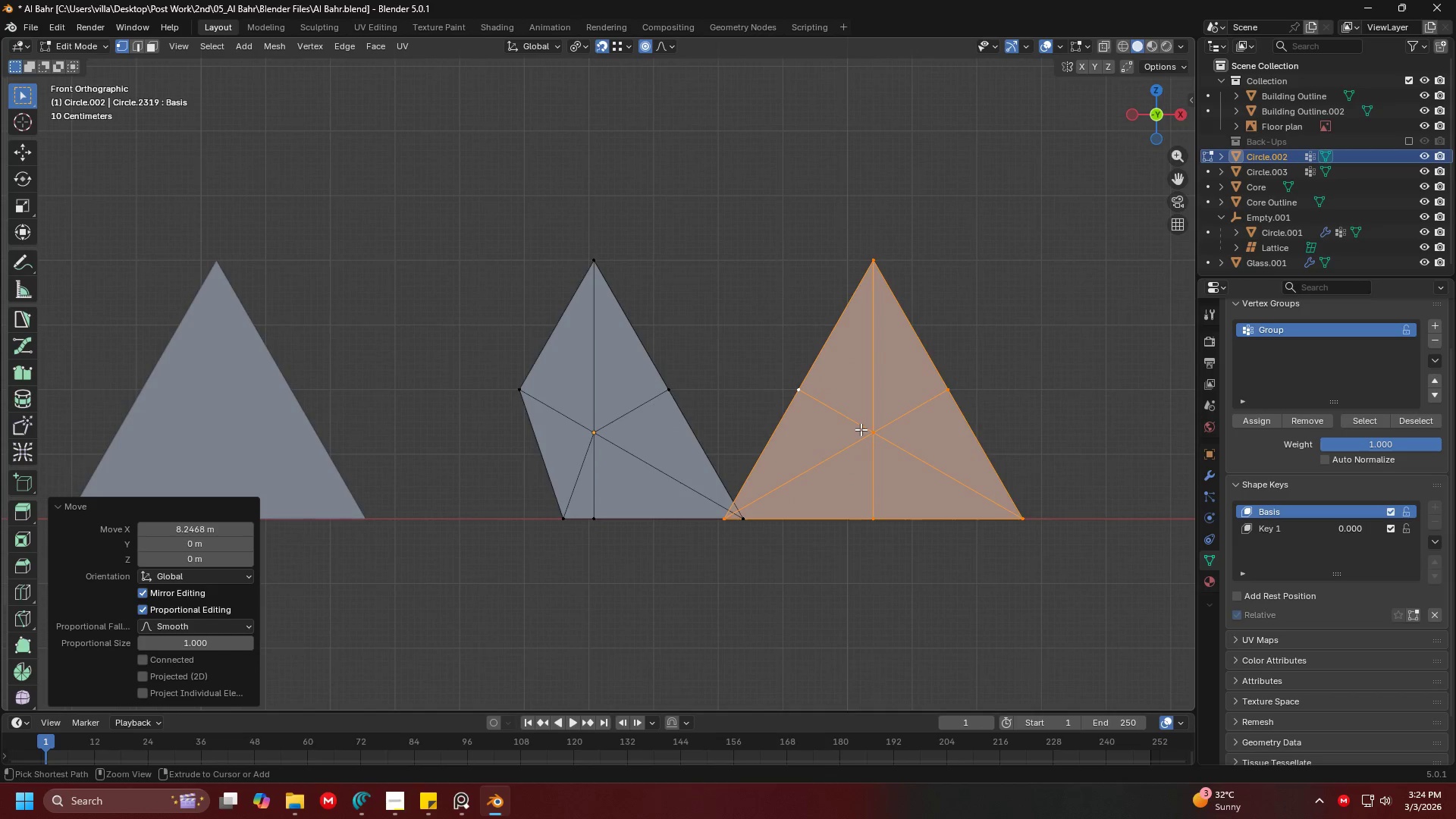 
key(Control+Z)
 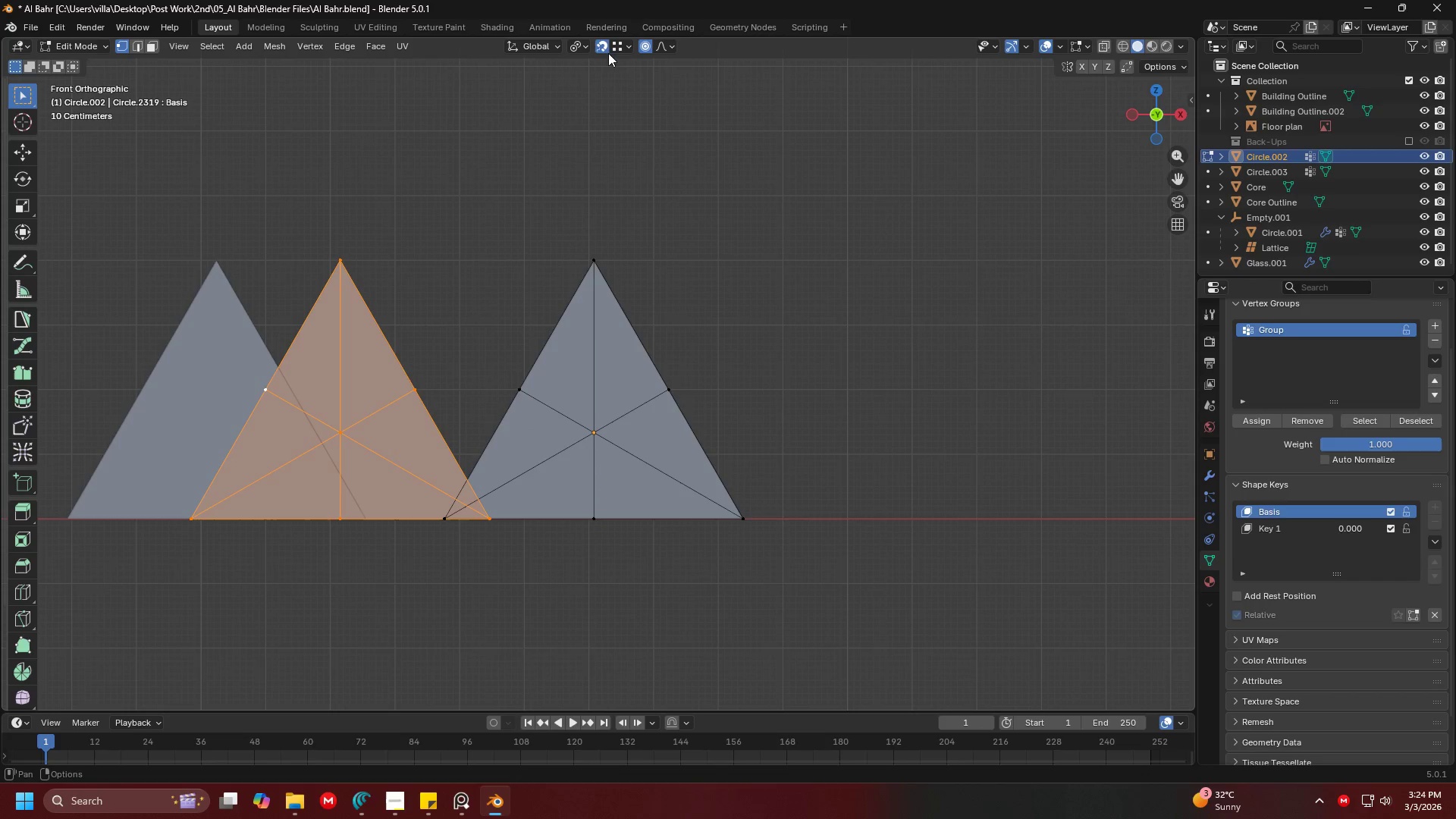 
left_click([639, 42])
 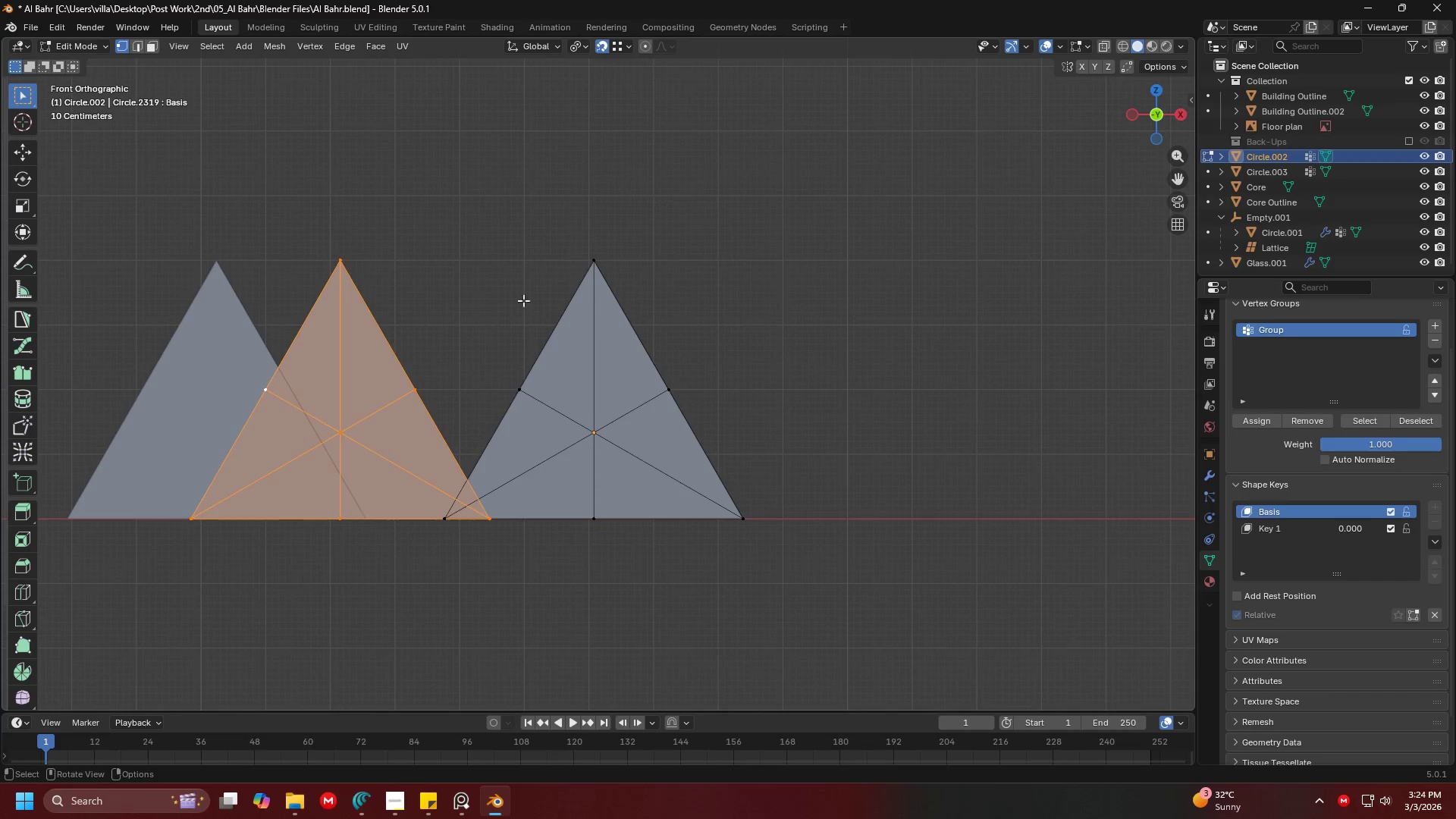 
key(G)
 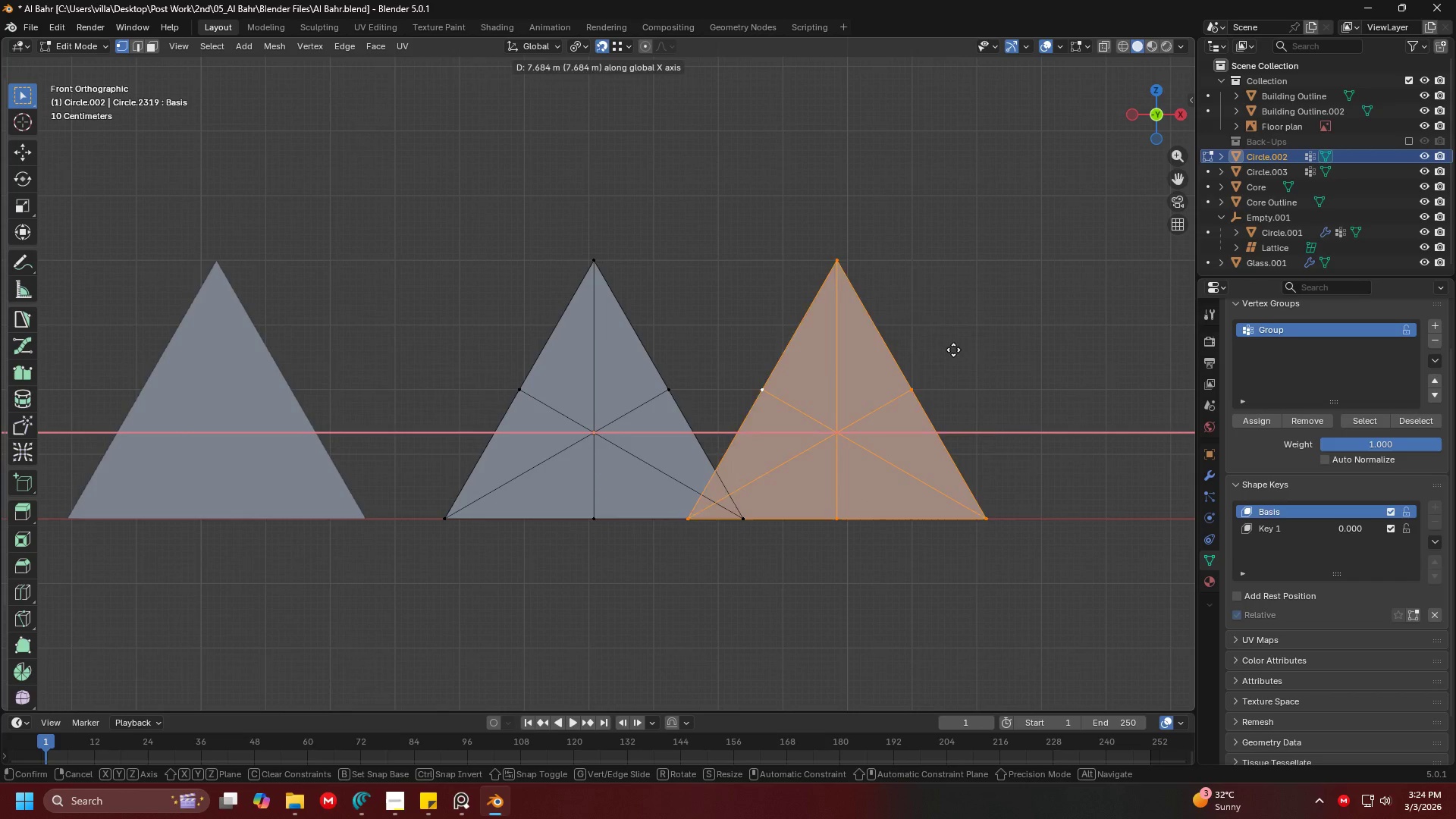 
left_click([1028, 353])
 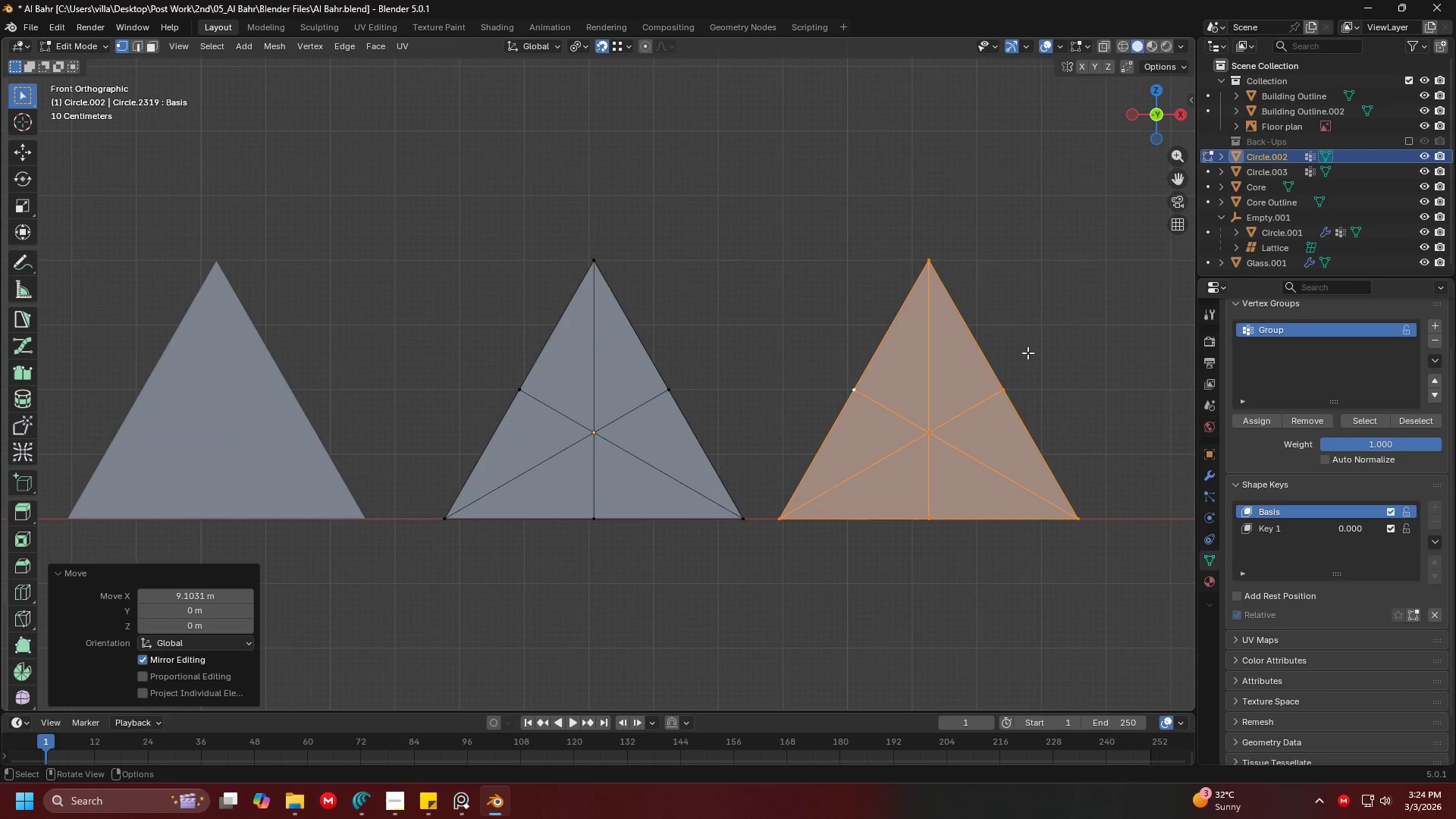 
key(Shift+ShiftLeft)
 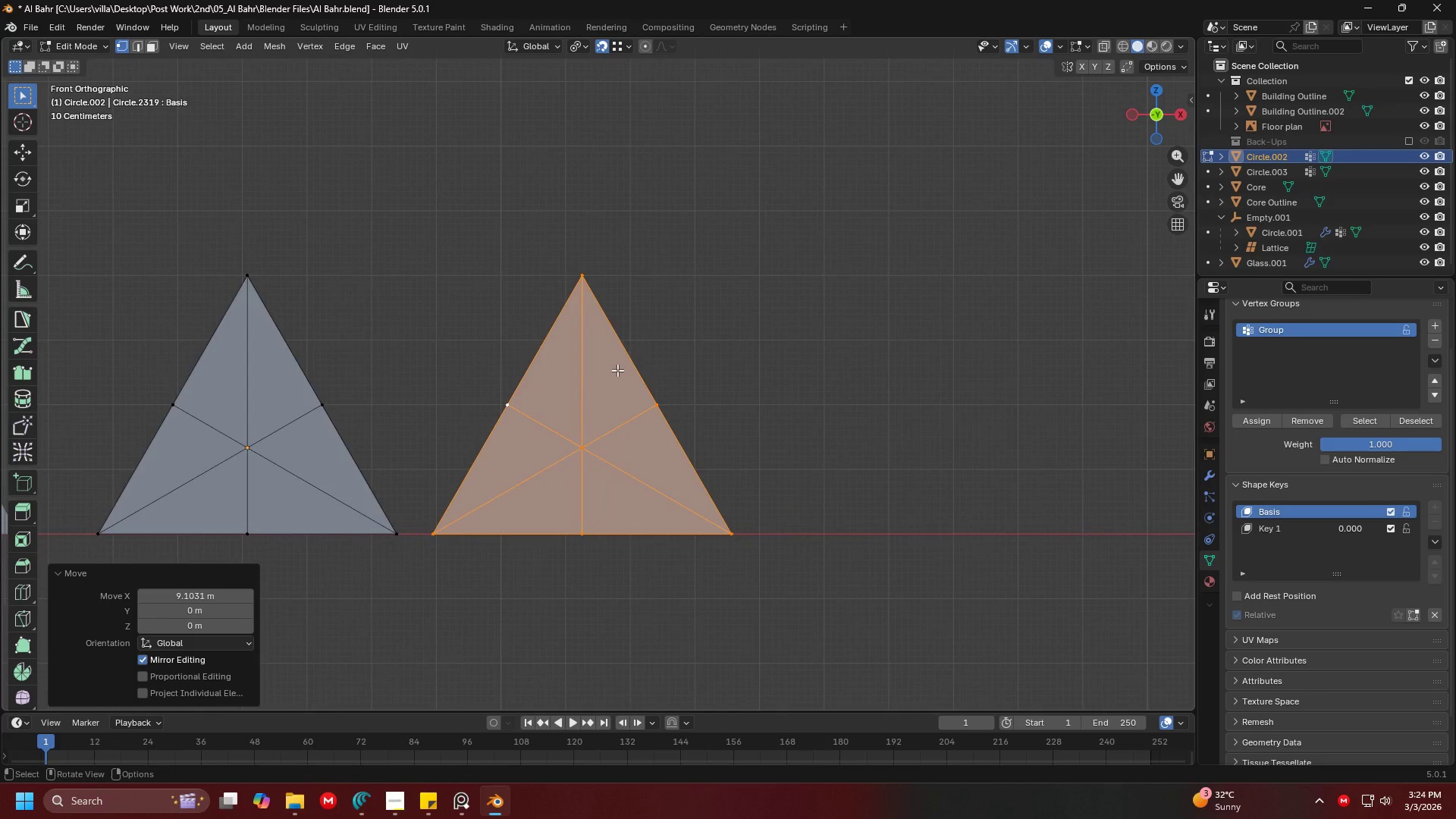 
key(G)
 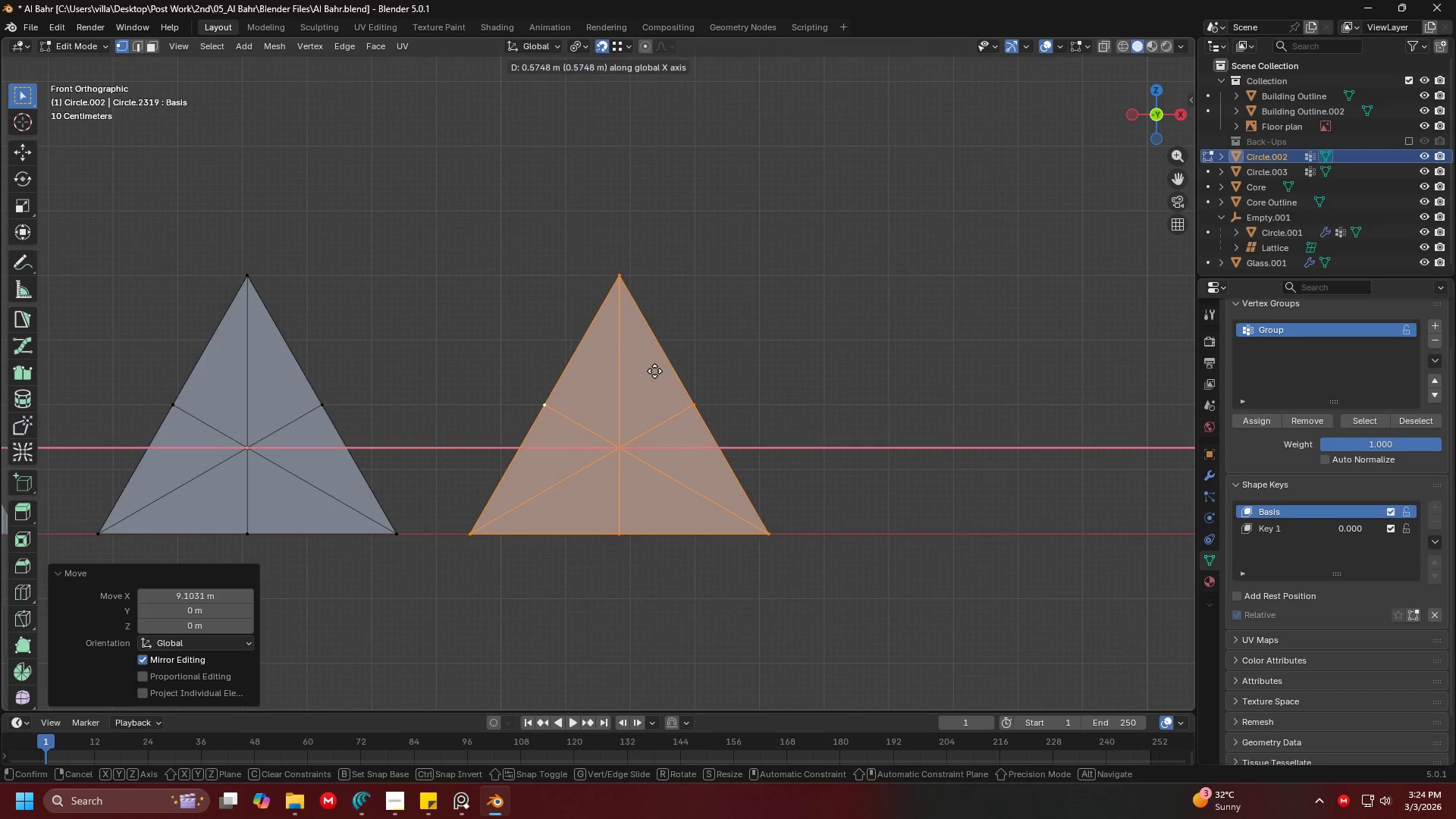 
left_click([654, 371])
 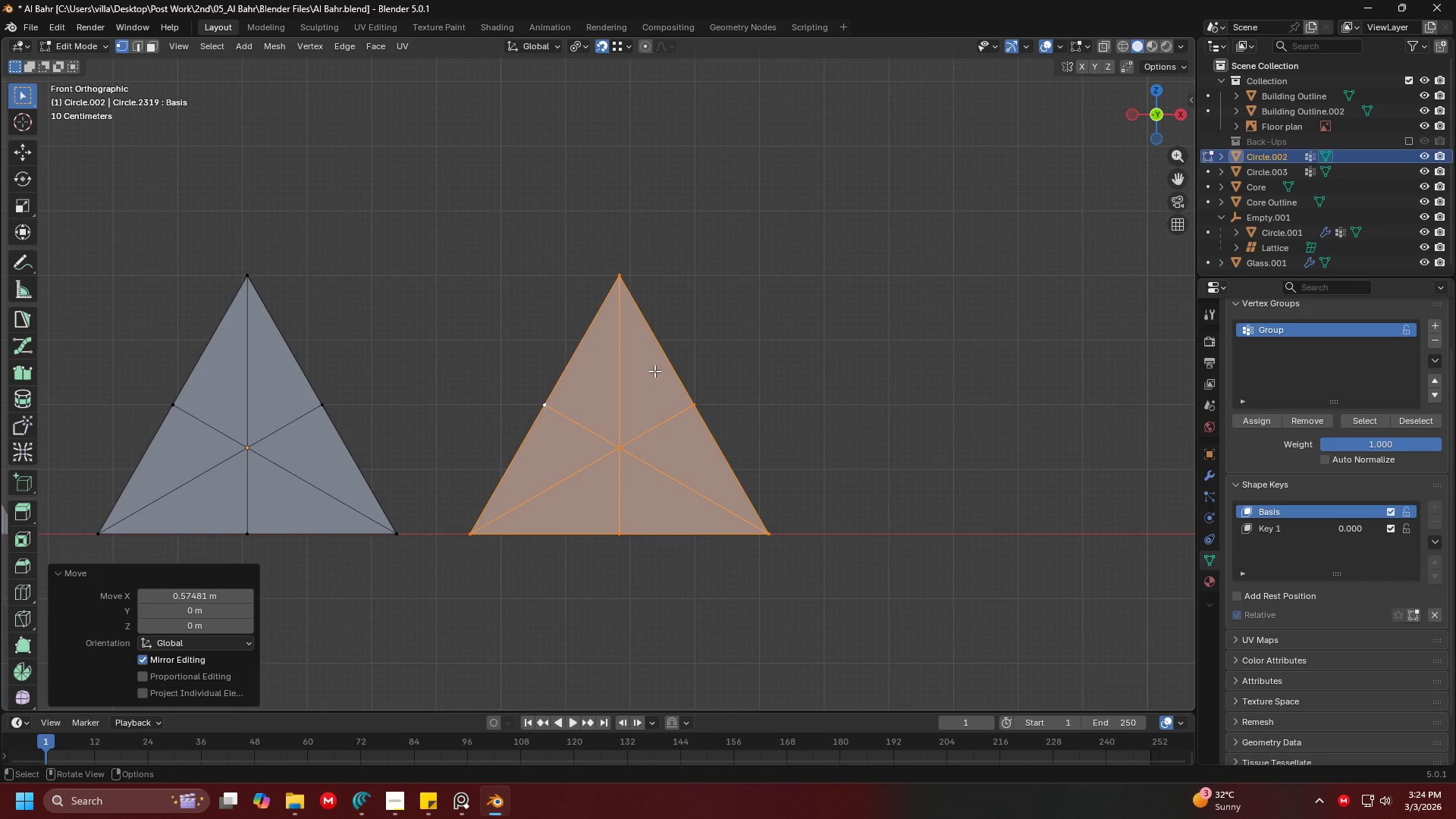 
key(P)
 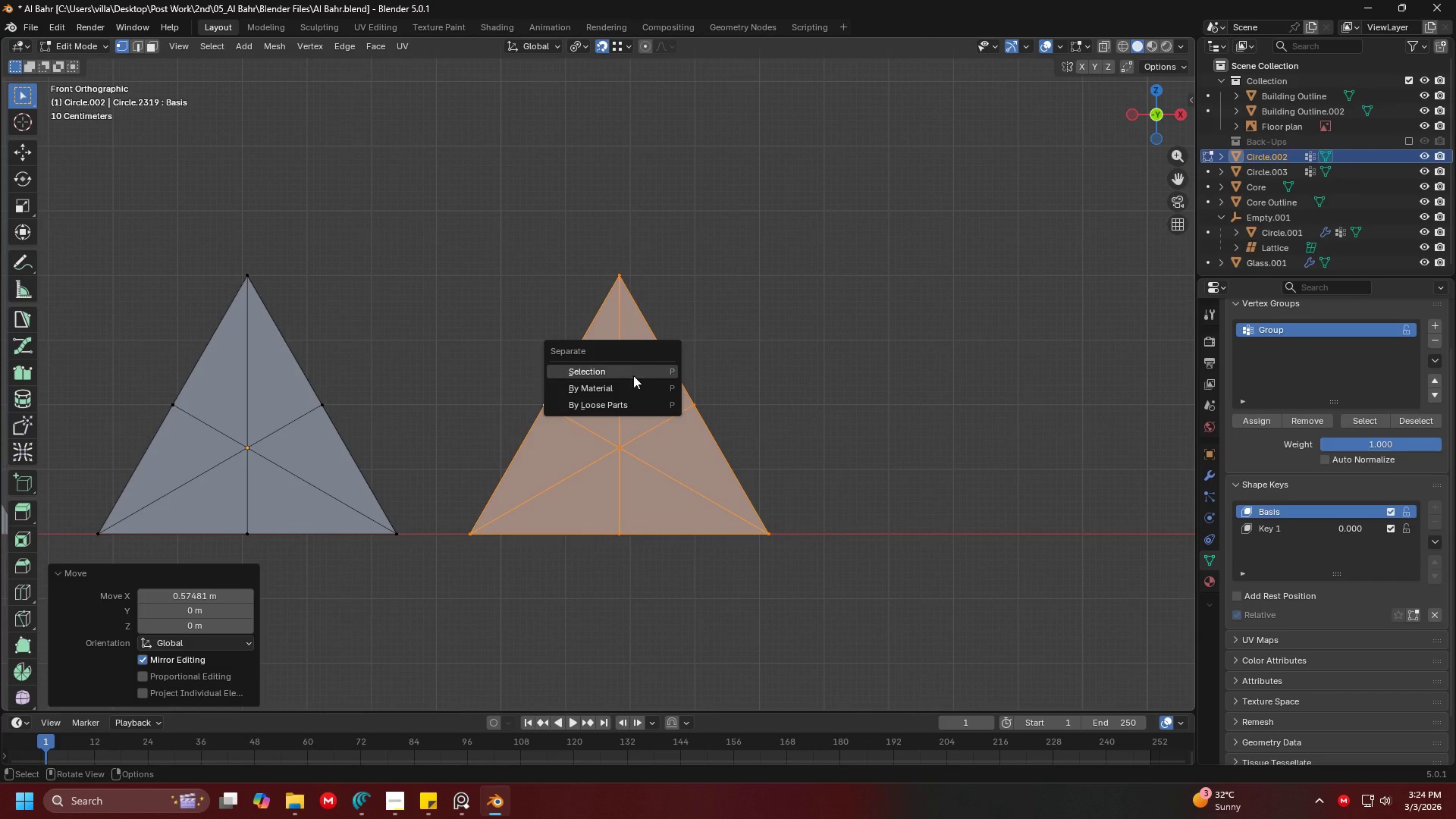 
left_click([631, 378])
 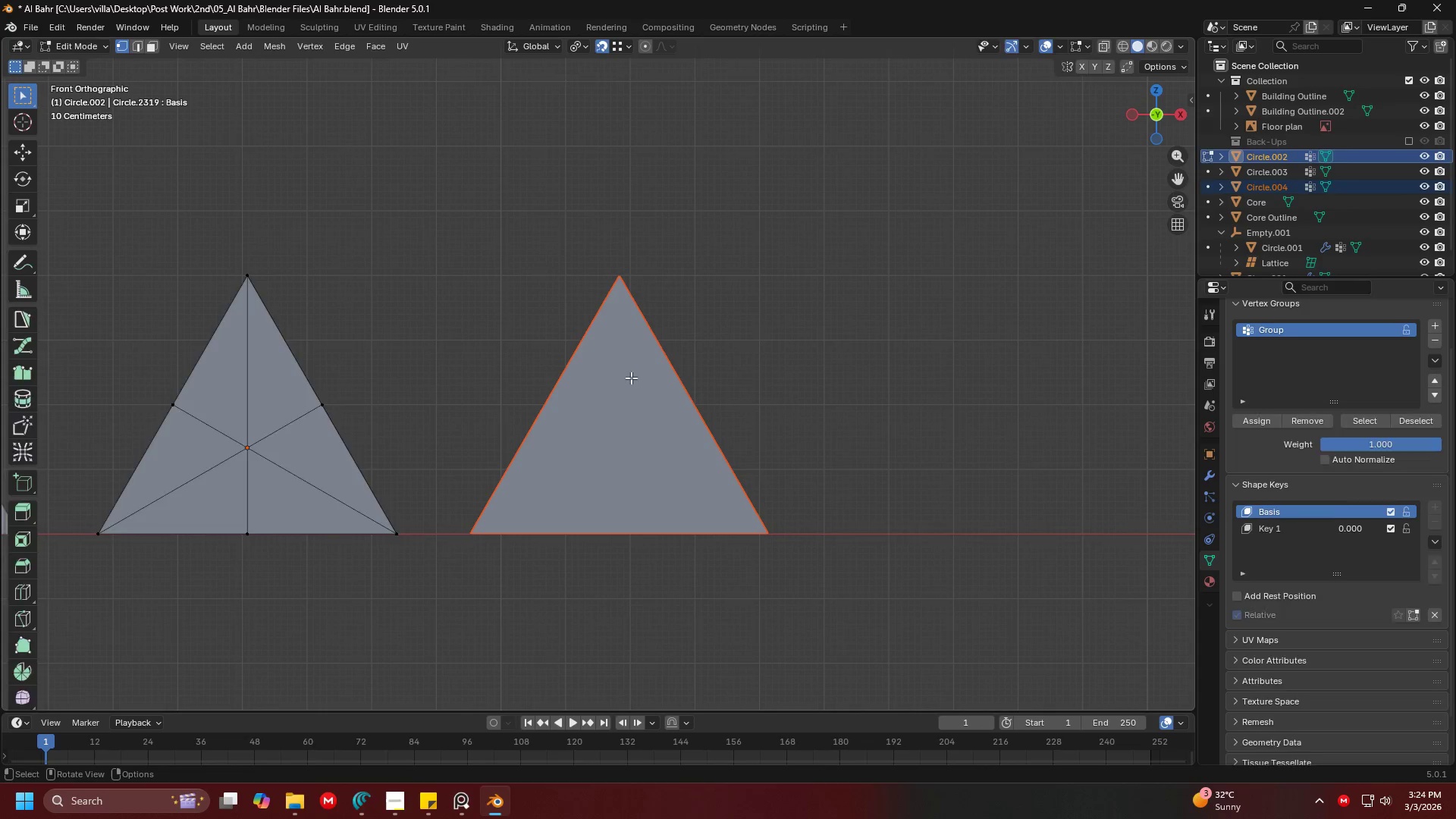 
key(Tab)
 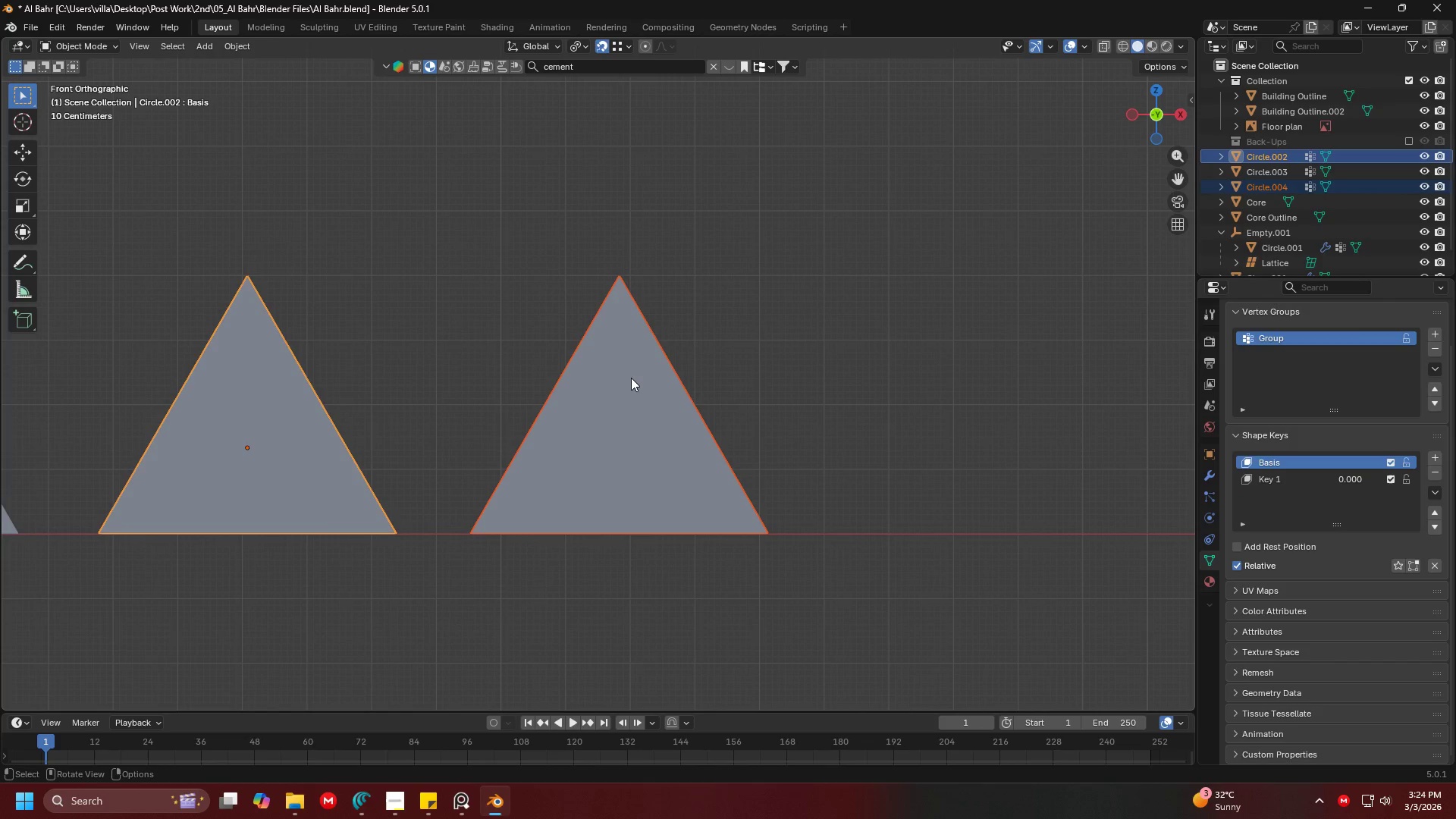 
left_click([631, 378])
 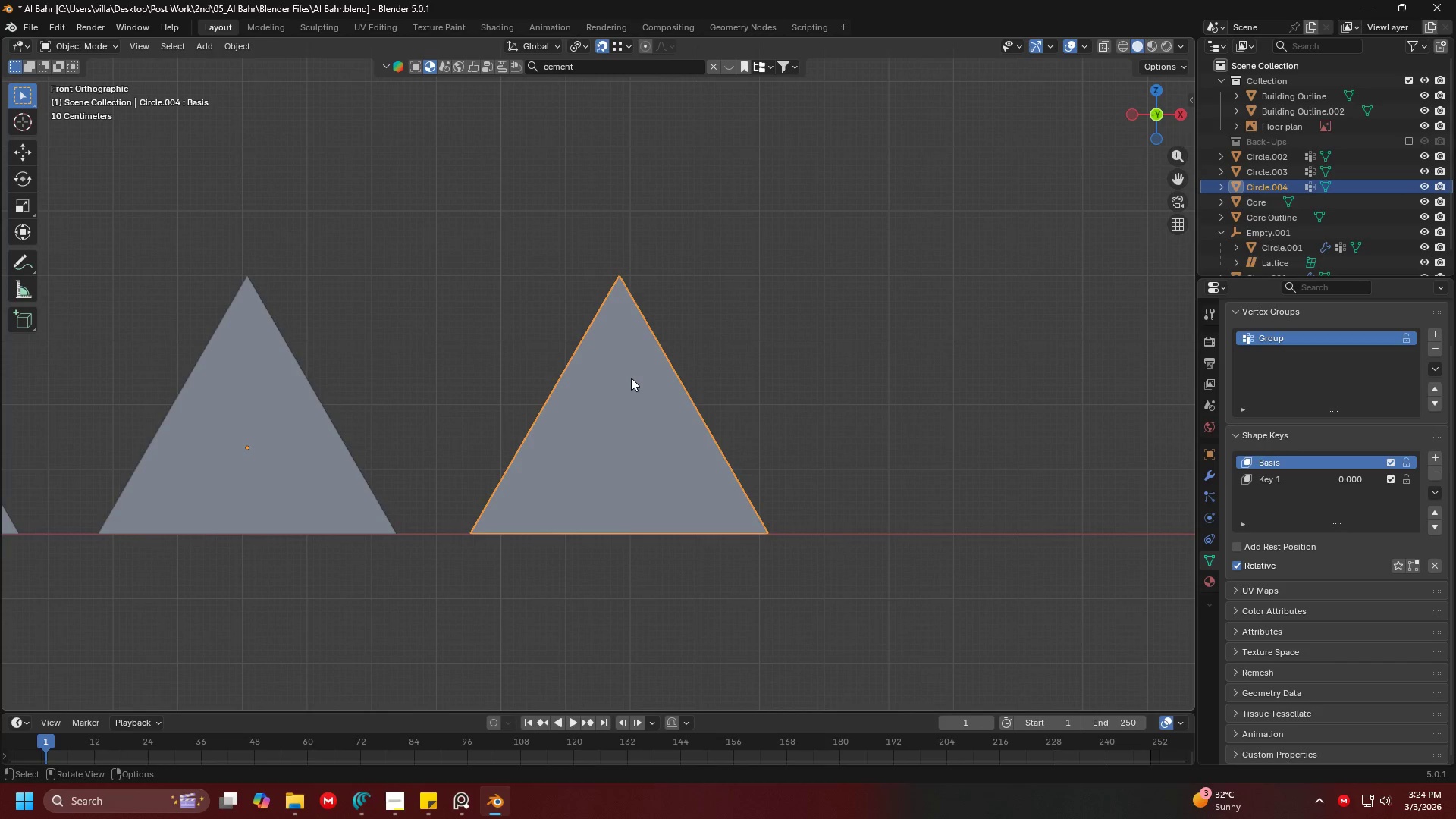 
key(Tab)
 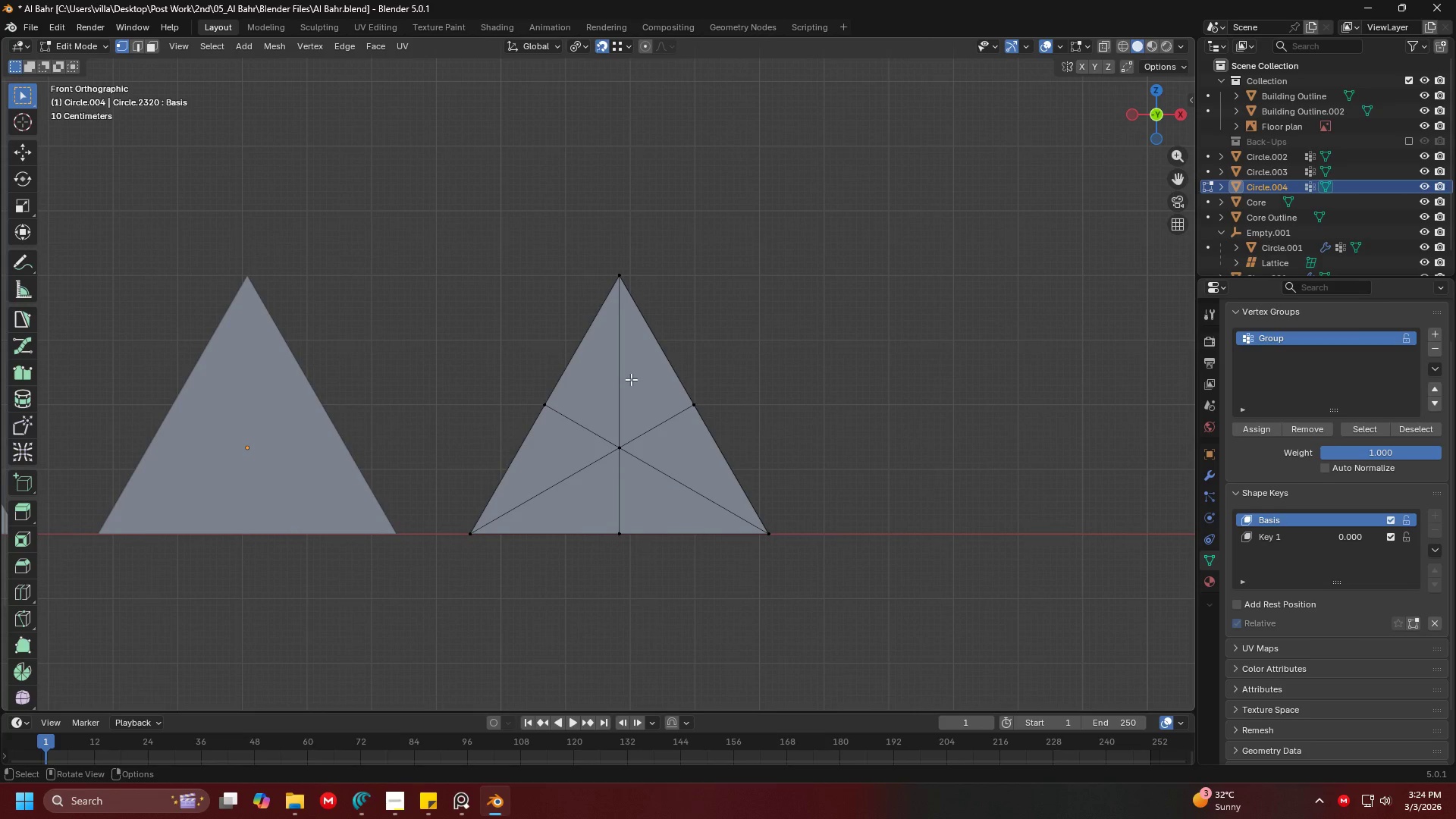 
key(Shift+ShiftLeft)
 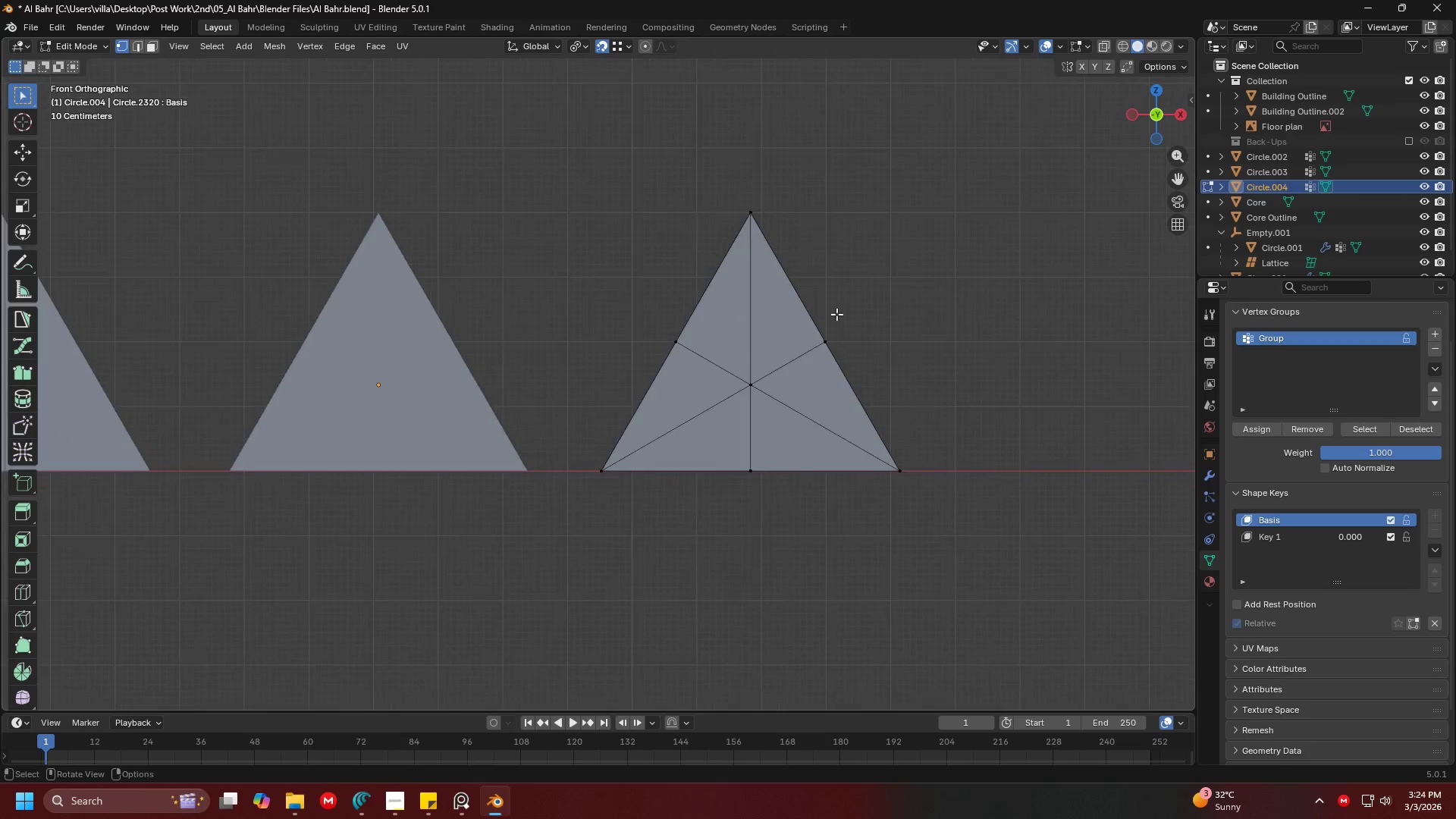 
key(Shift+ShiftLeft)
 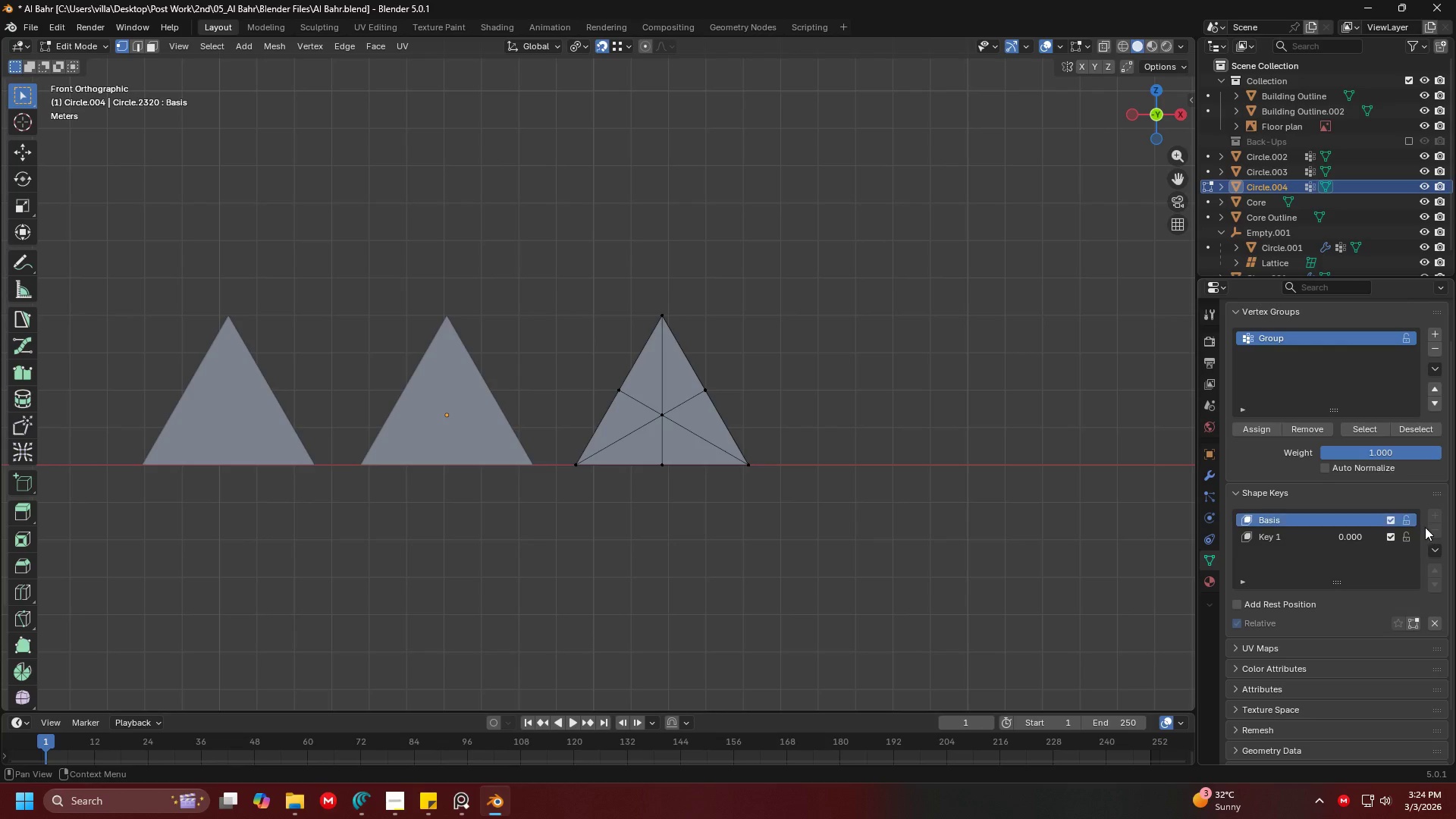 
scroll: coordinate [769, 319], scroll_direction: down, amount: 3.0
 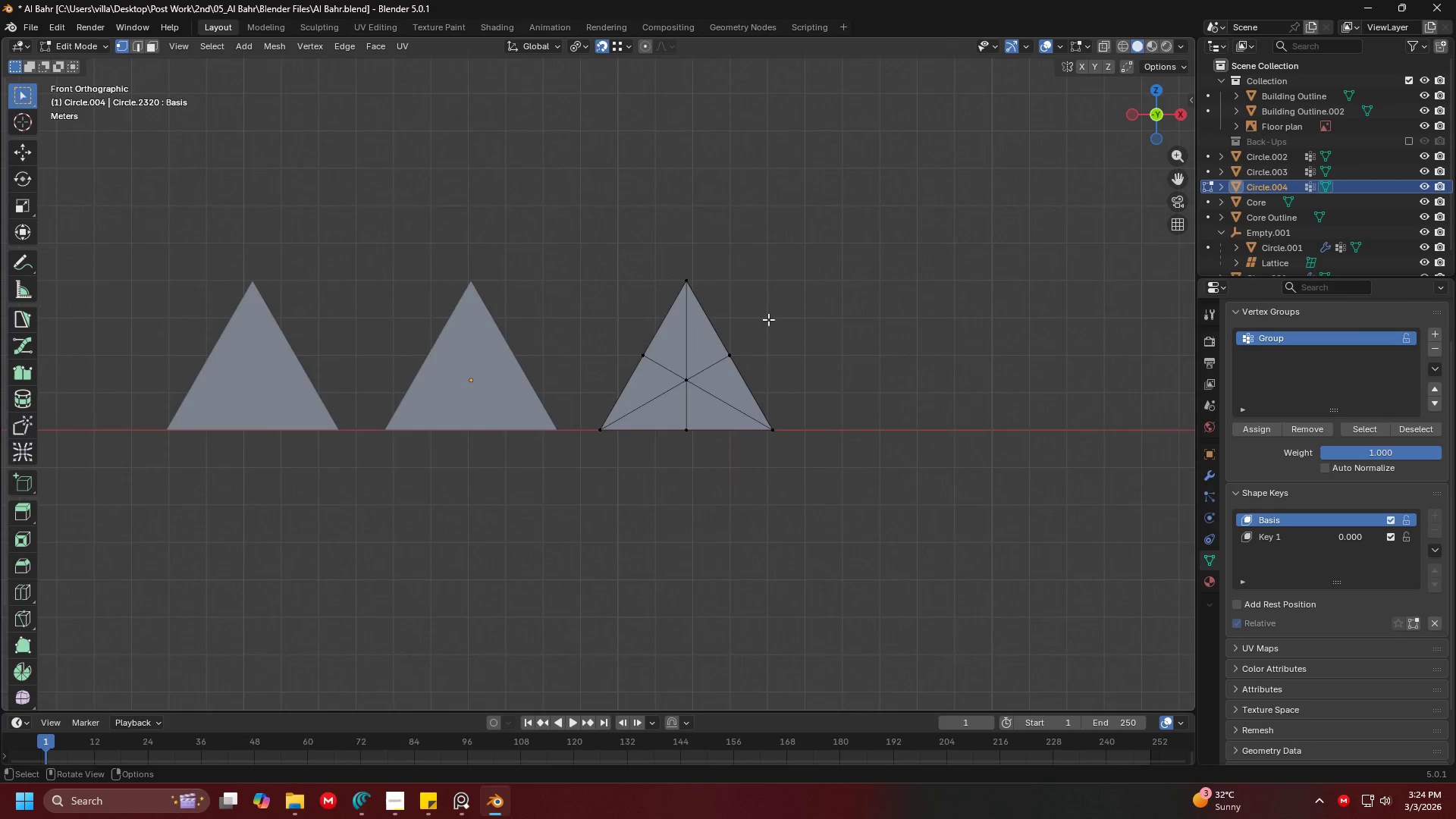 
key(Tab)
 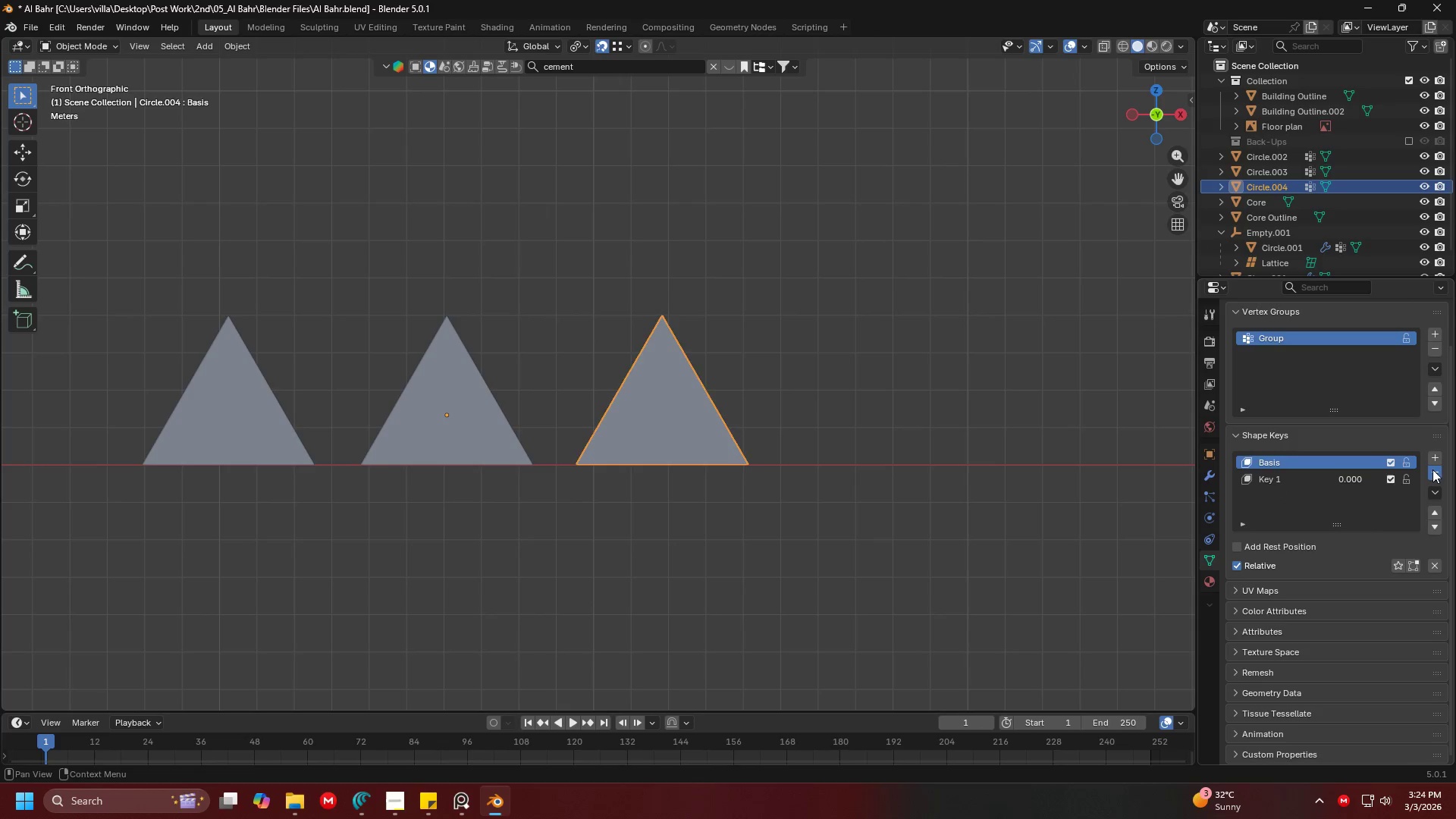 
double_click([1432, 469])
 